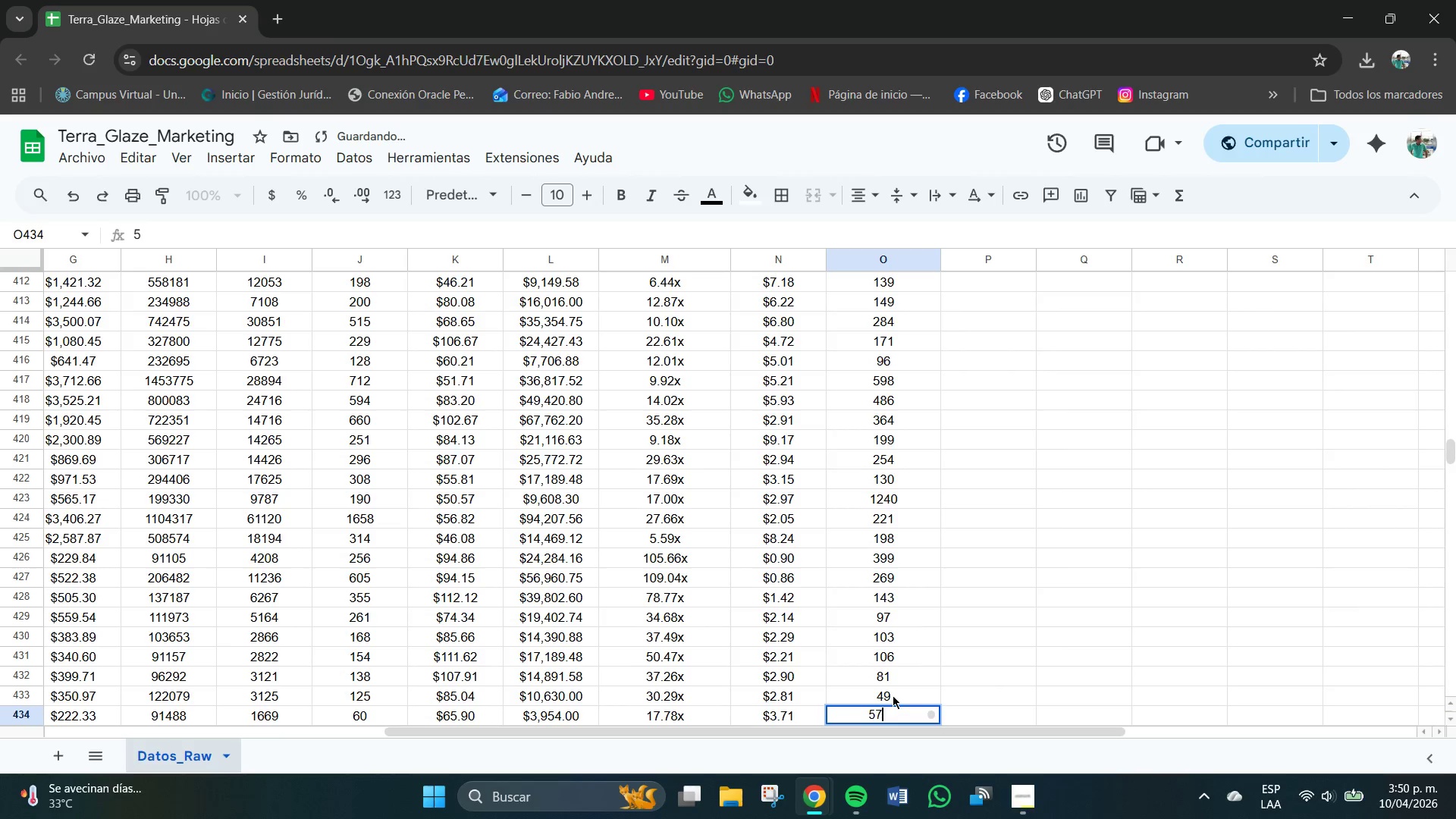 
key(Numpad7)
 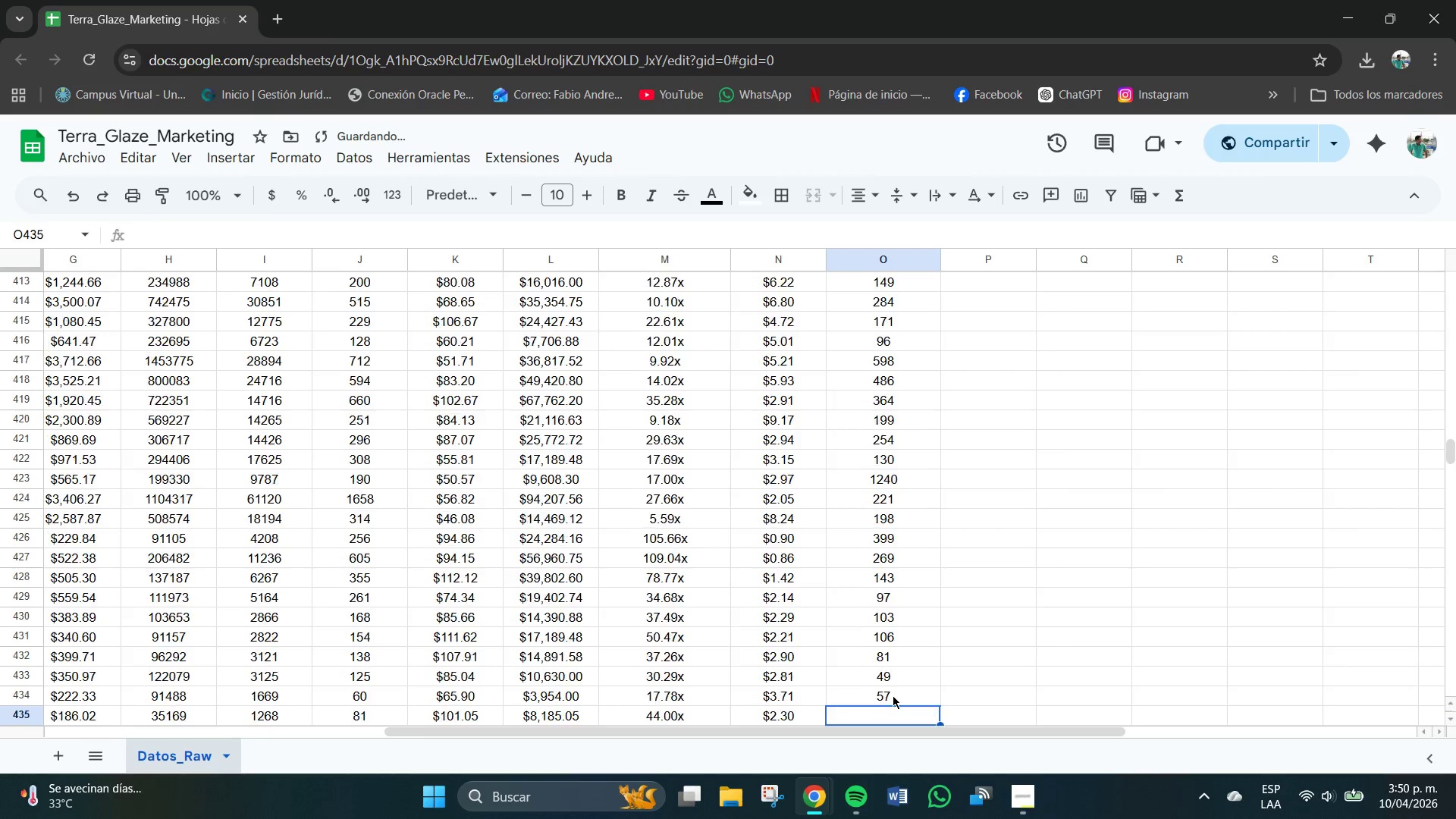 
key(NumpadEnter)
 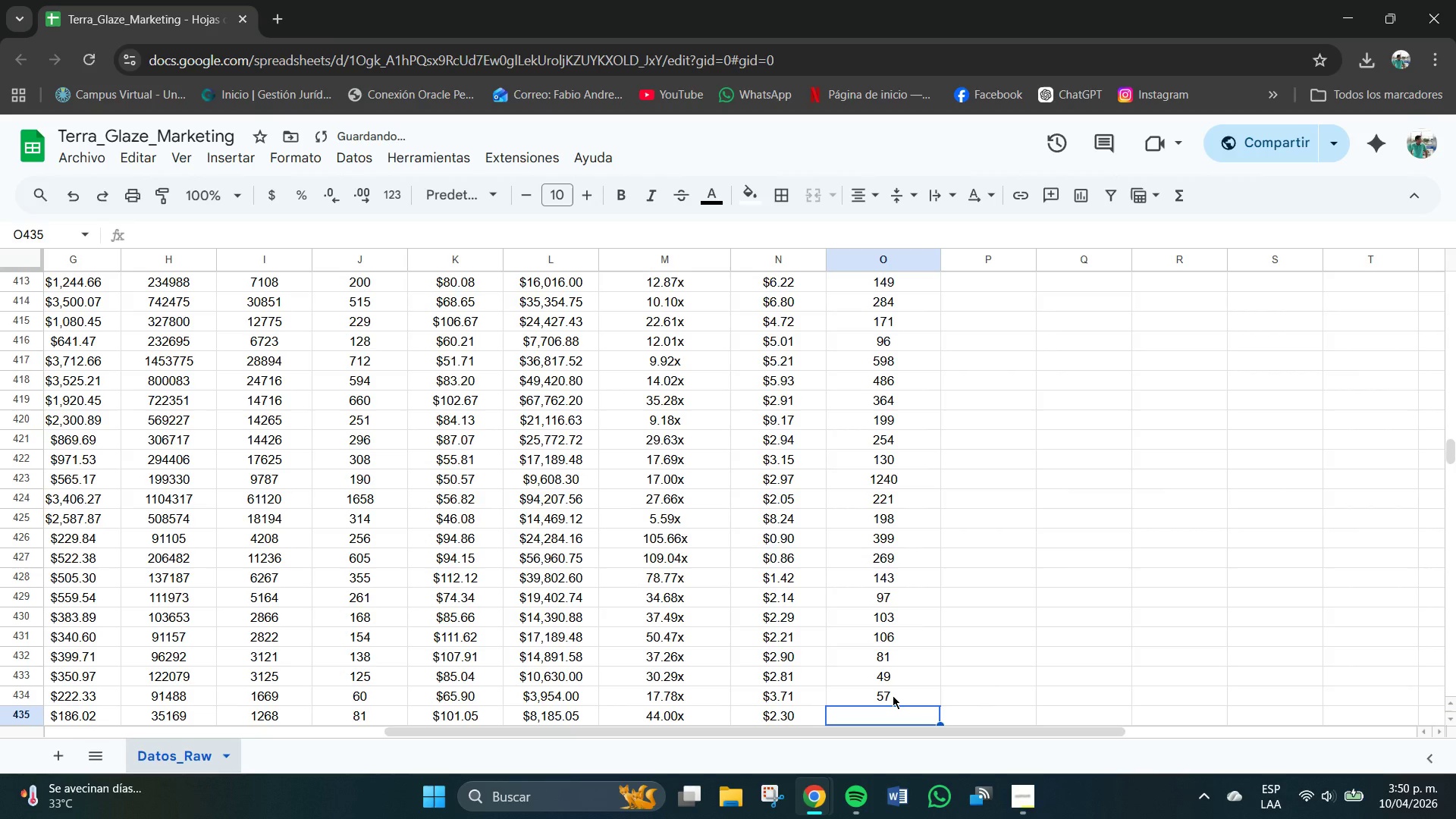 
key(Numpad1)
 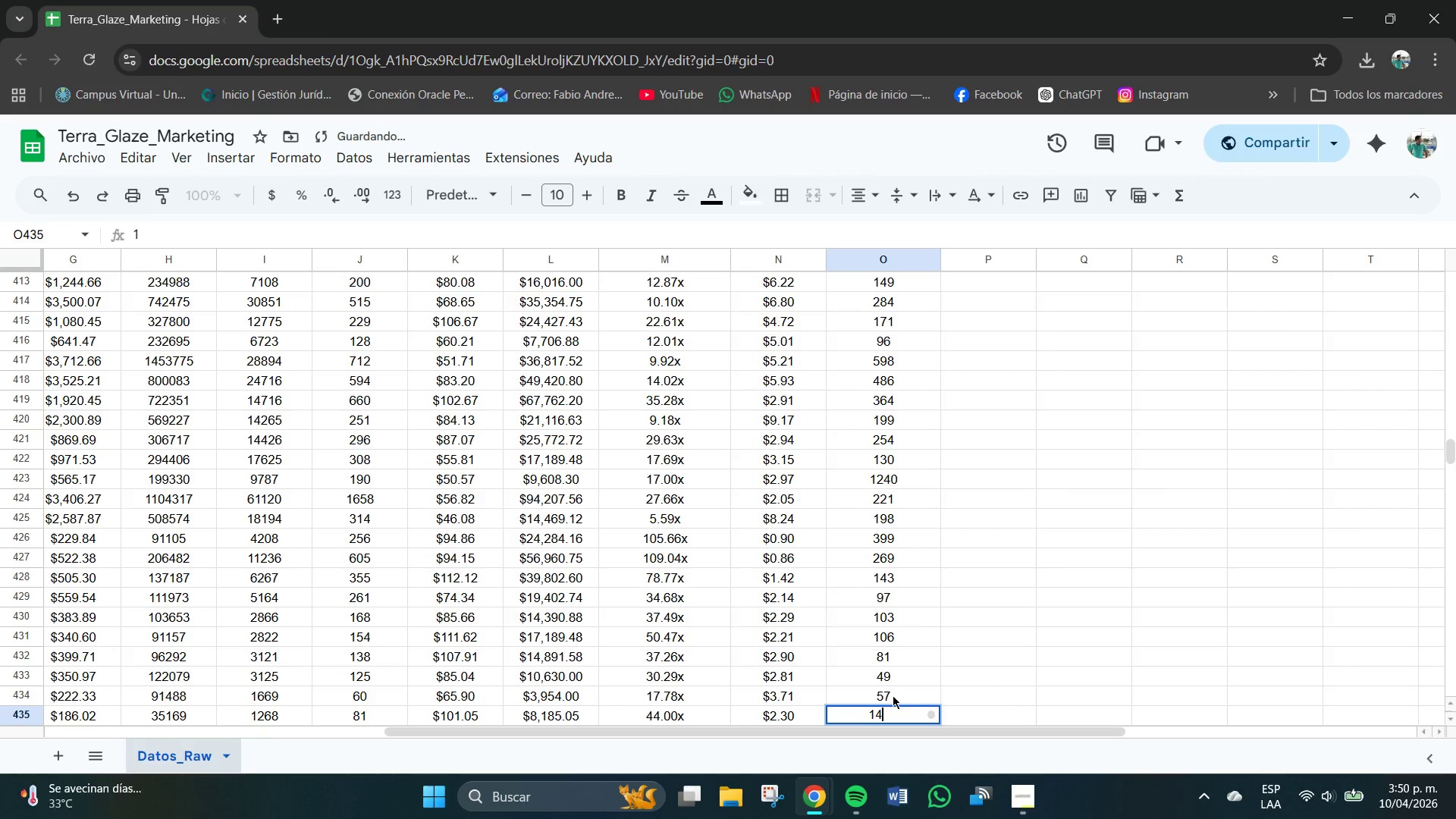 
key(Numpad4)
 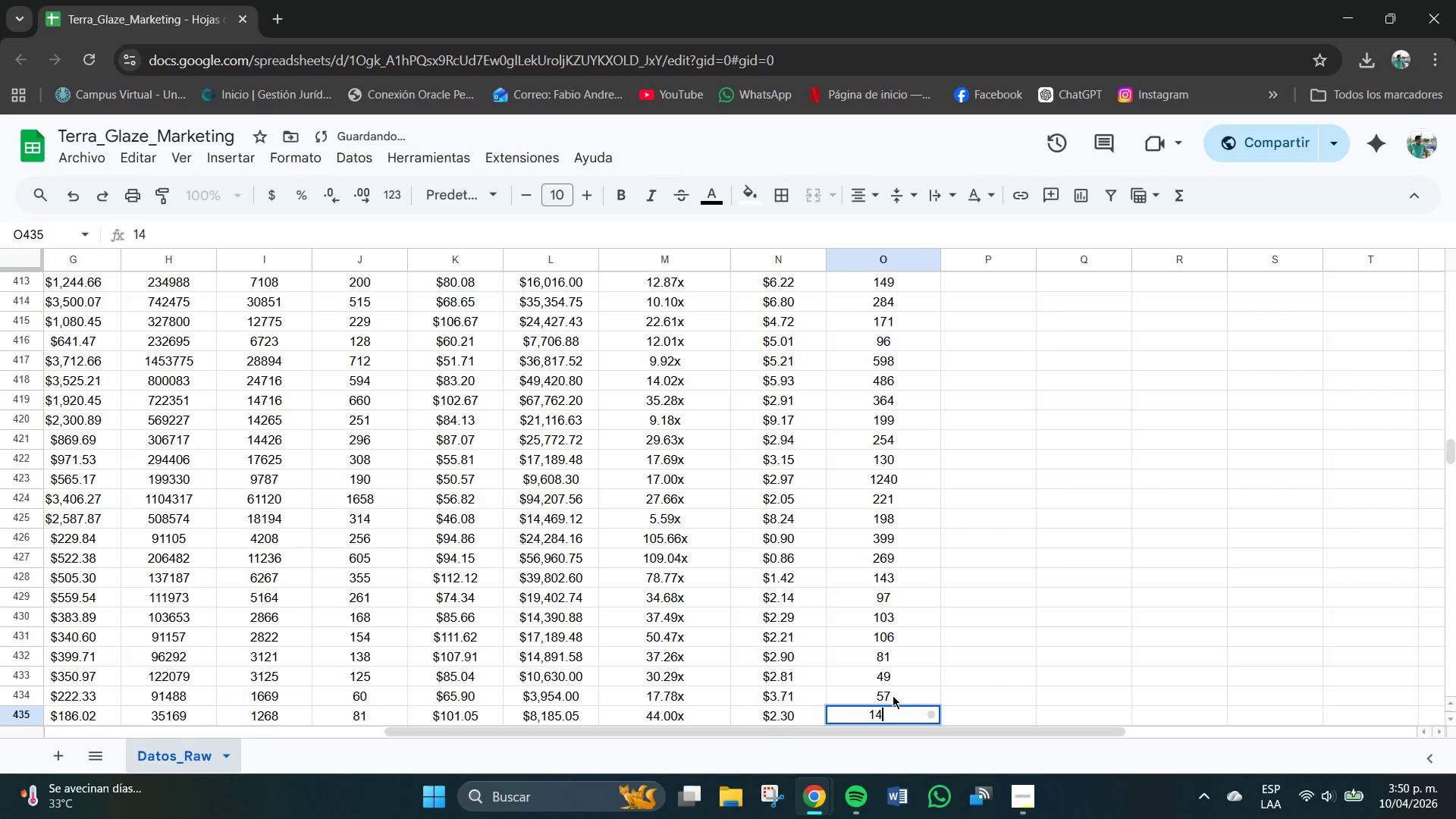 
key(Numpad9)
 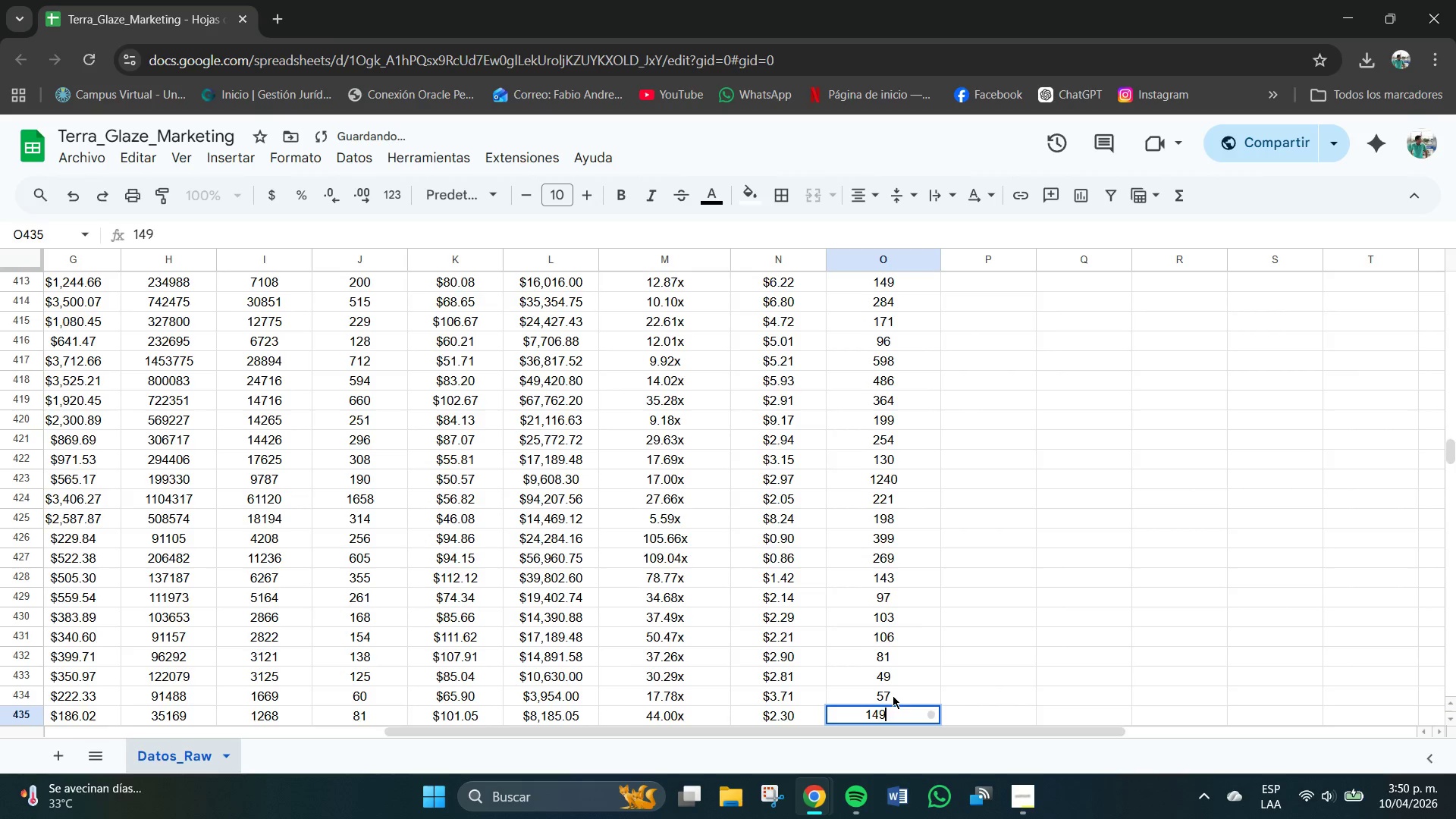 
key(NumpadEnter)
 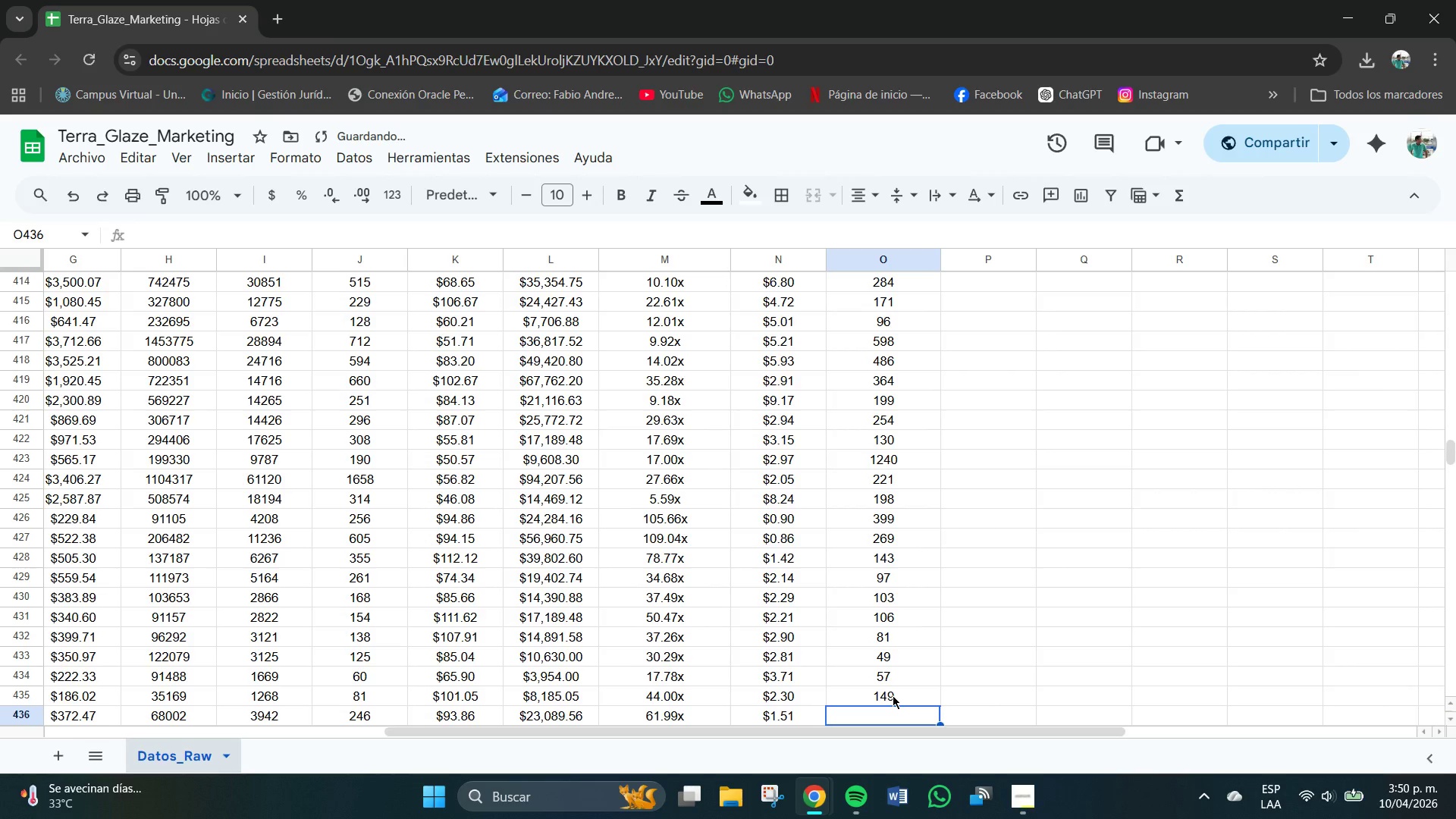 
key(Numpad1)
 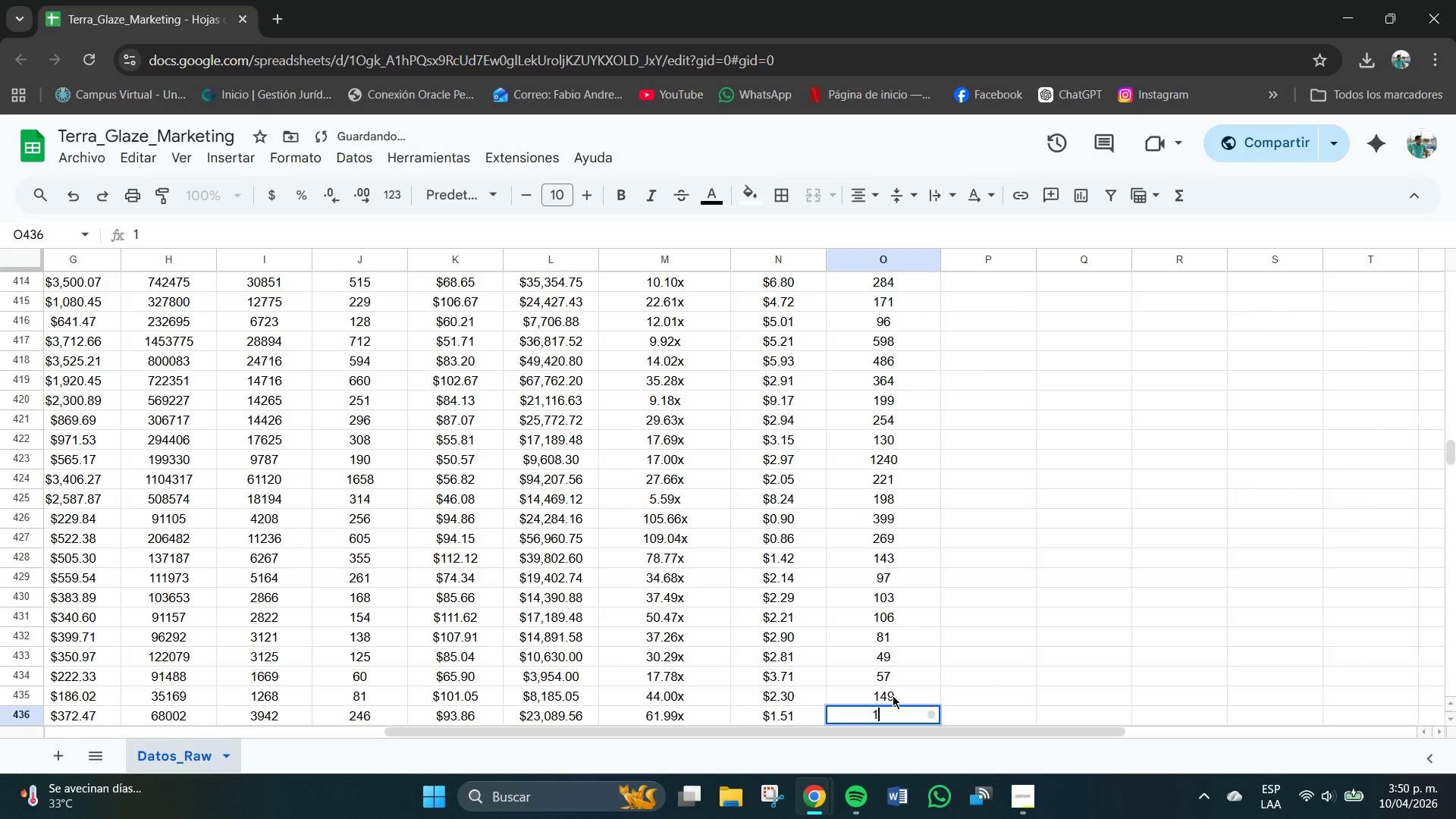 
key(Numpad5)
 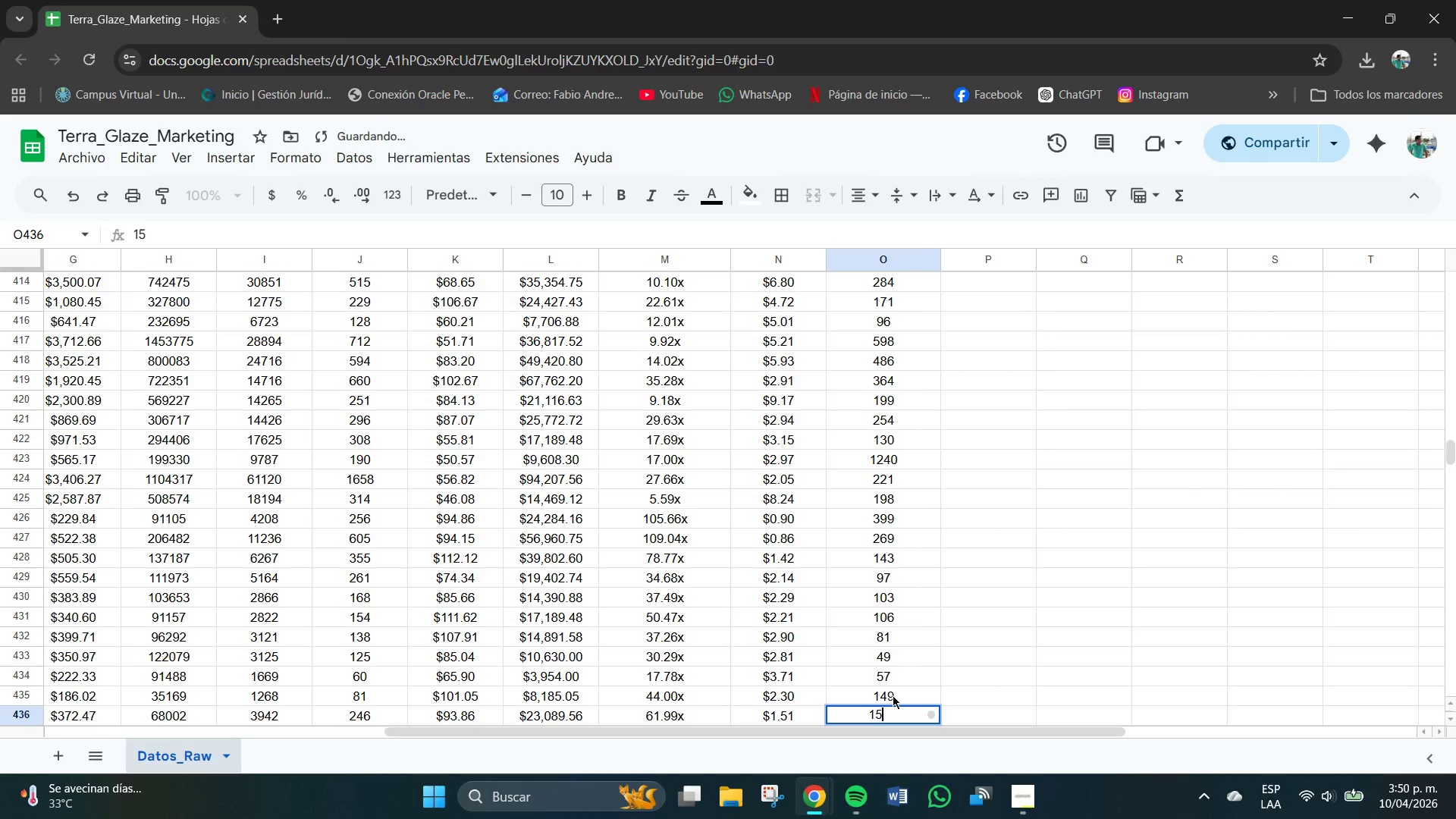 
key(Numpad8)
 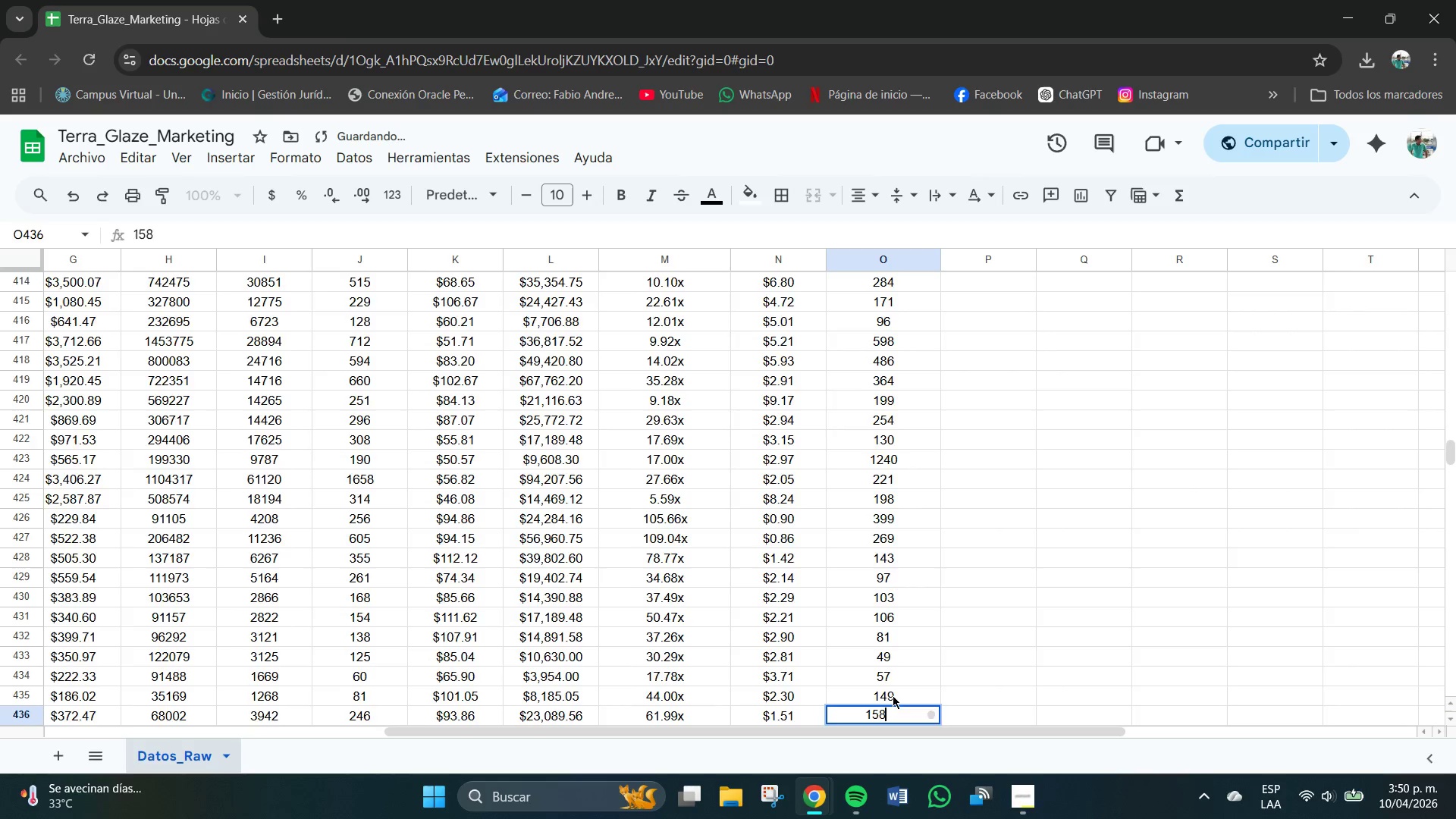 
key(NumpadEnter)
 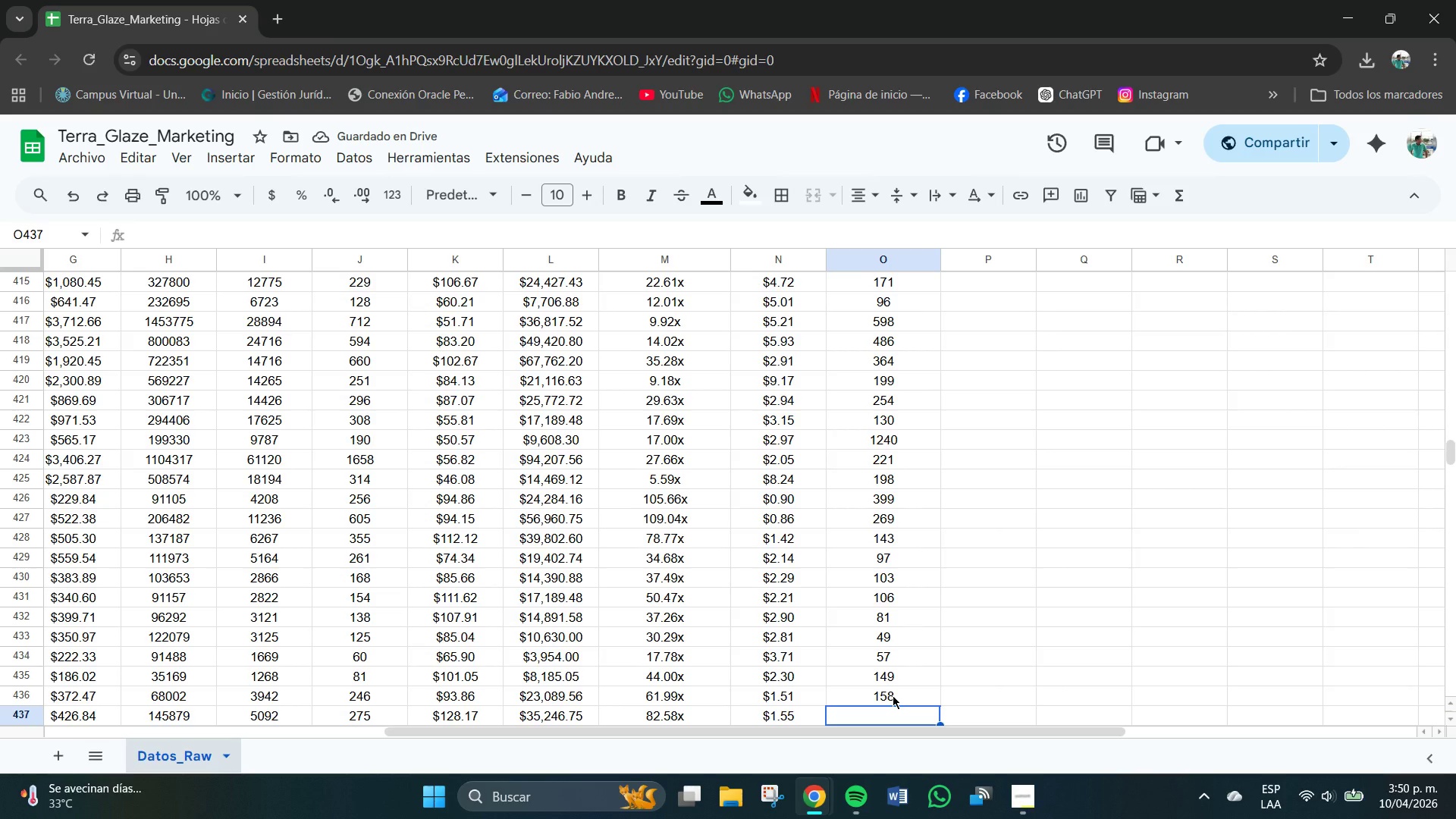 
wait(9.95)
 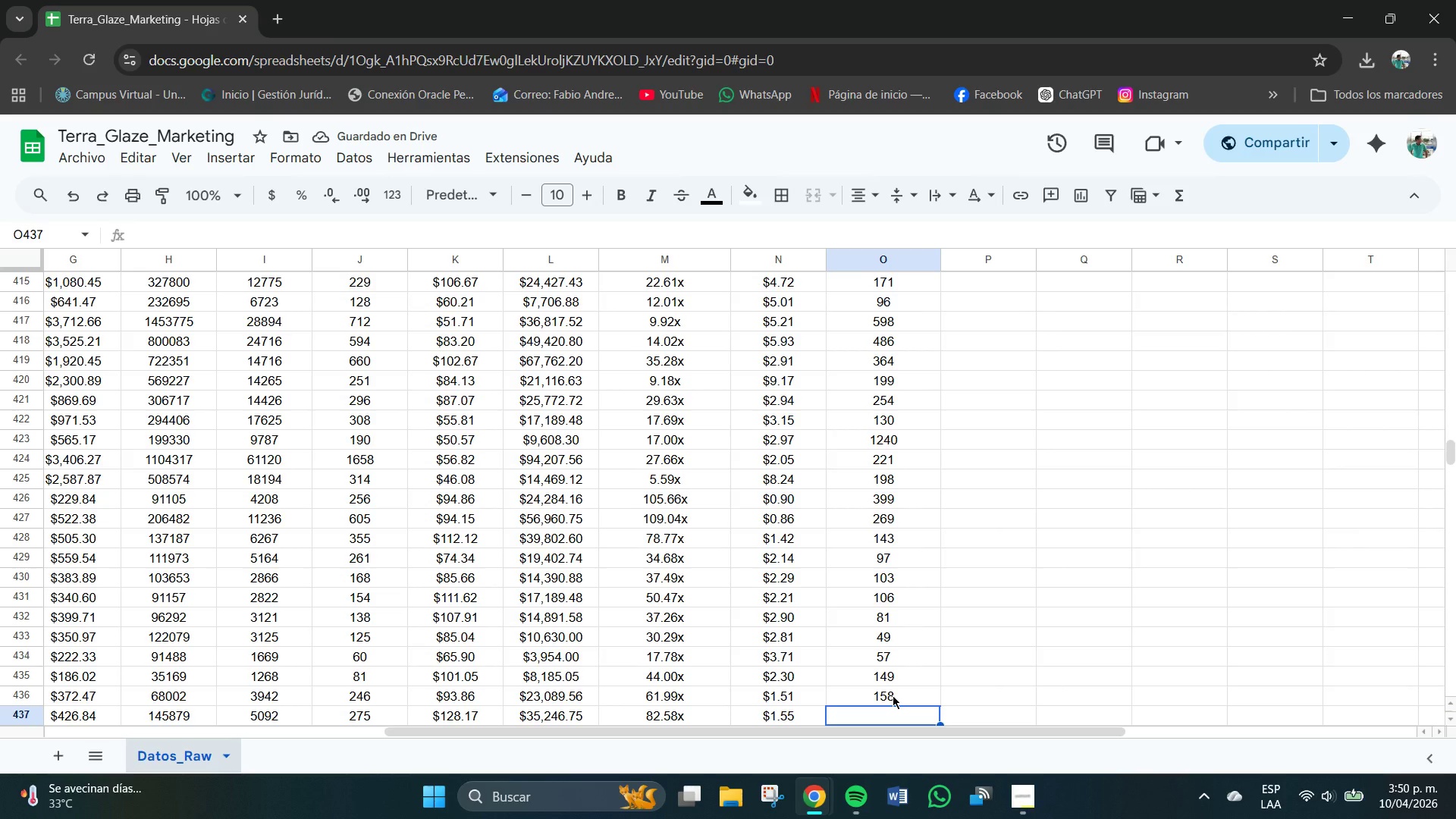 
double_click([901, 700])
 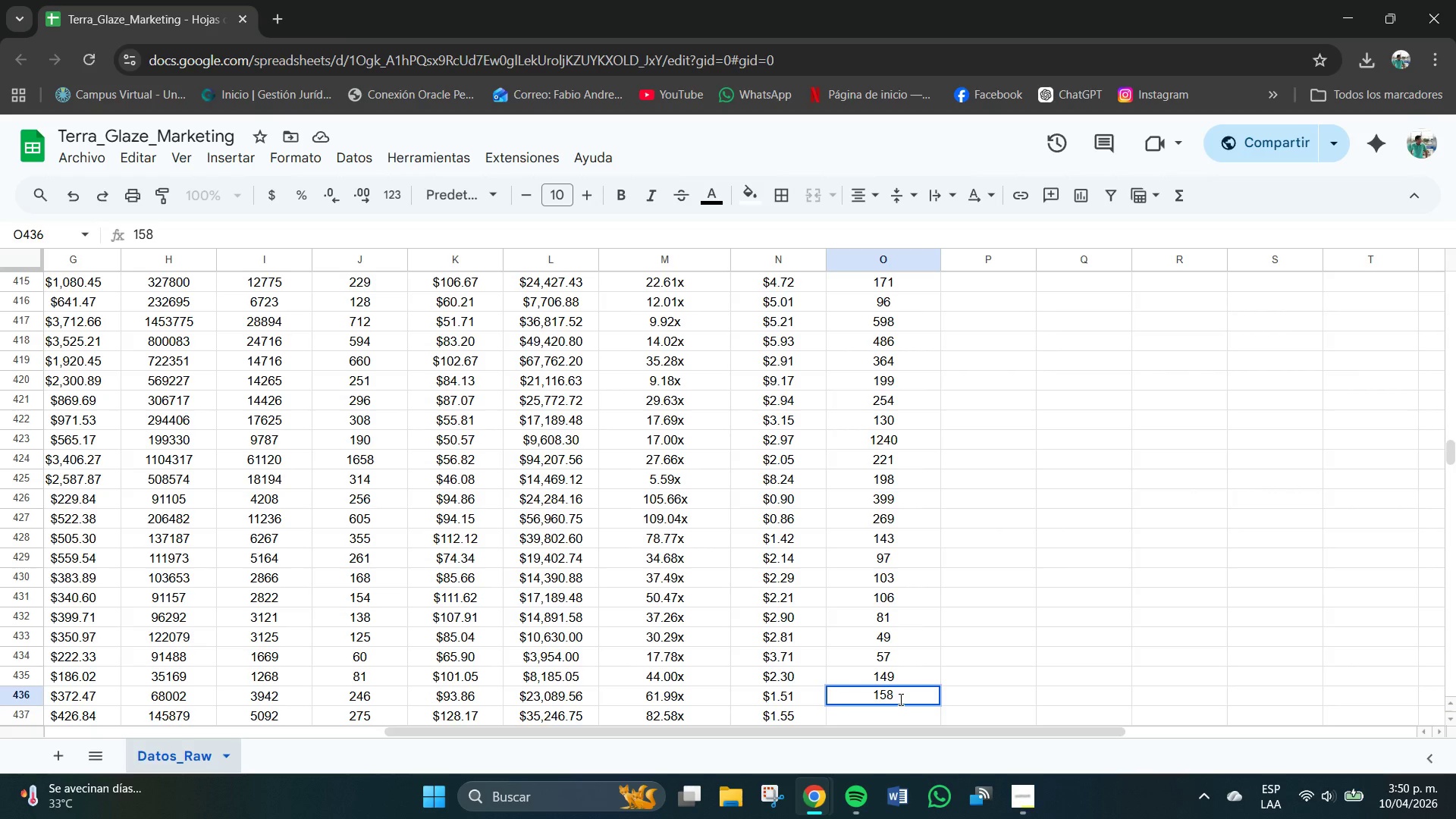 
wait(6.89)
 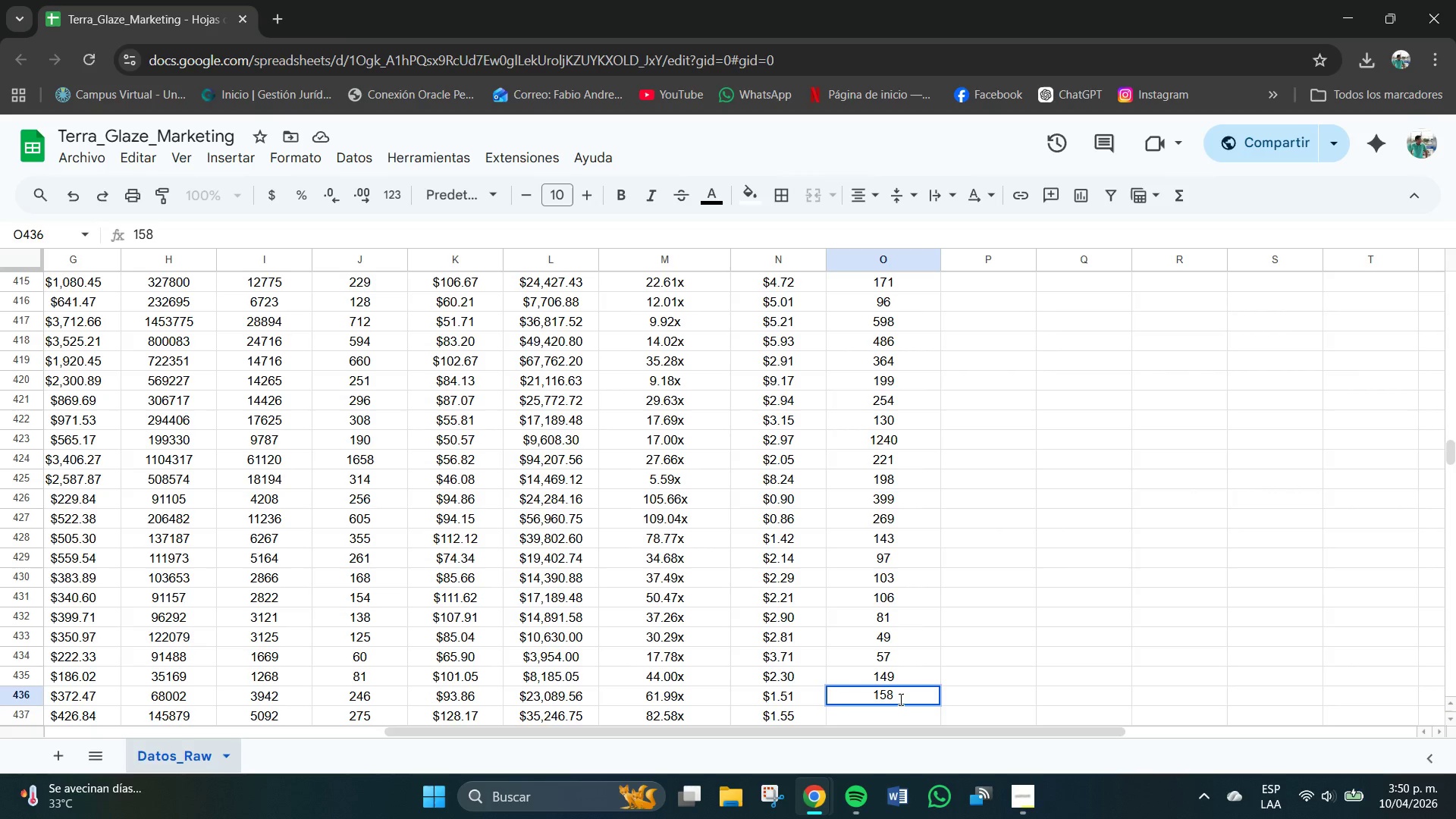 
left_click([890, 539])
 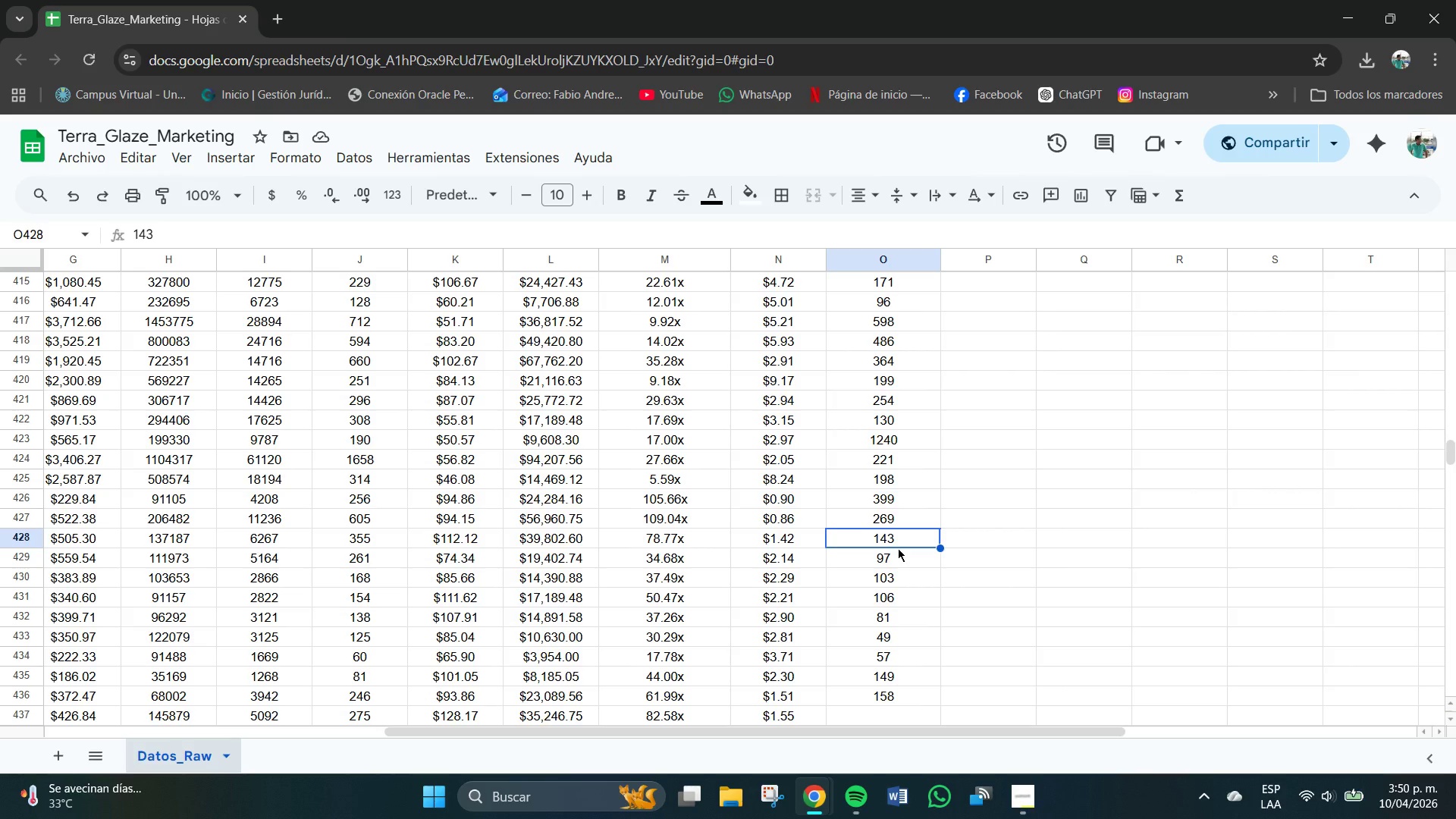 
wait(7.42)
 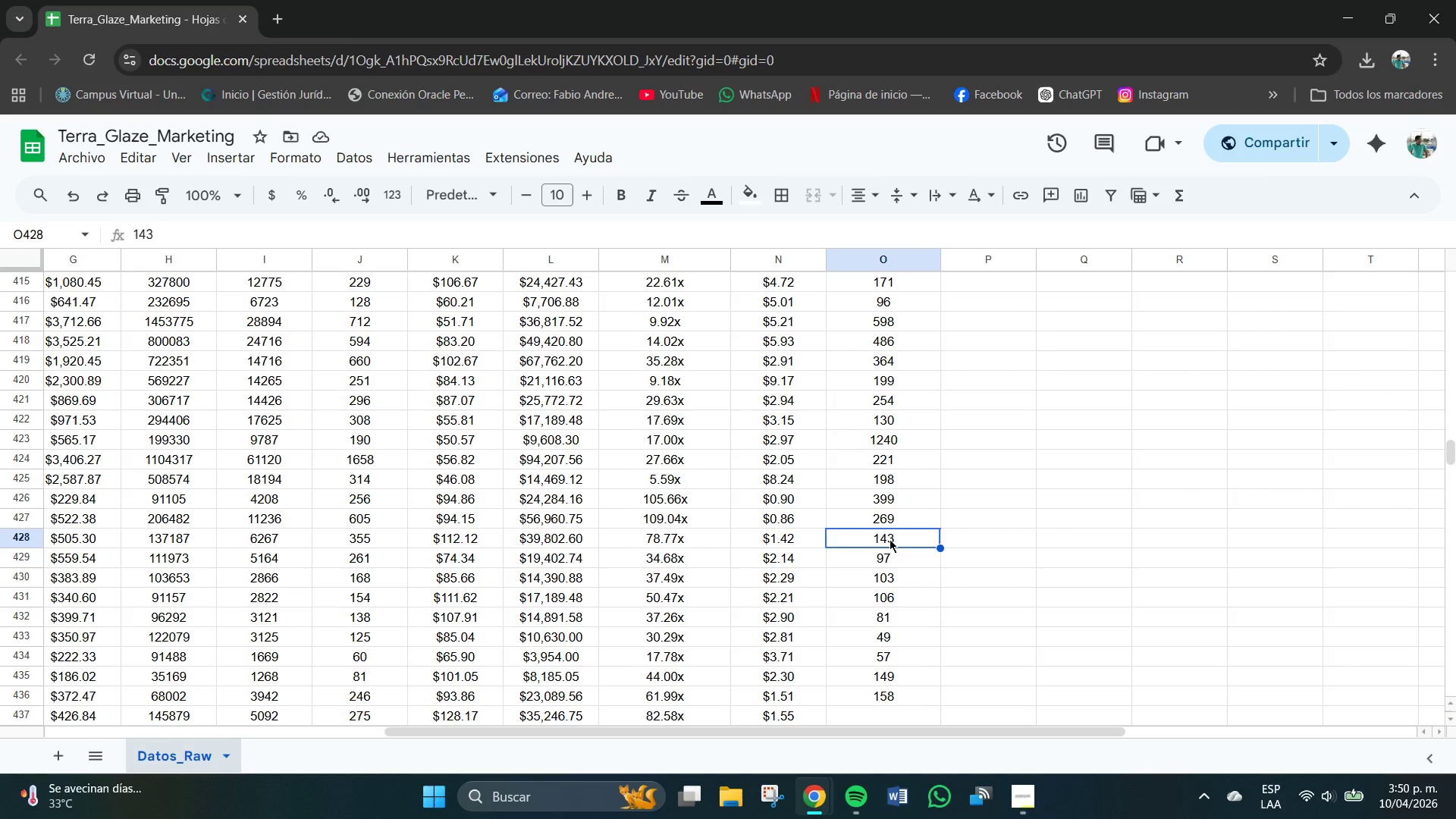 
left_click([897, 515])
 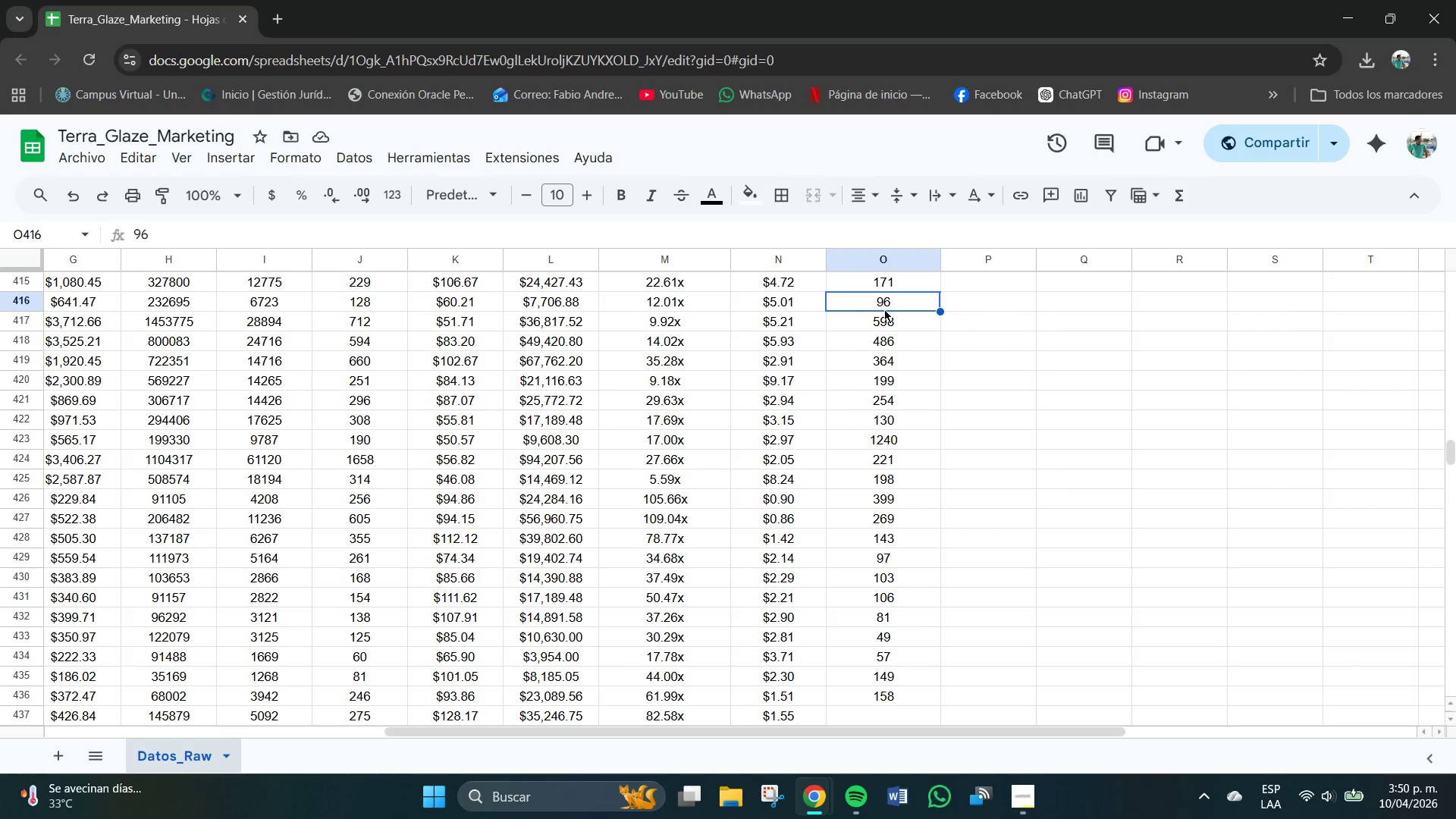 
wait(18.14)
 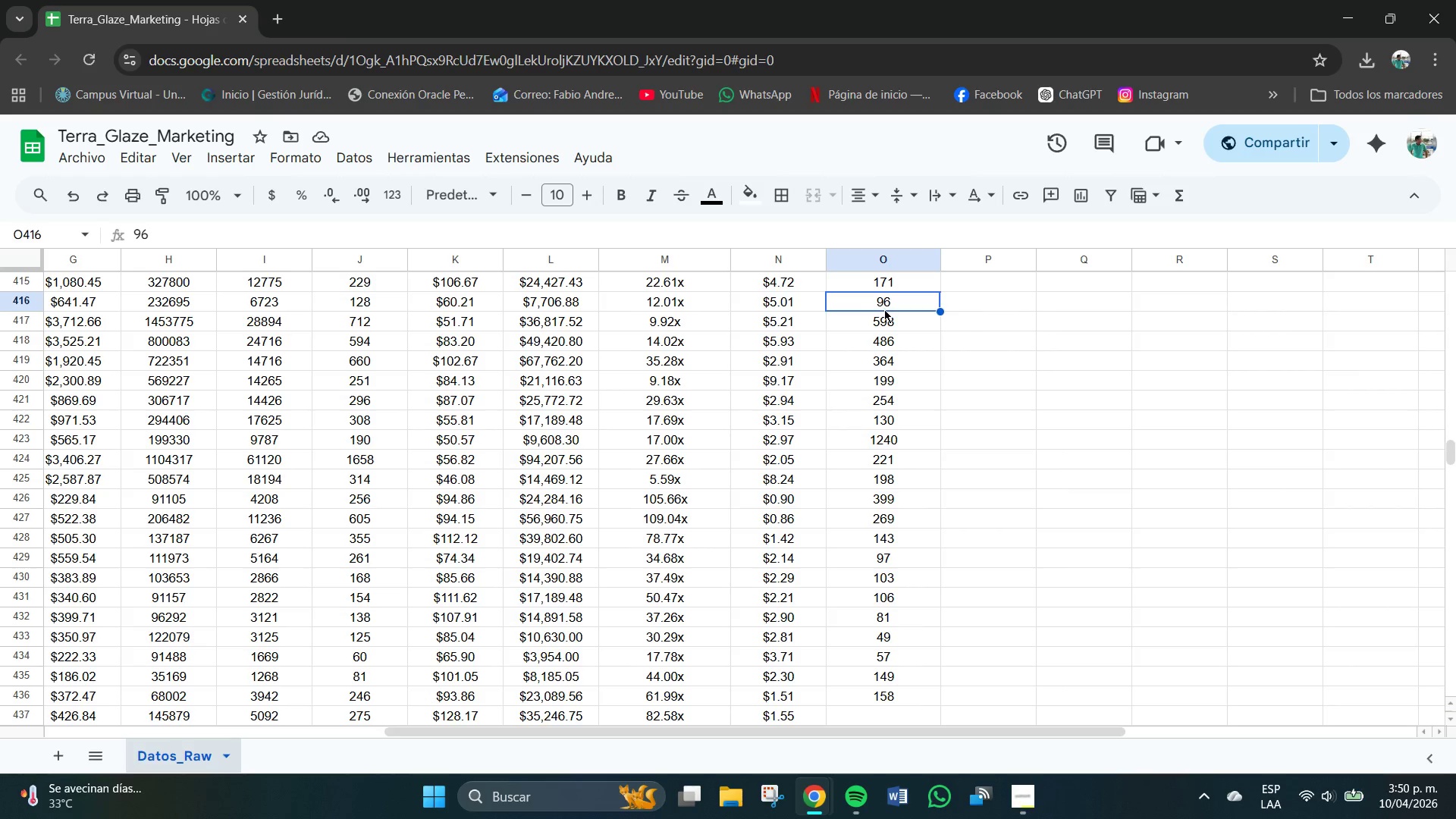 
left_click([882, 322])
 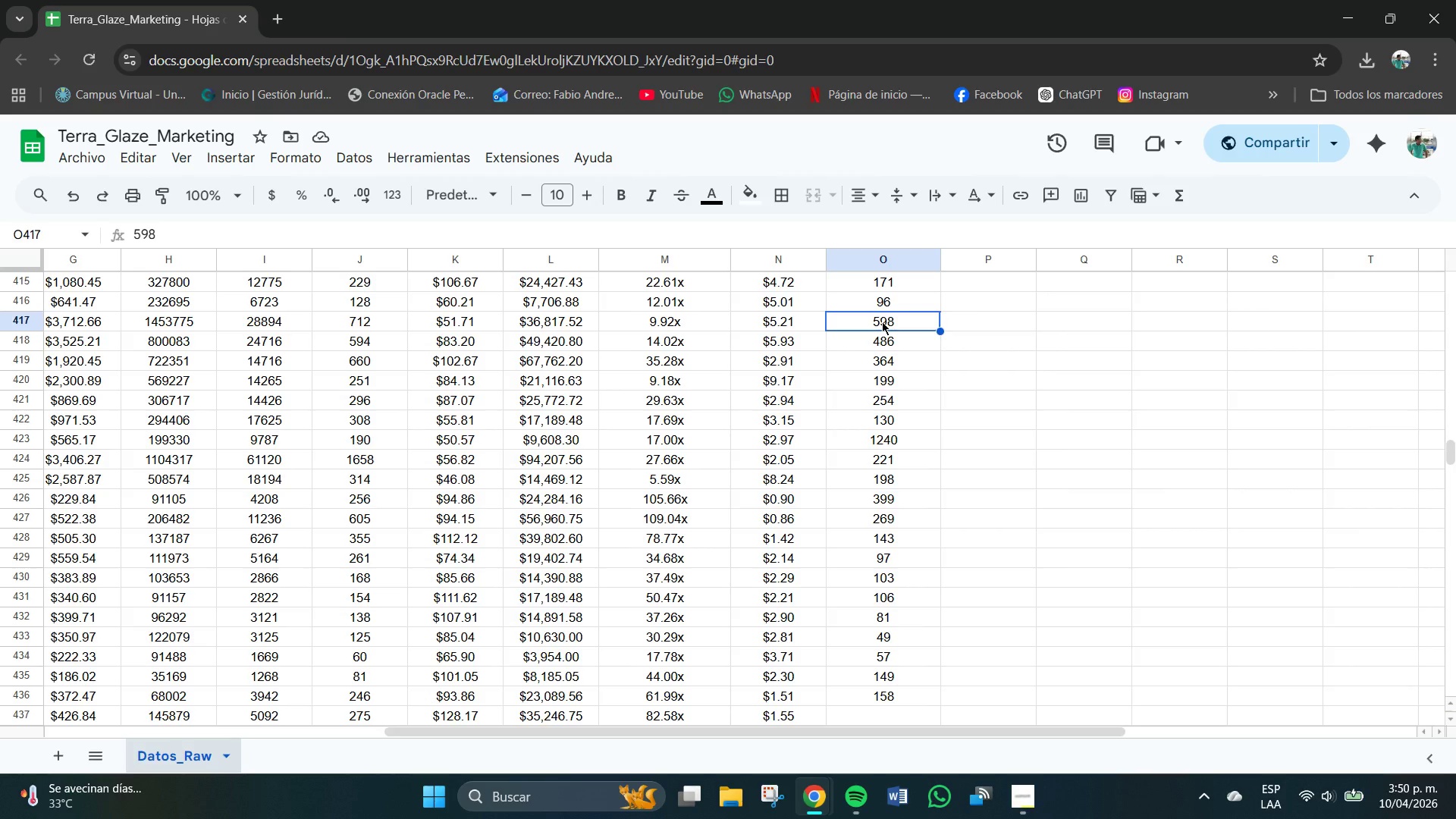 
left_click_drag(start_coordinate=[882, 322], to_coordinate=[895, 700])
 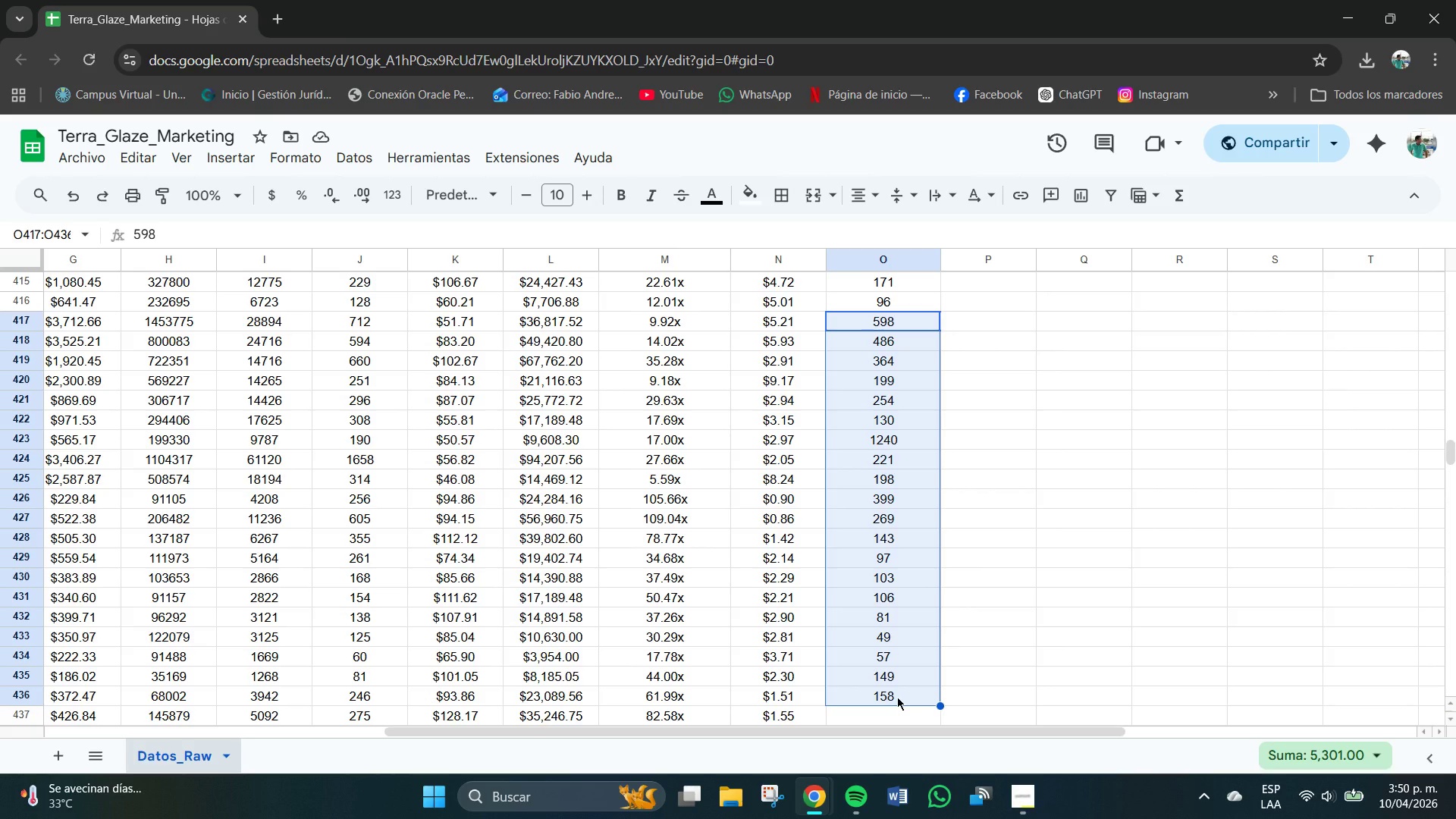 
key(Backspace)
 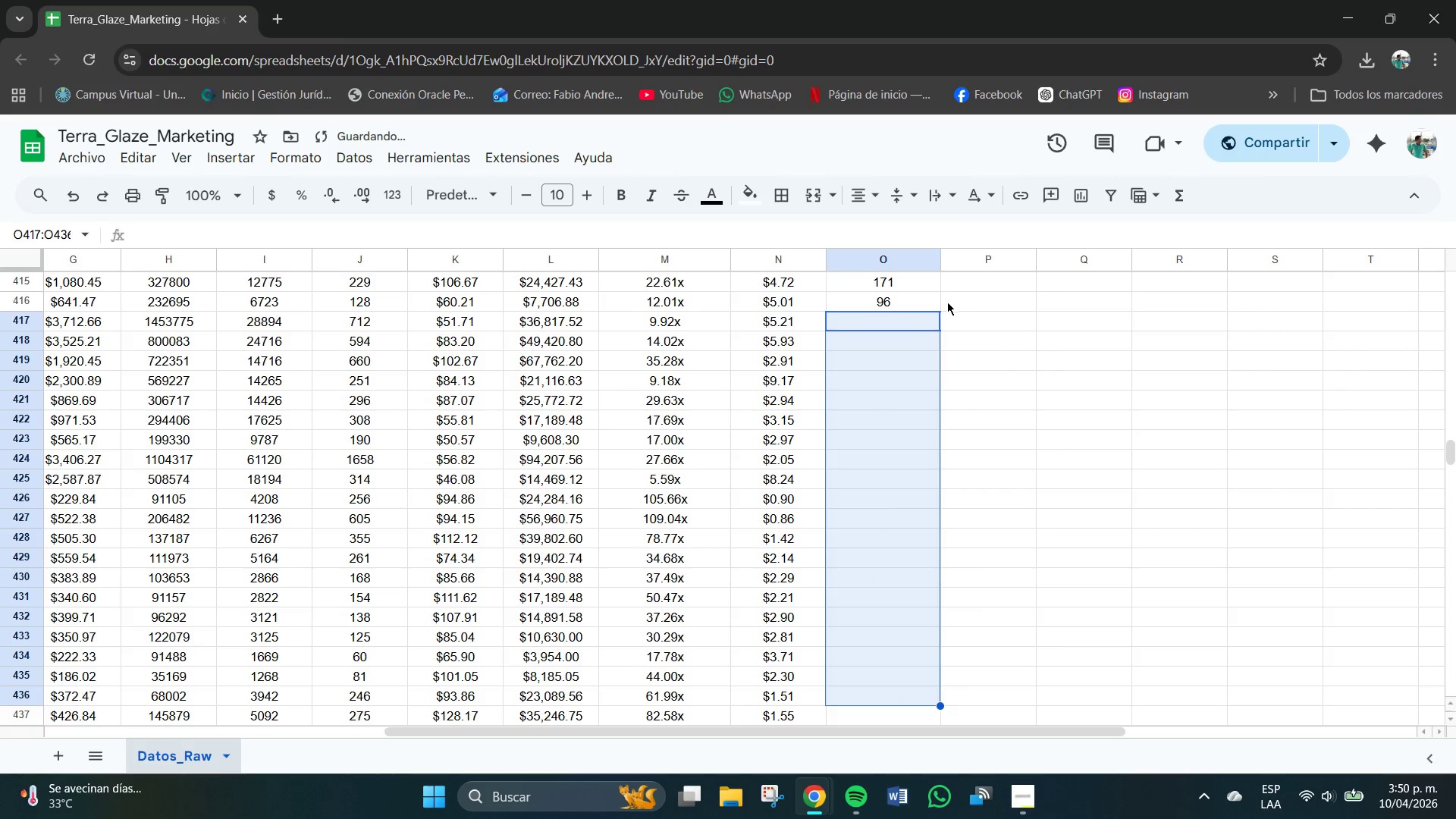 
left_click([840, 383])
 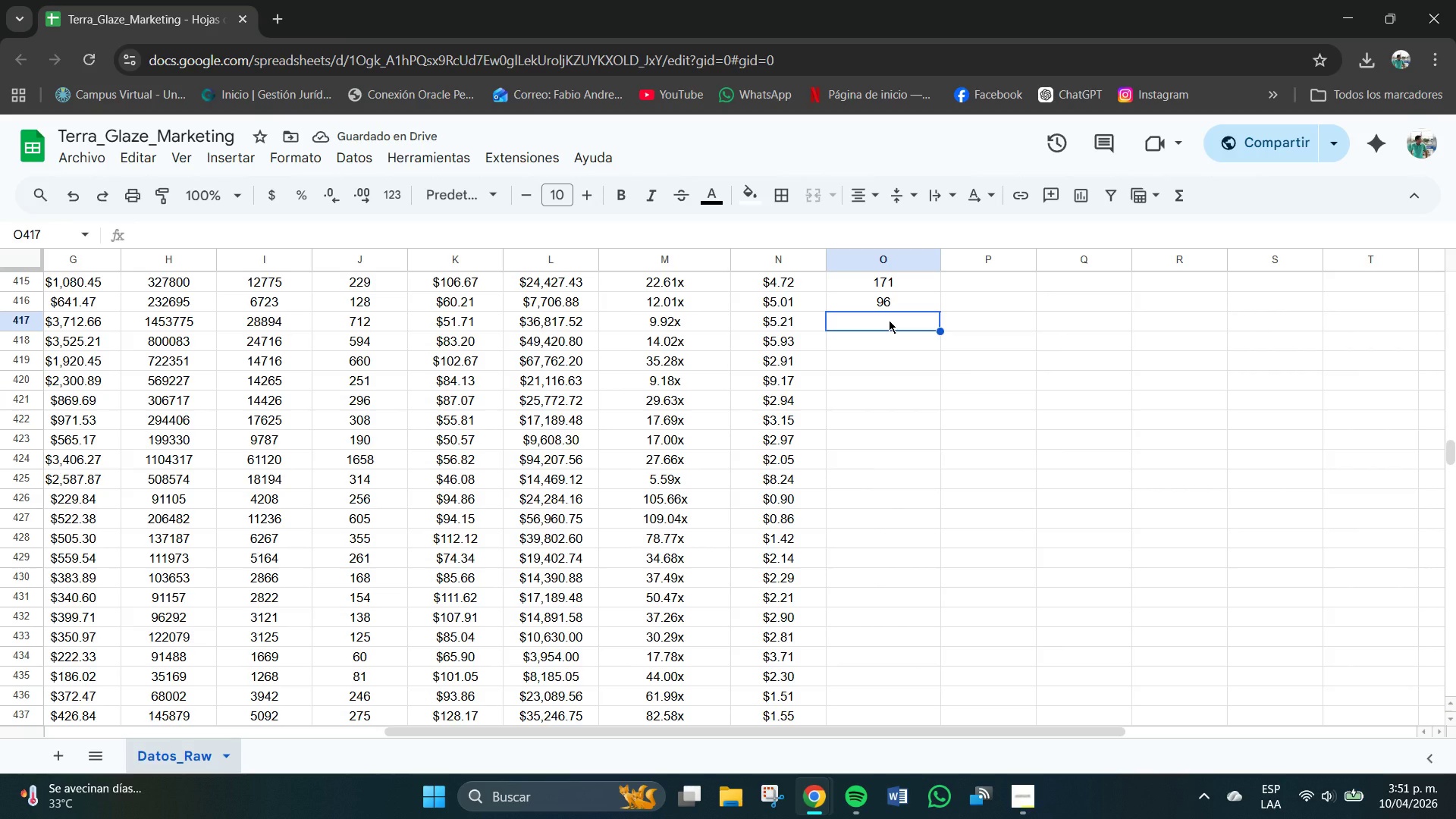 
key(Numpad5)
 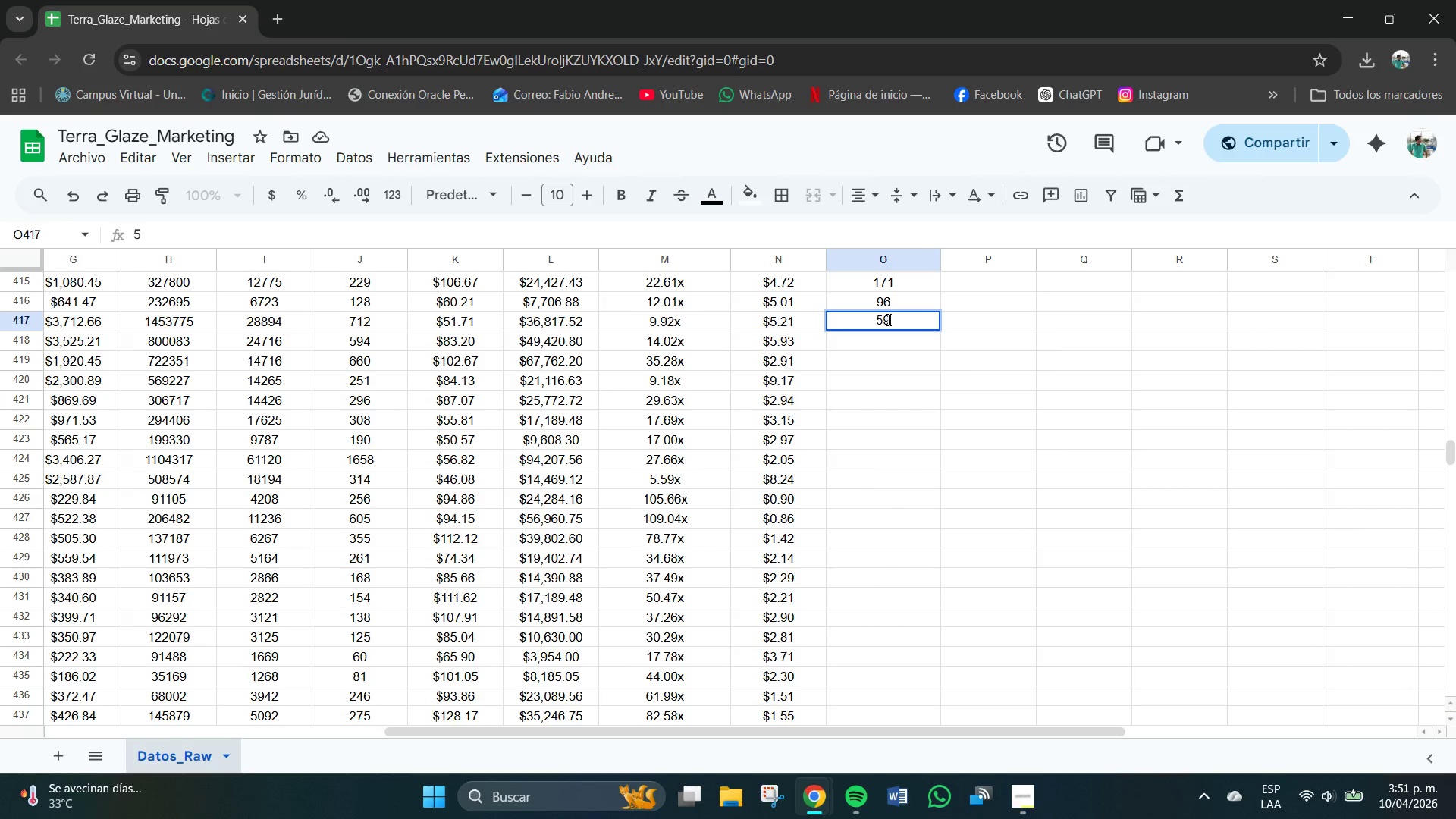 
key(Numpad9)
 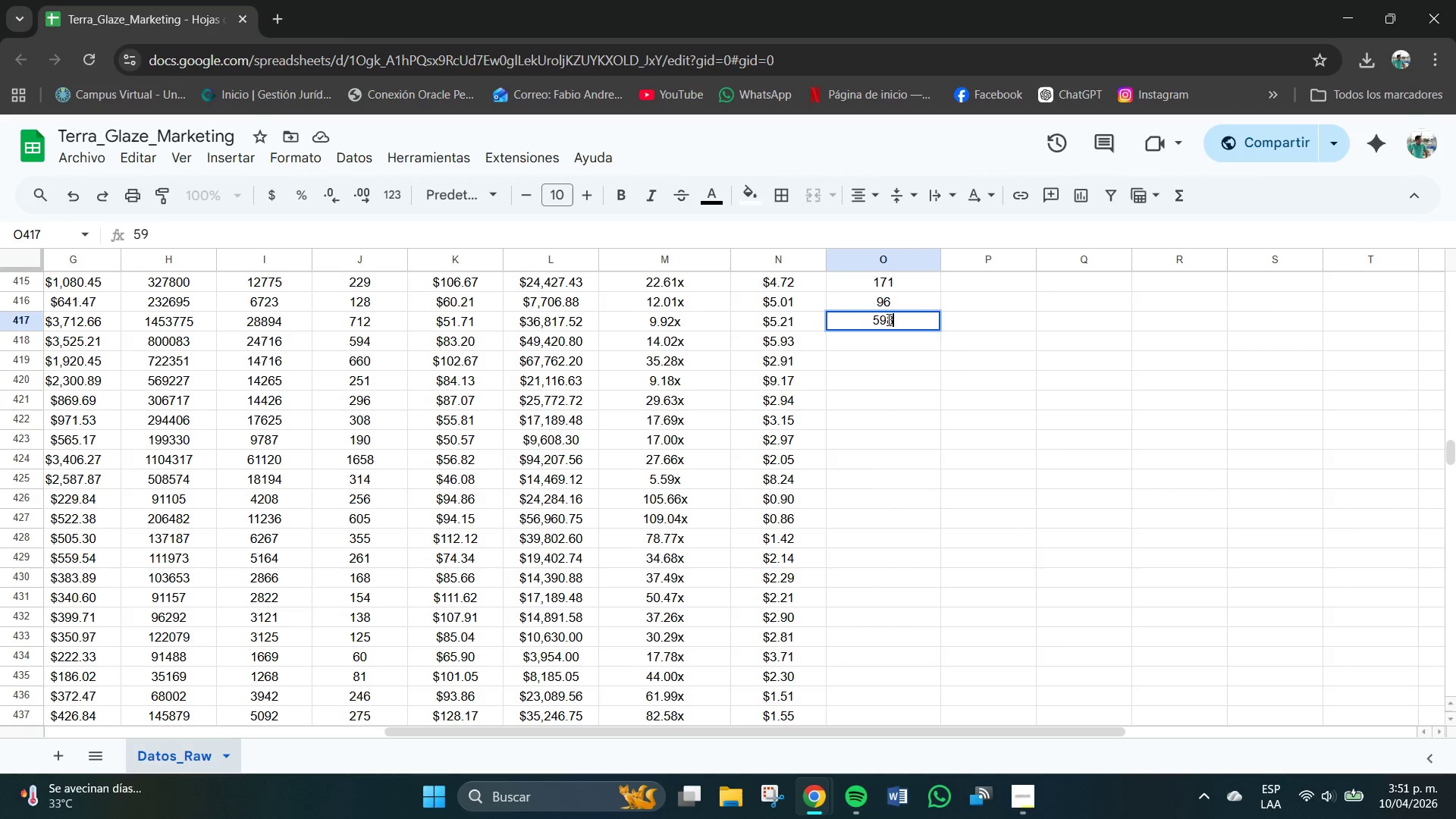 
key(Numpad8)
 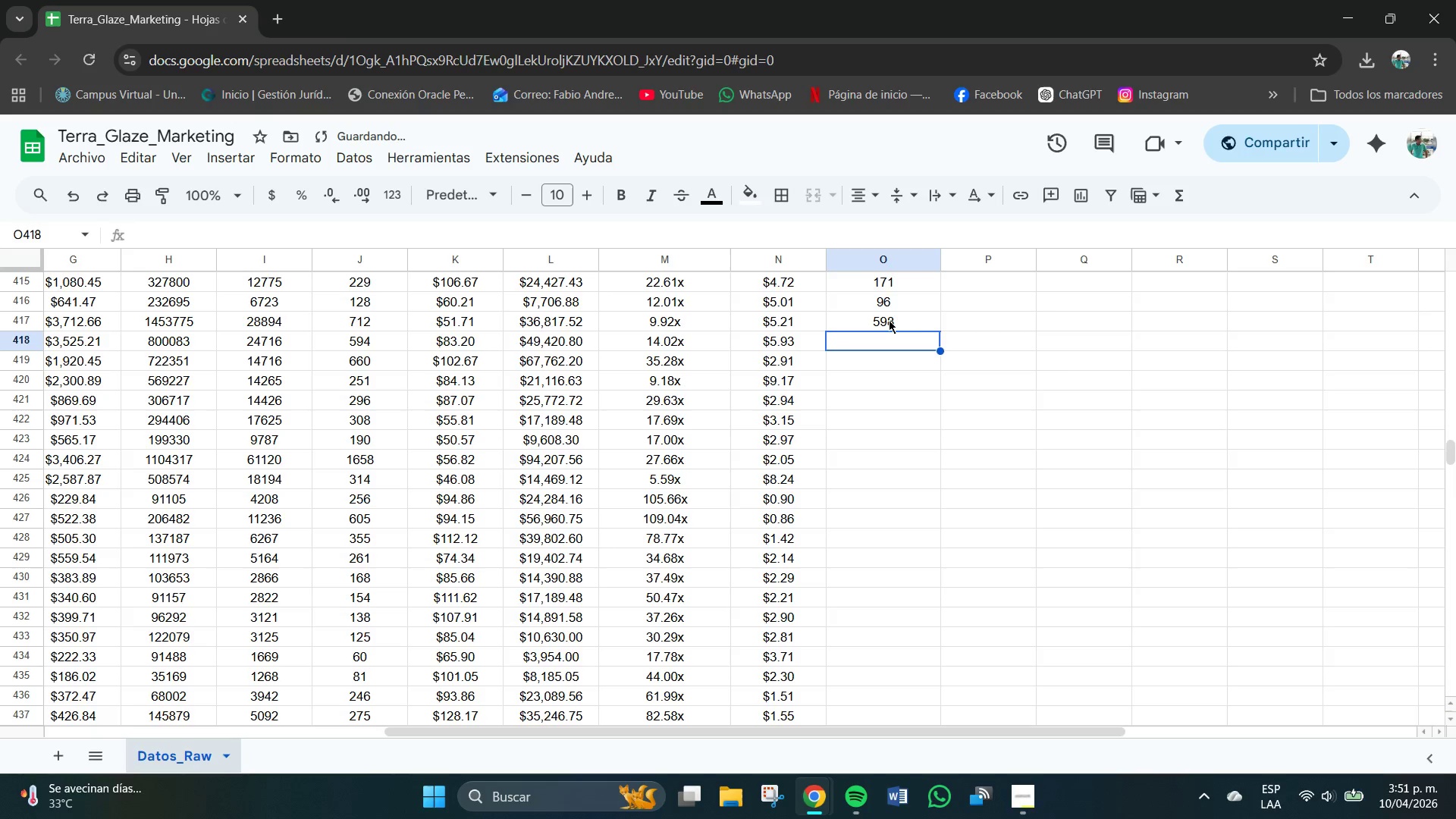 
key(NumpadEnter)
 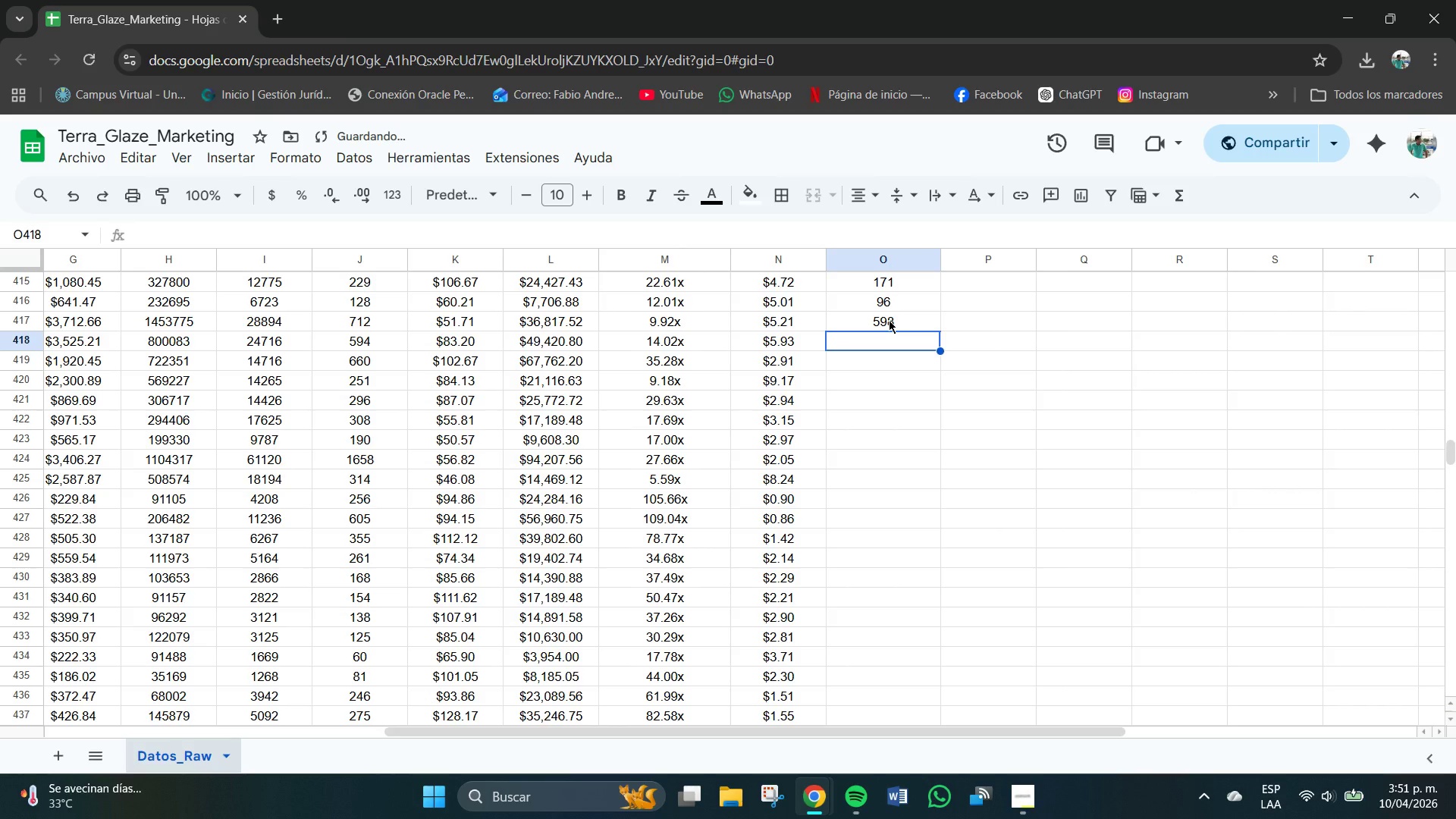 
key(Numpad4)
 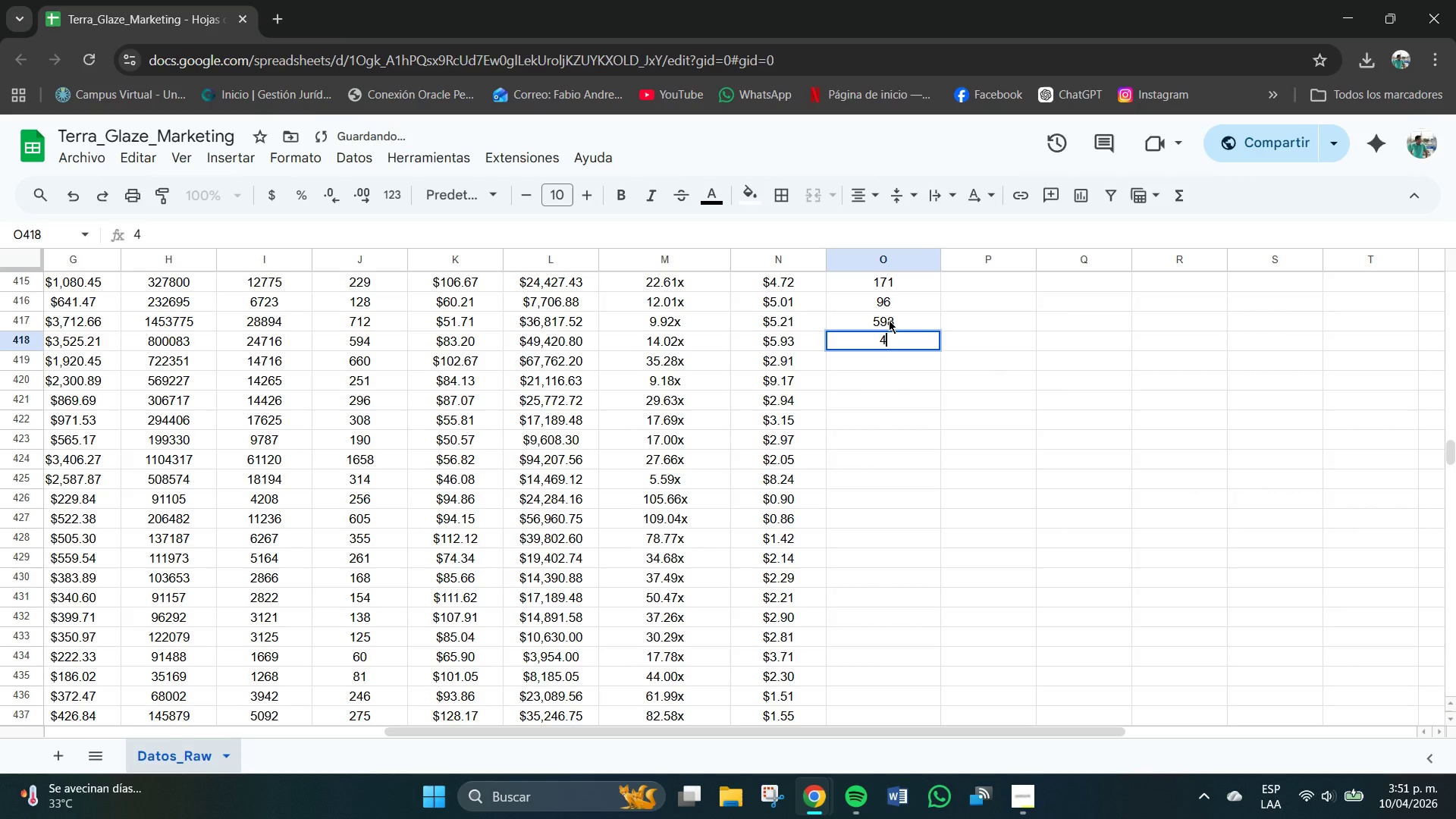 
key(Numpad9)
 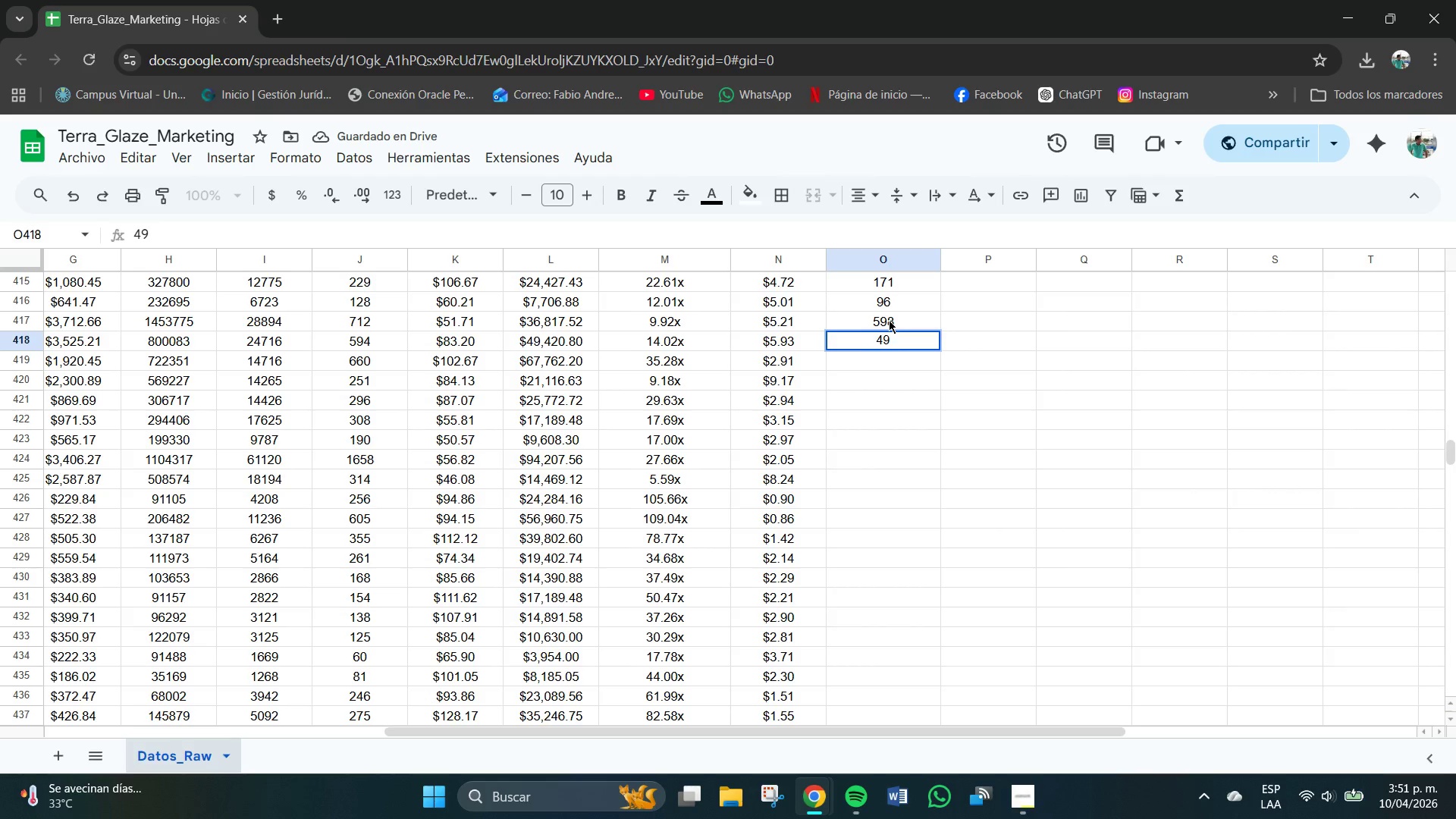 
key(Backspace)
 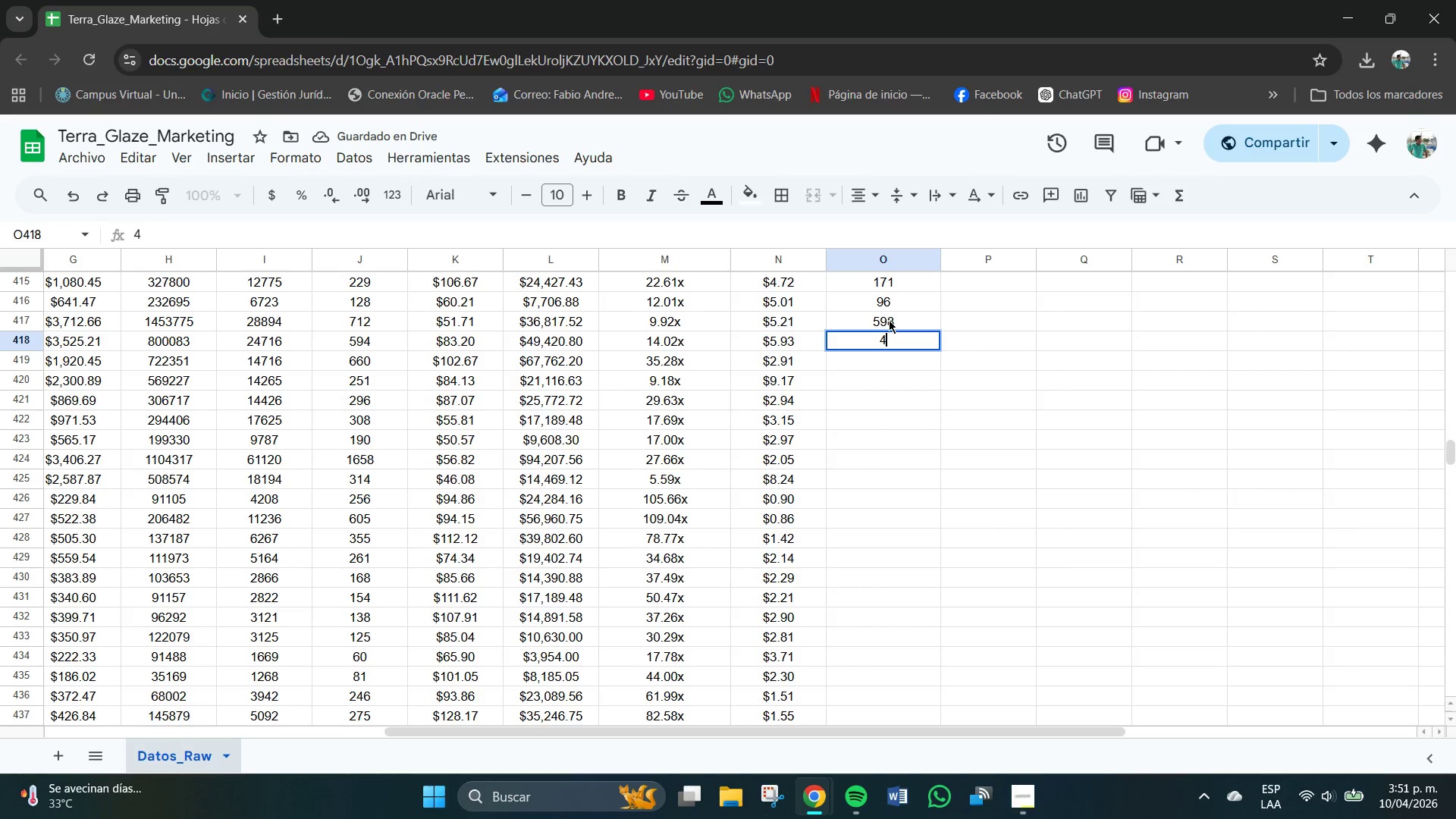 
key(Numpad8)
 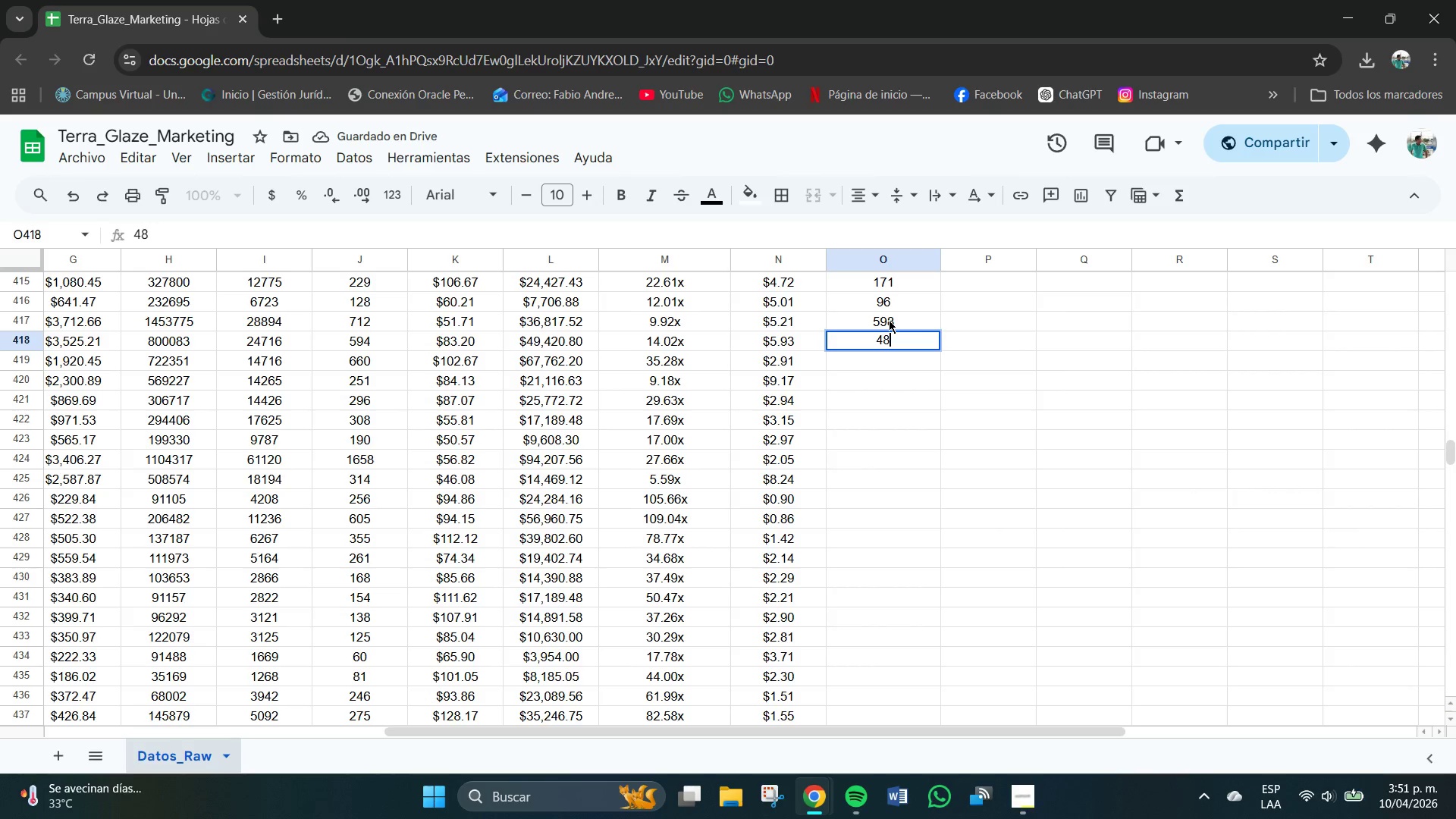 
key(Numpad6)
 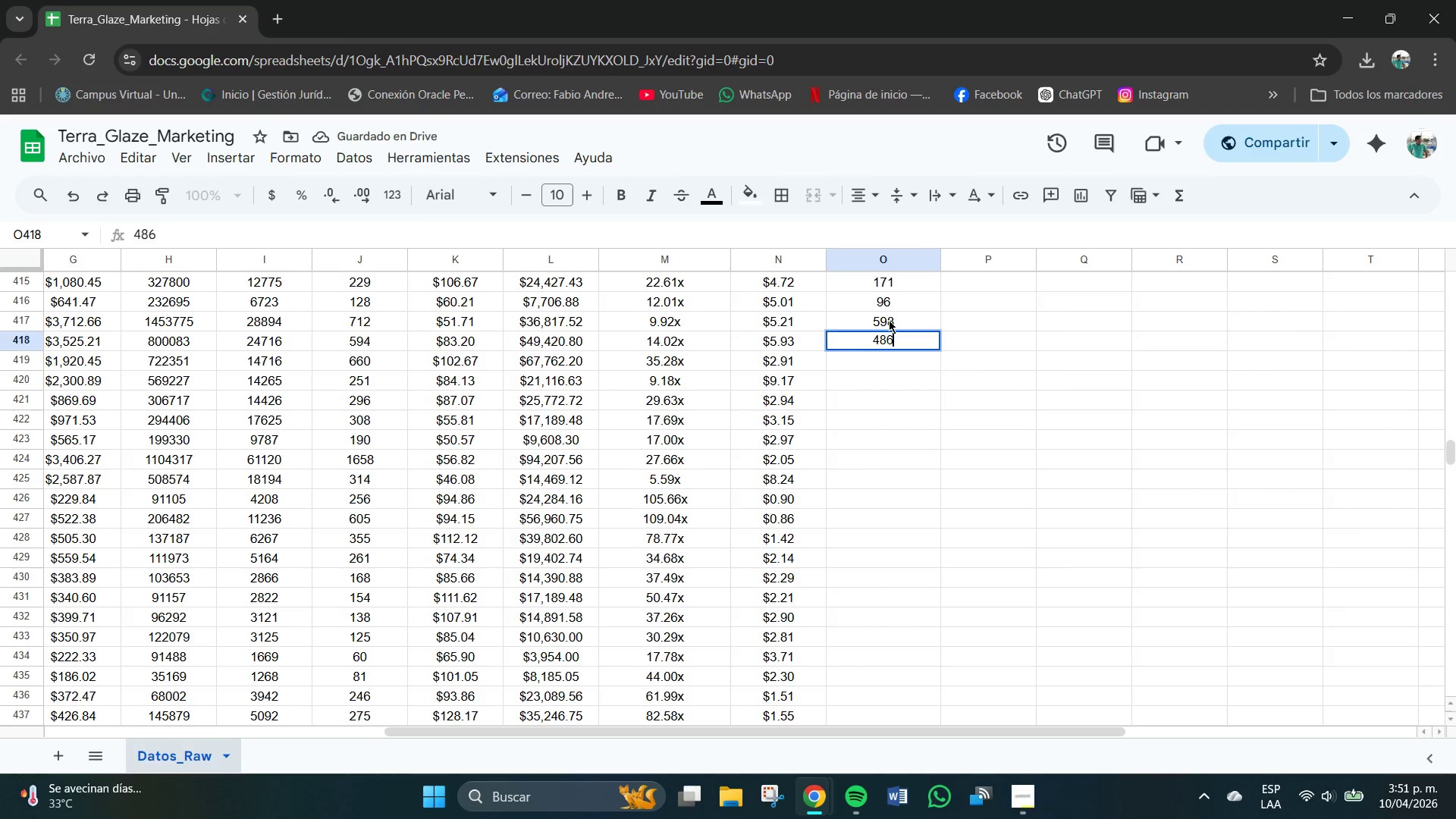 
key(NumpadEnter)
 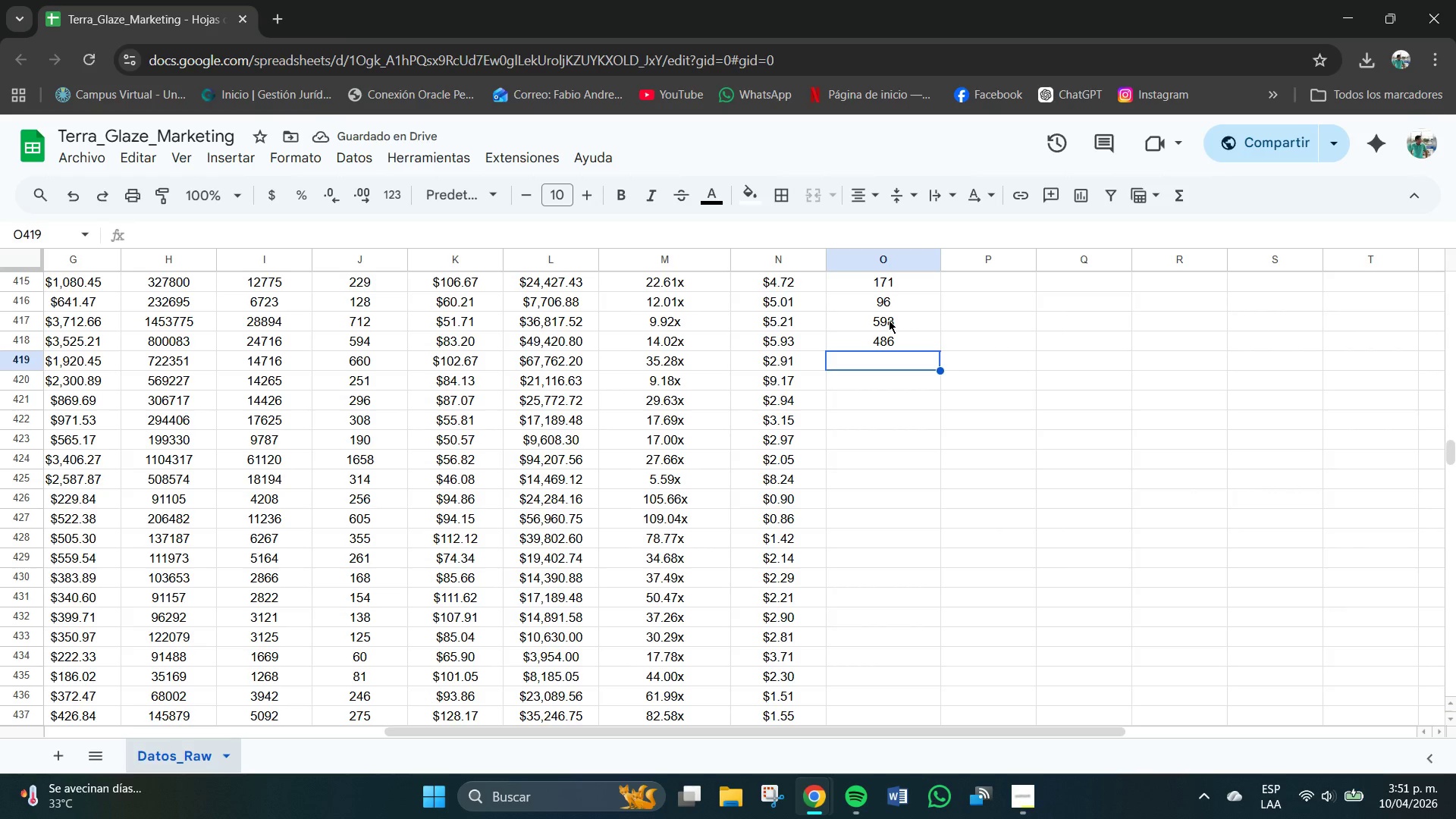 
key(Numpad3)
 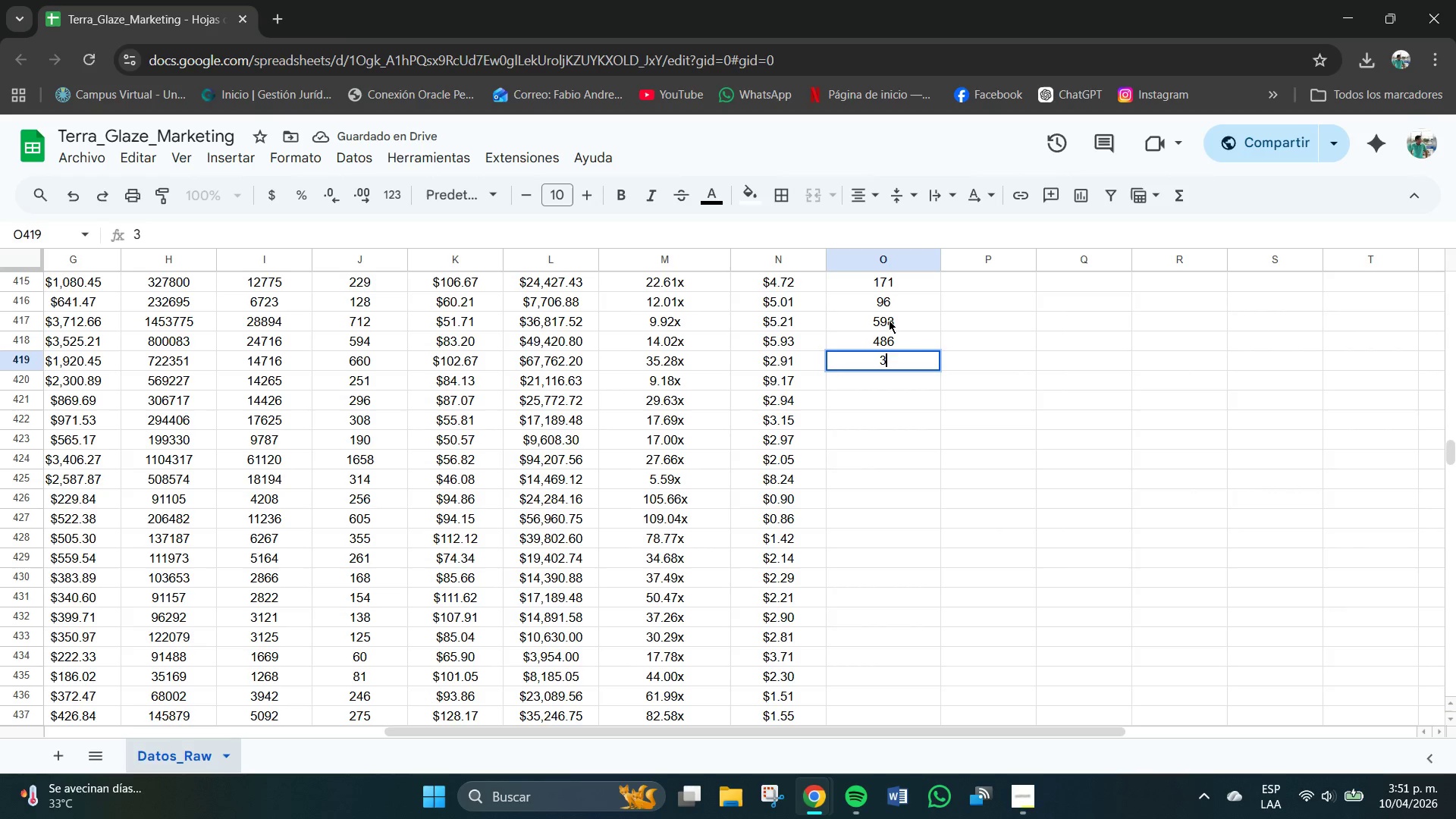 
key(Numpad6)
 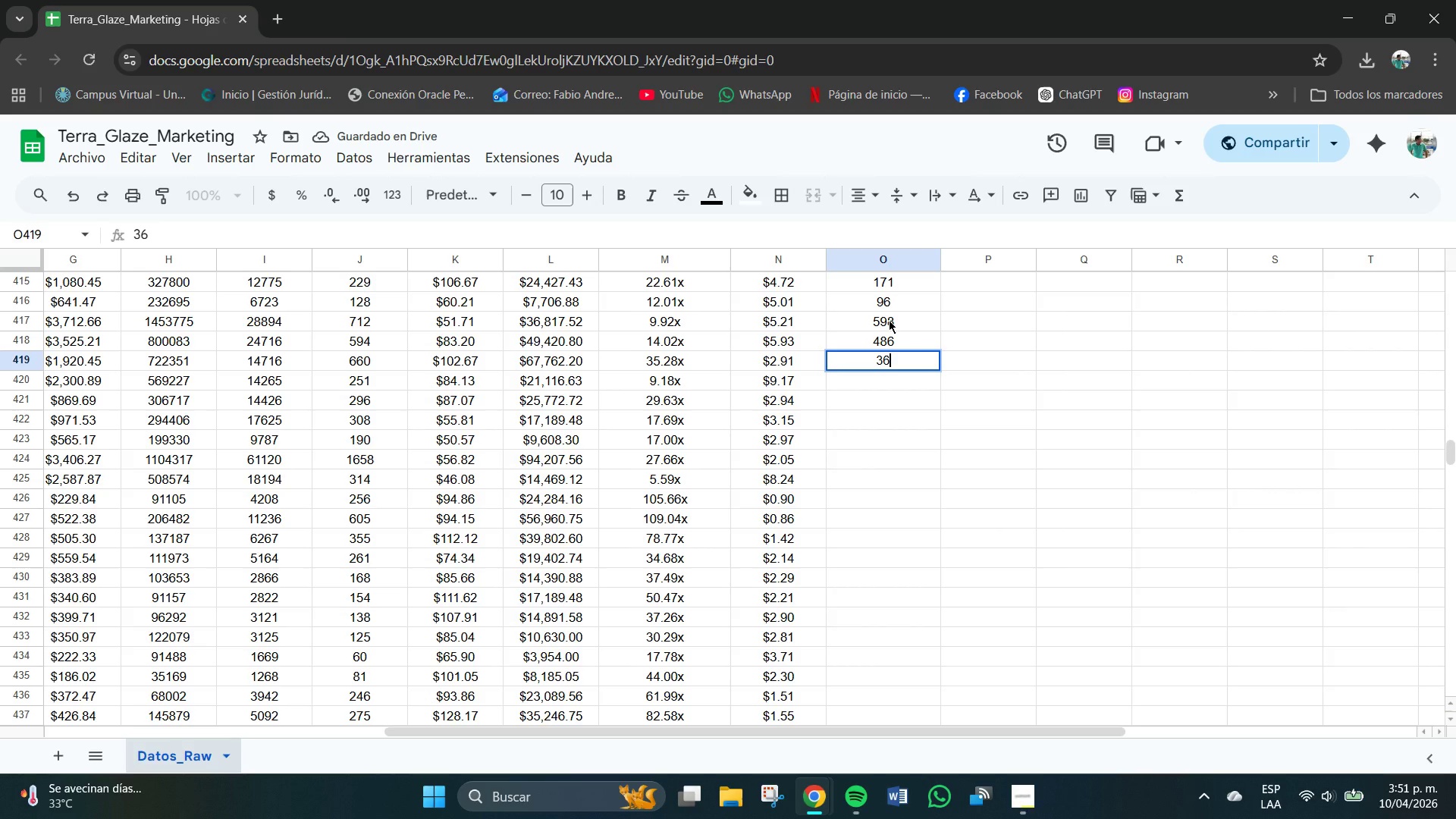 
key(Numpad4)
 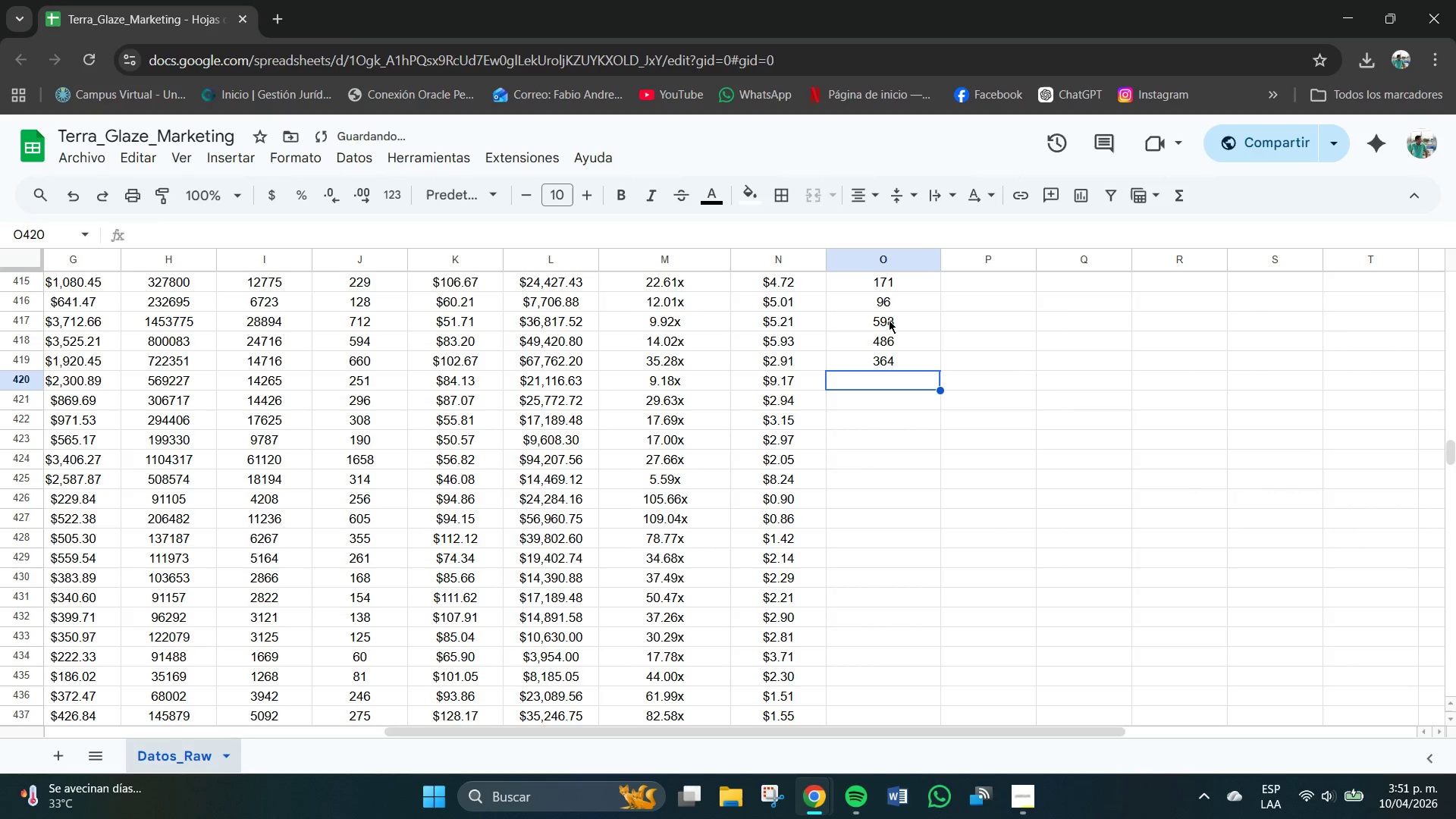 
key(NumpadEnter)
 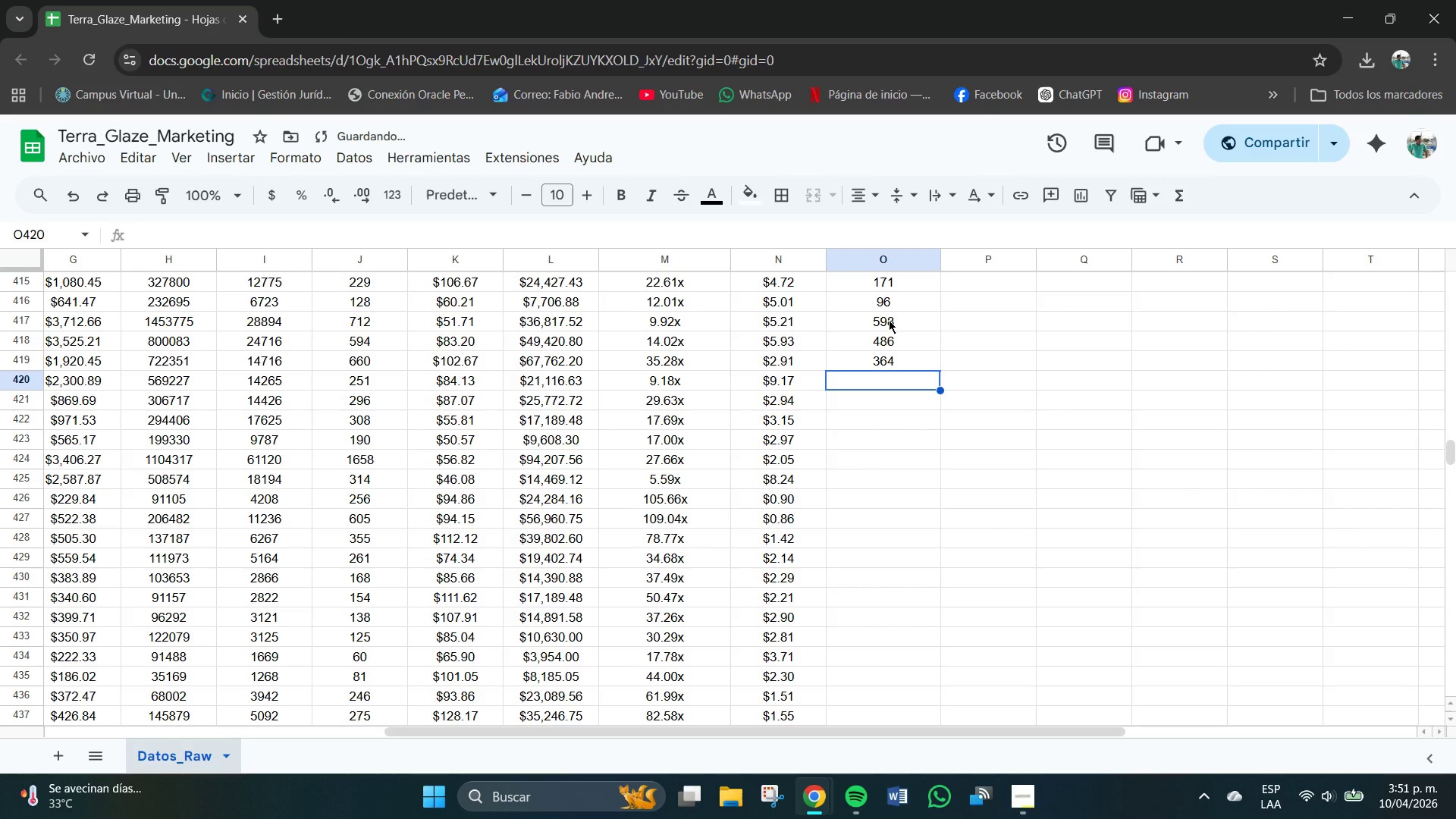 
key(Numpad1)
 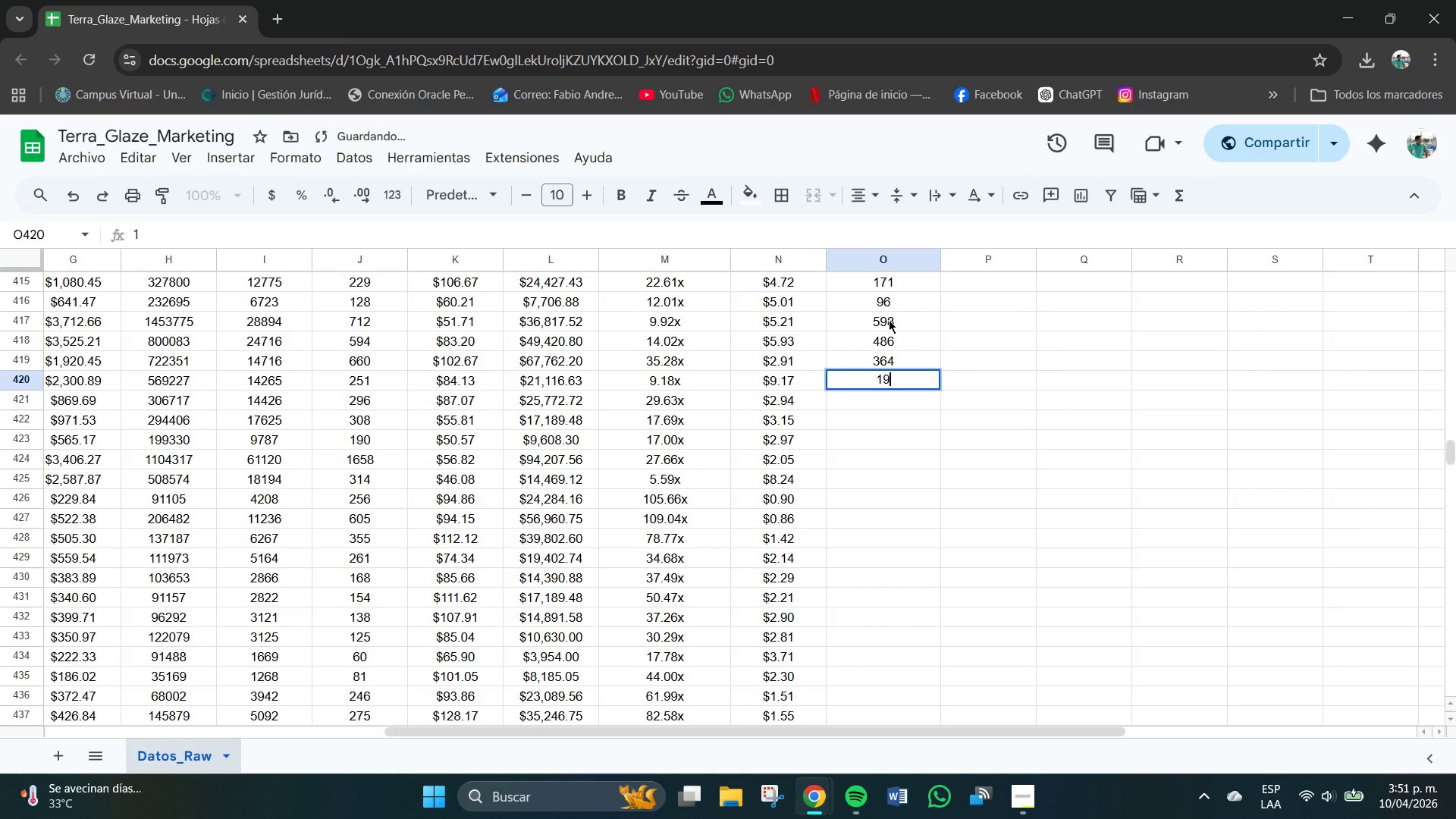 
key(Numpad9)
 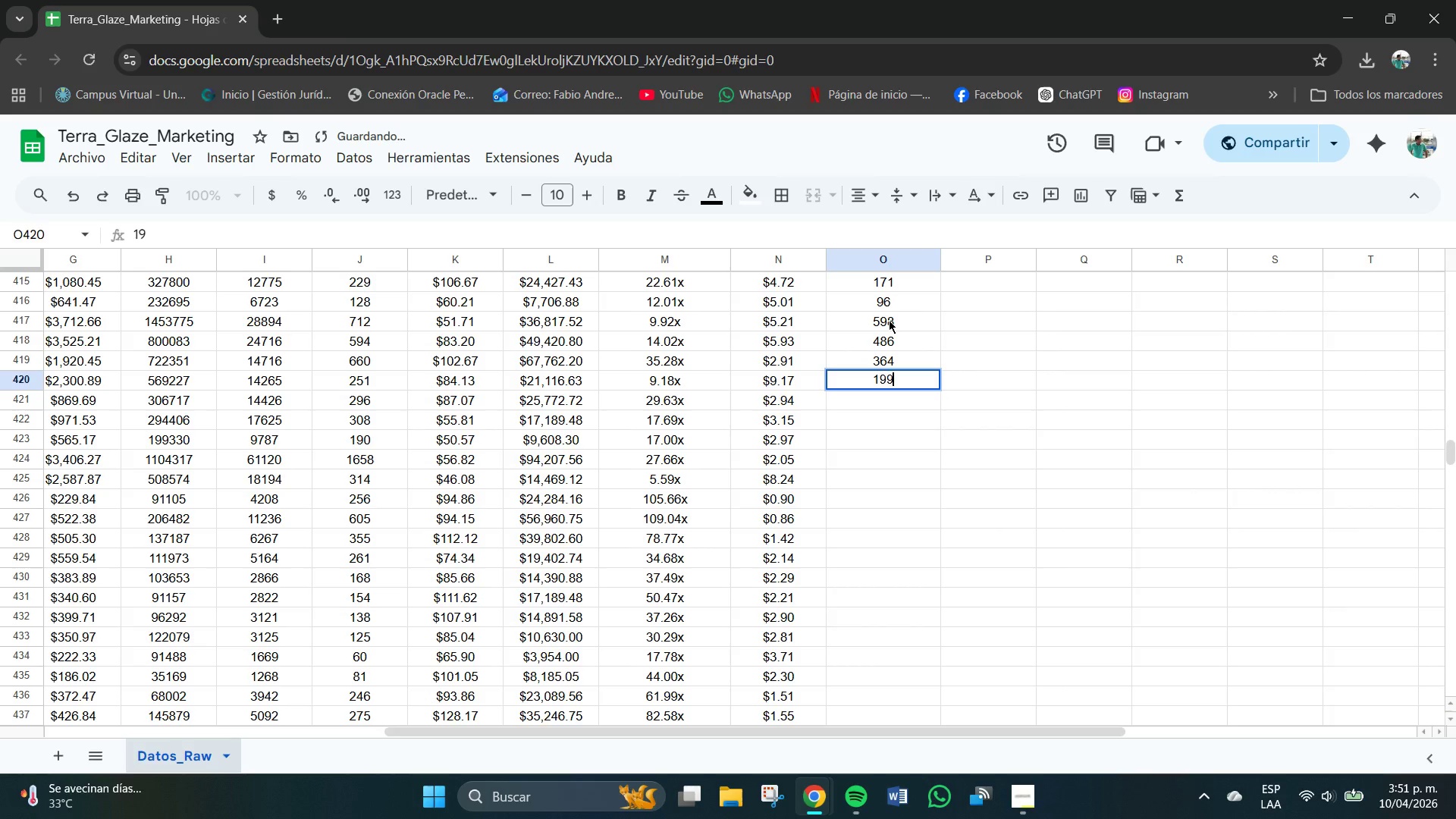 
key(Numpad9)
 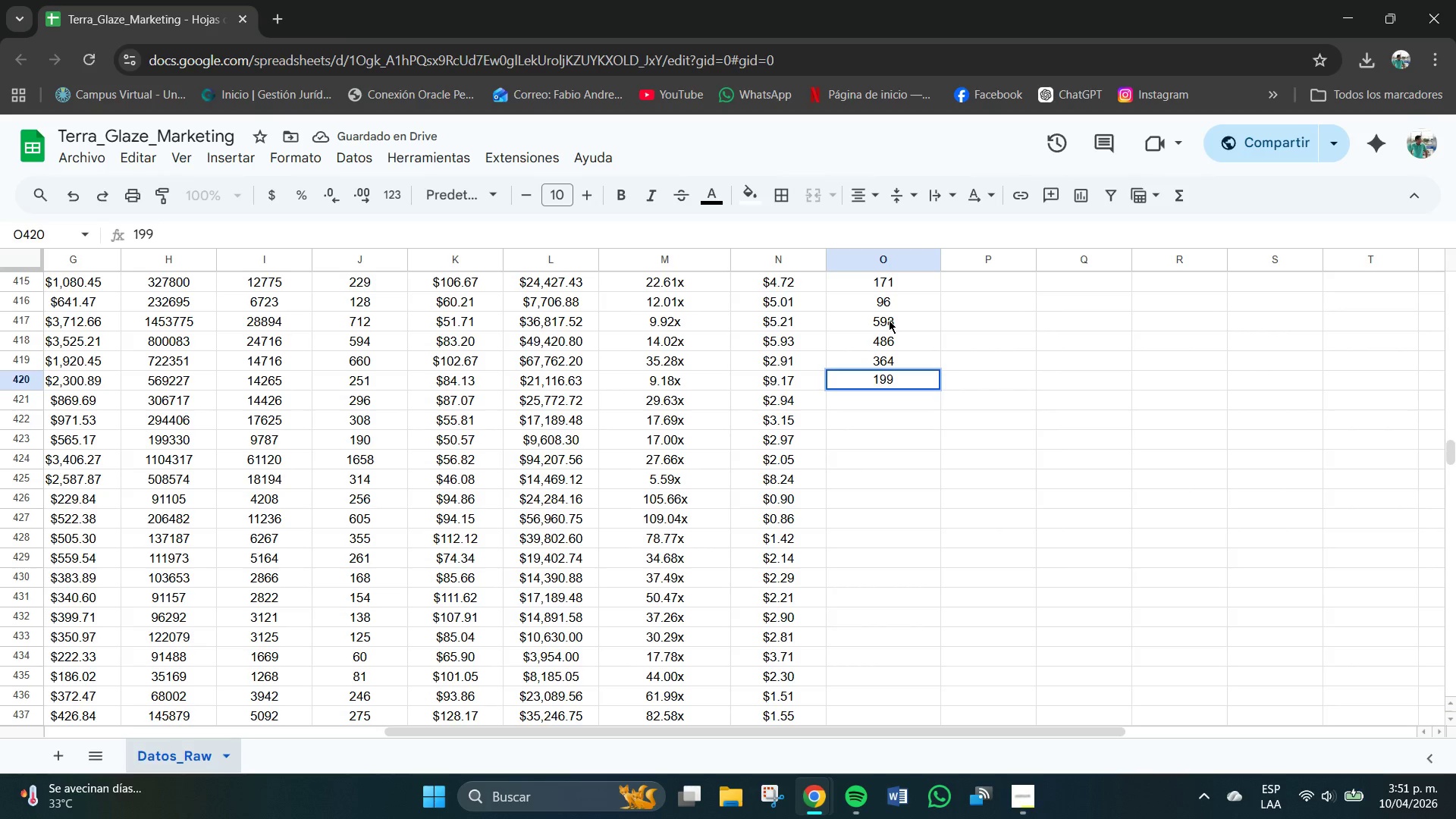 
key(NumpadEnter)
 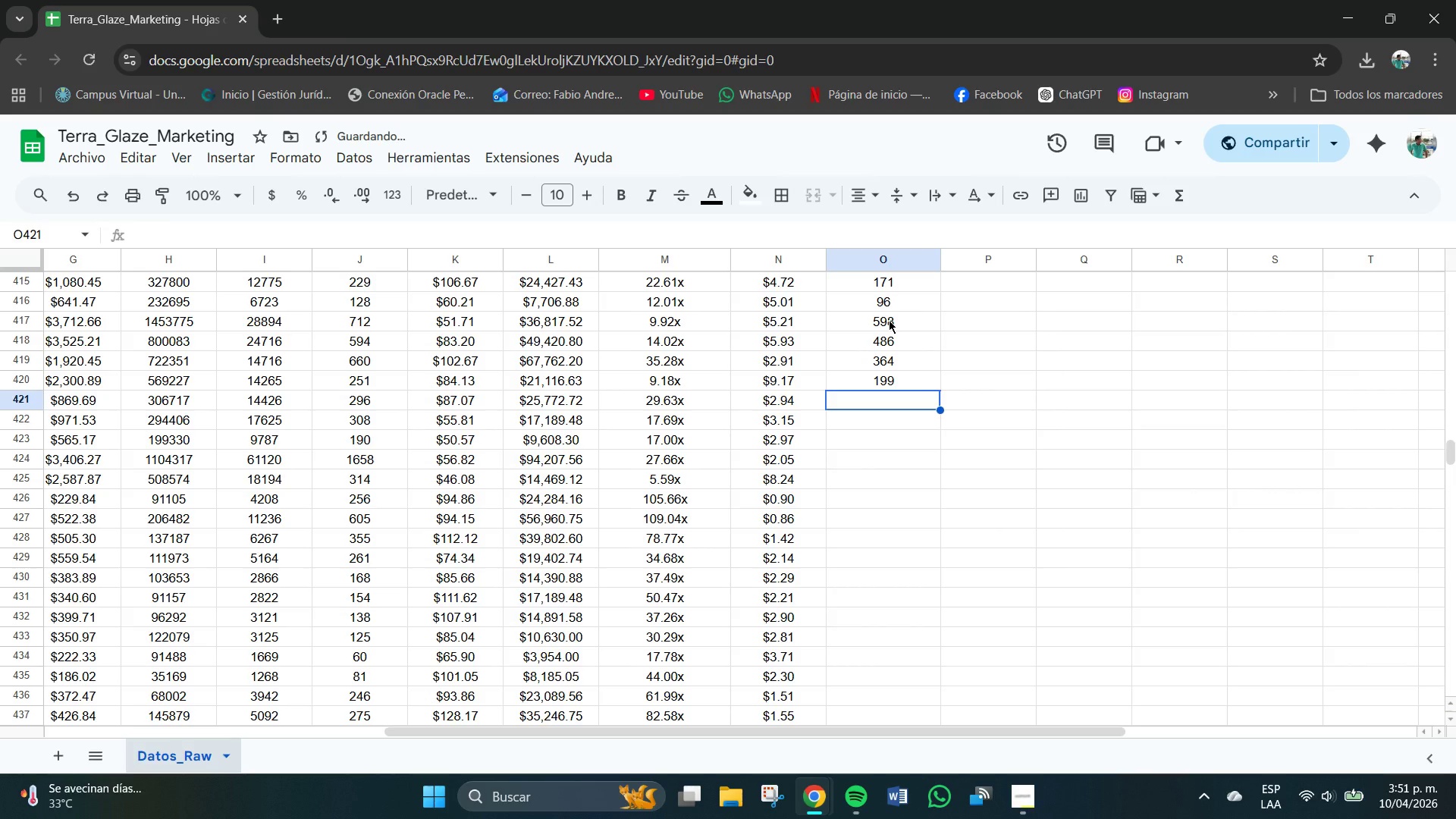 
key(Numpad1)
 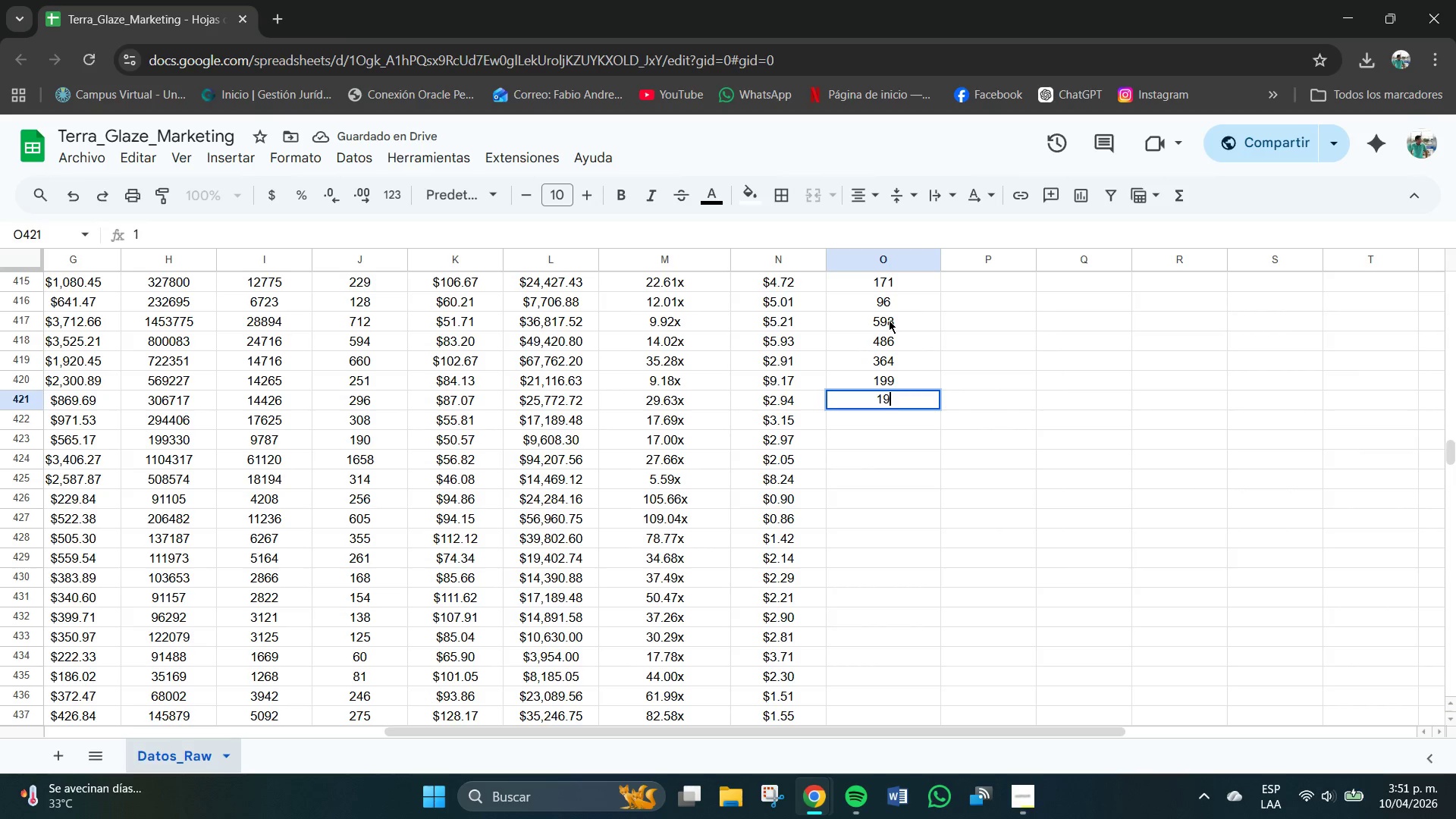 
key(Numpad9)
 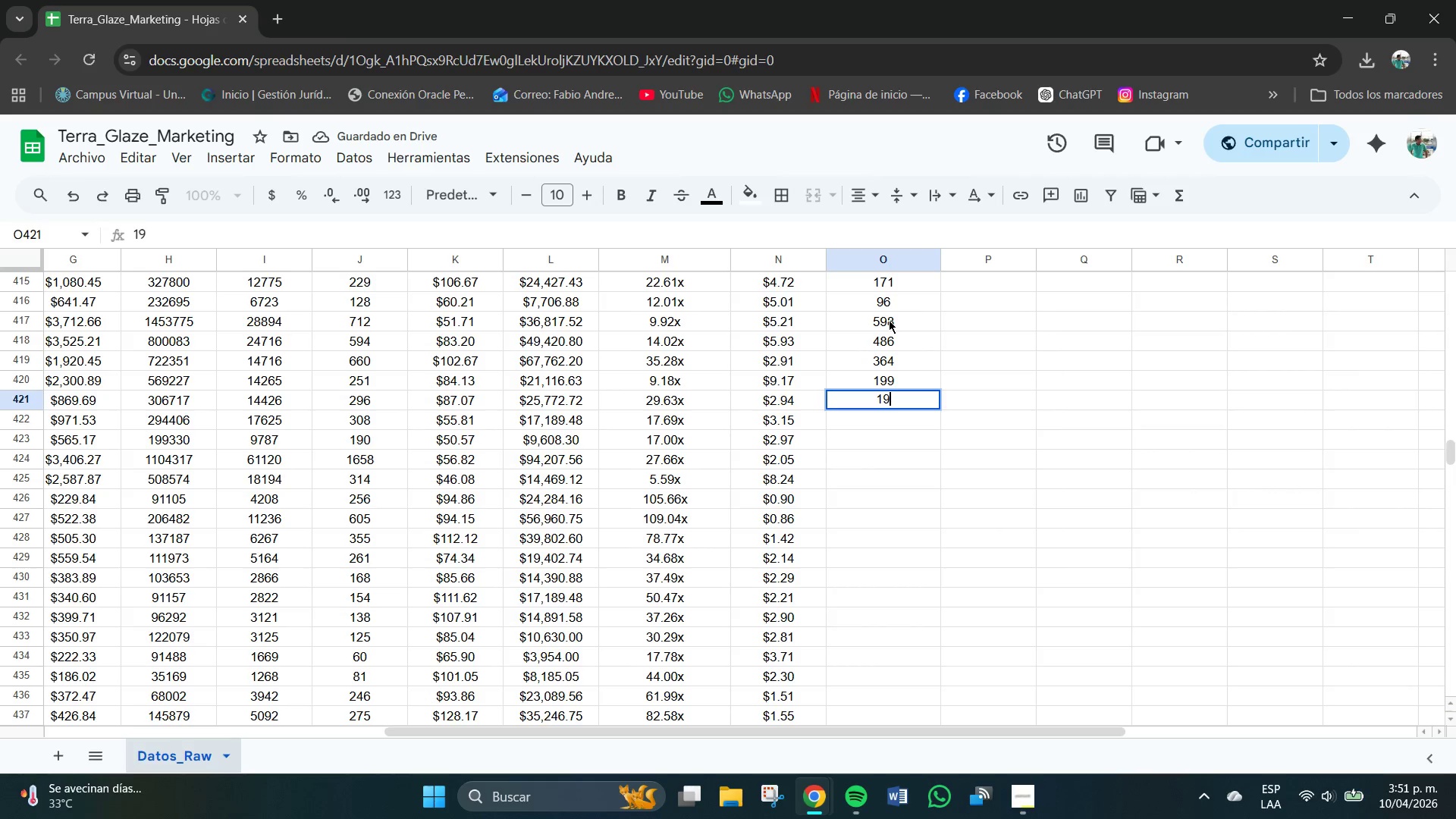 
key(Numpad9)
 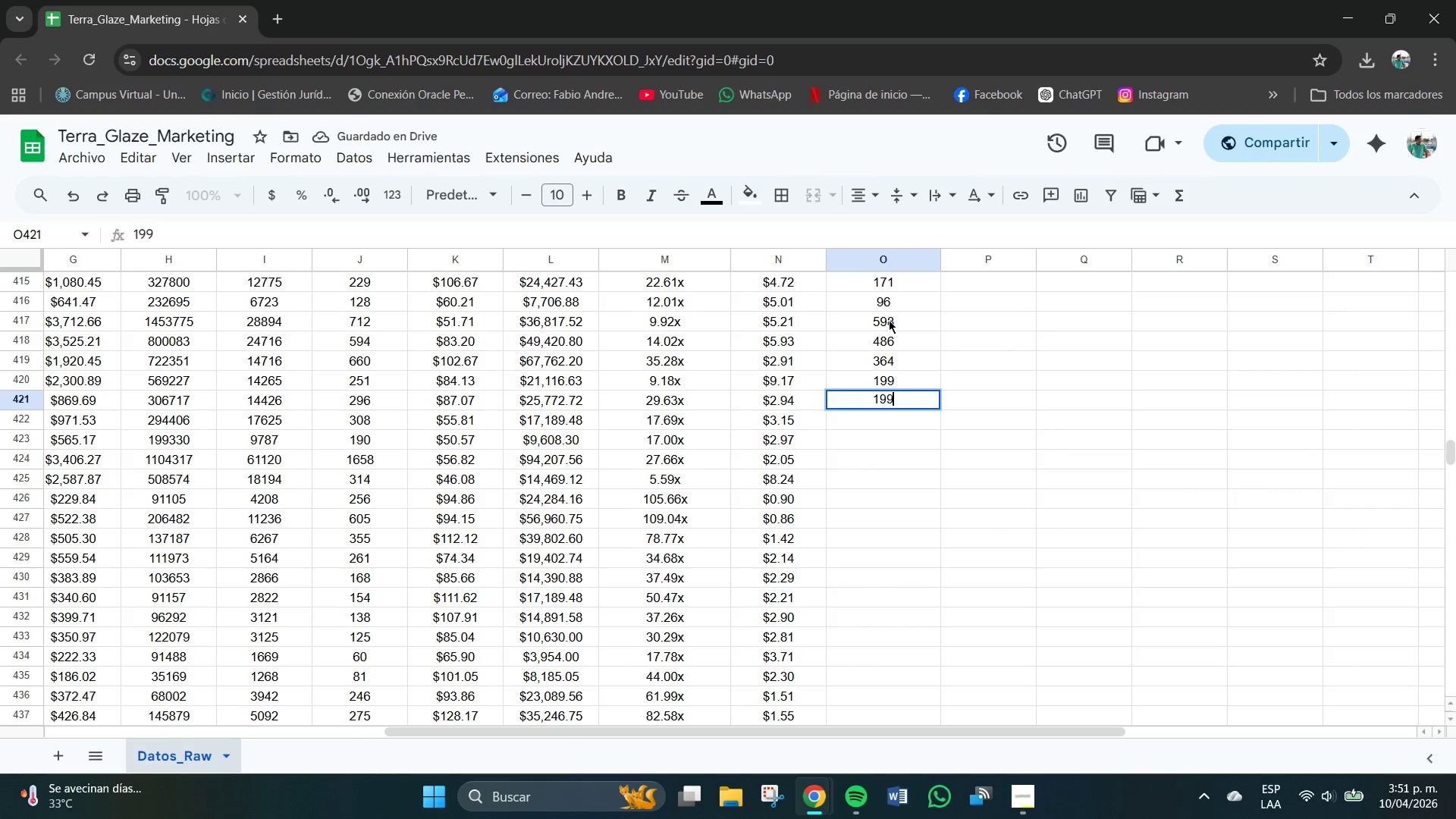 
key(NumpadEnter)
 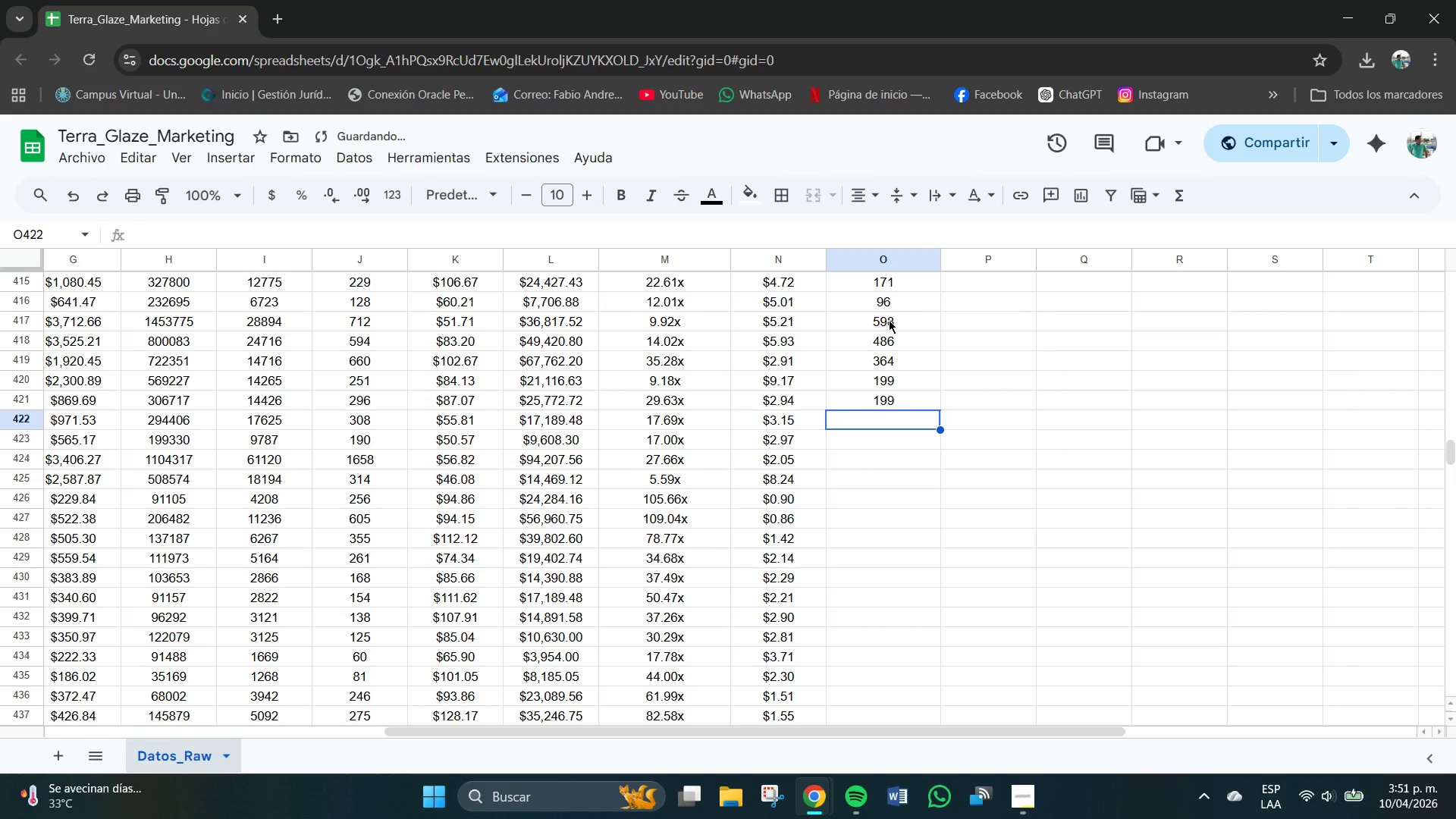 
key(Numpad2)
 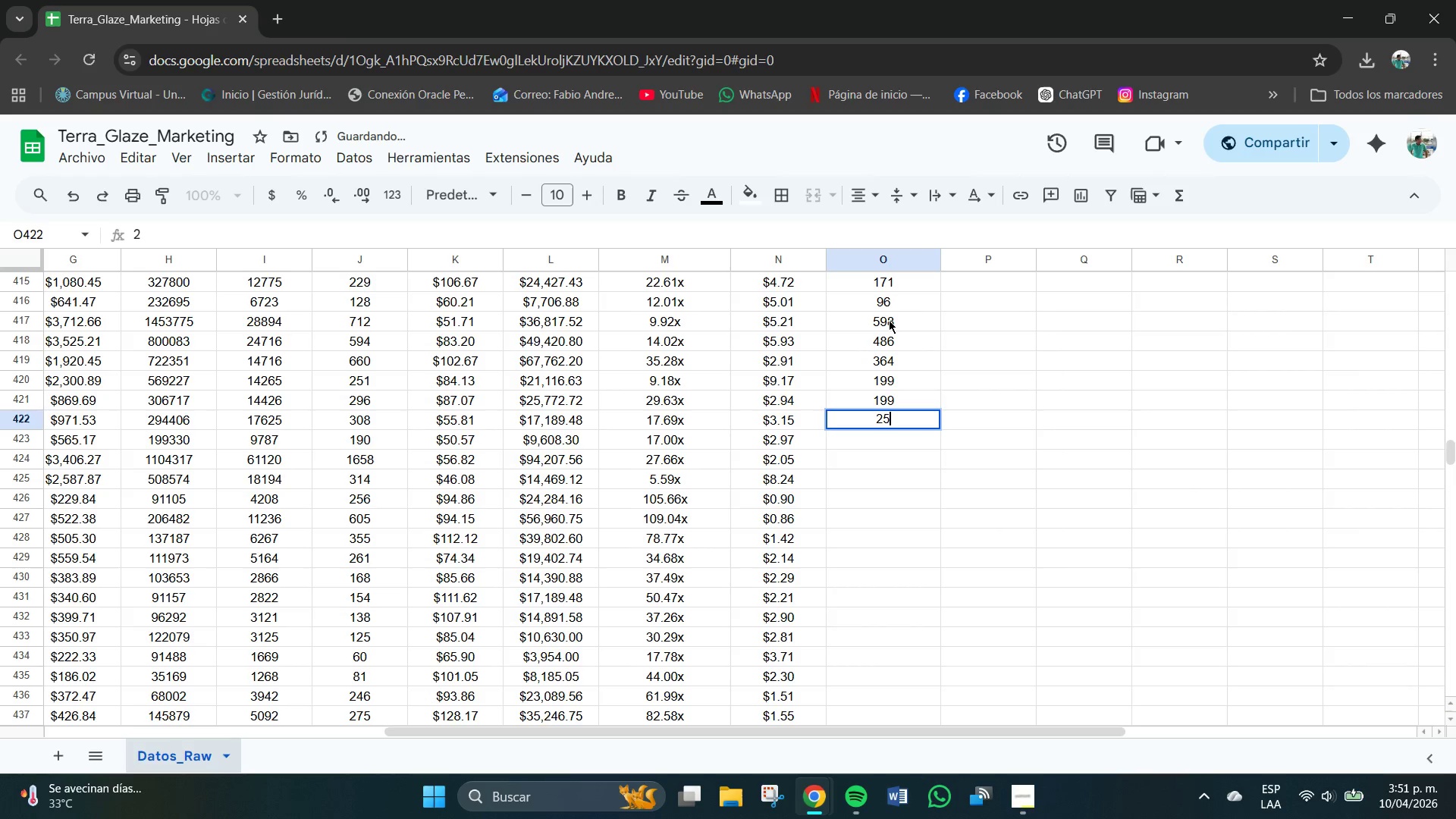 
key(Numpad5)
 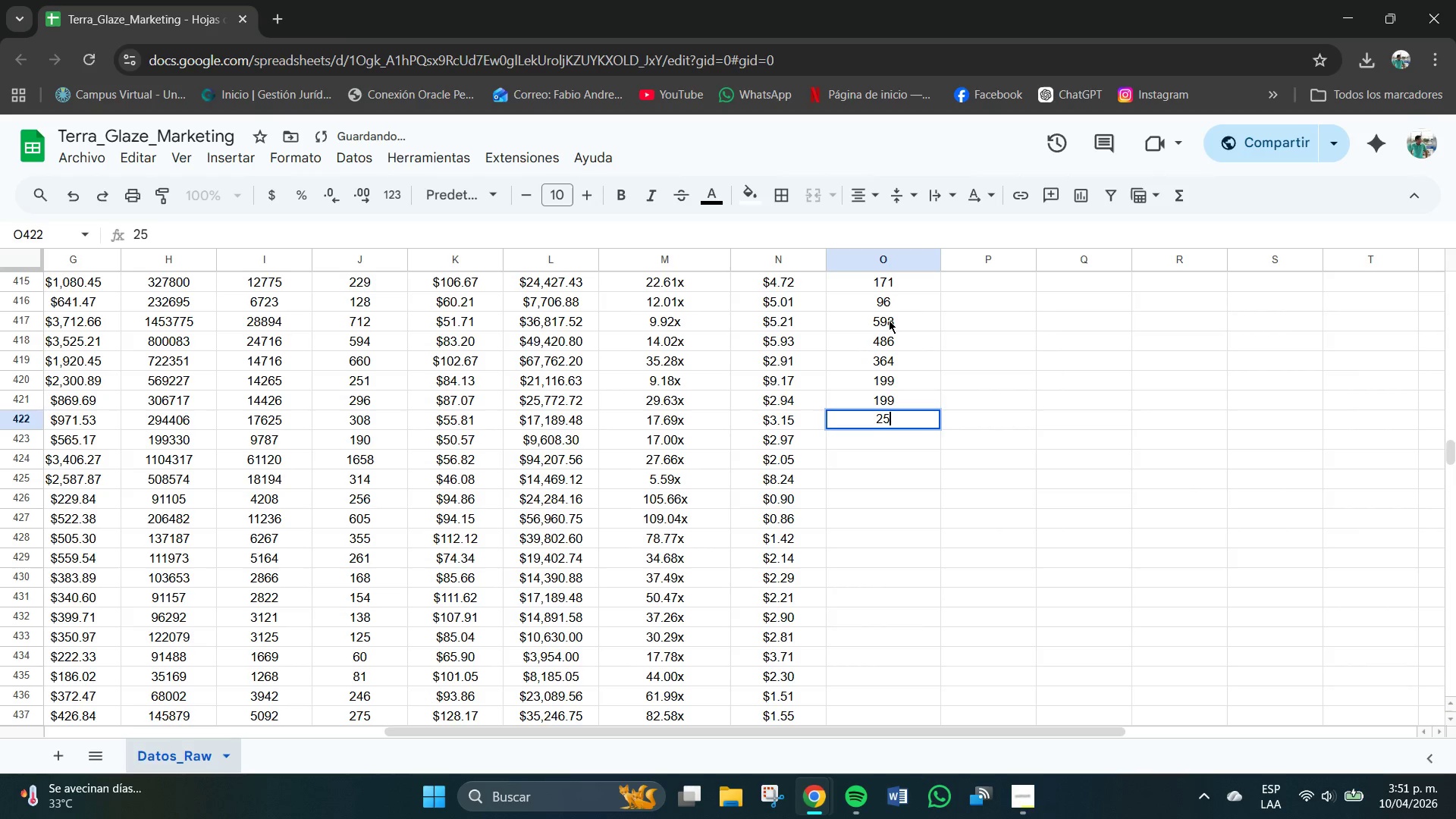 
key(Numpad4)
 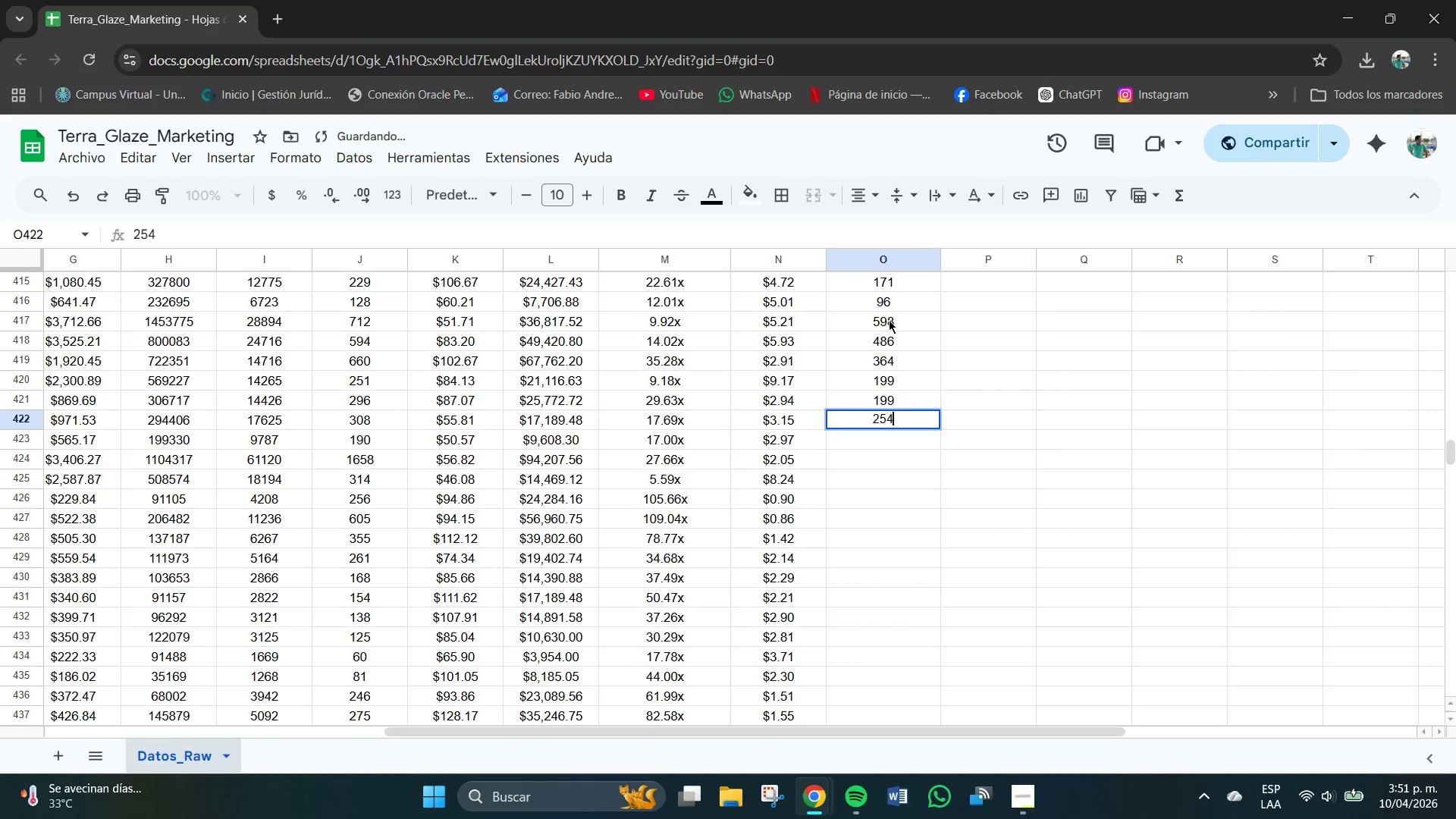 
key(NumpadEnter)
 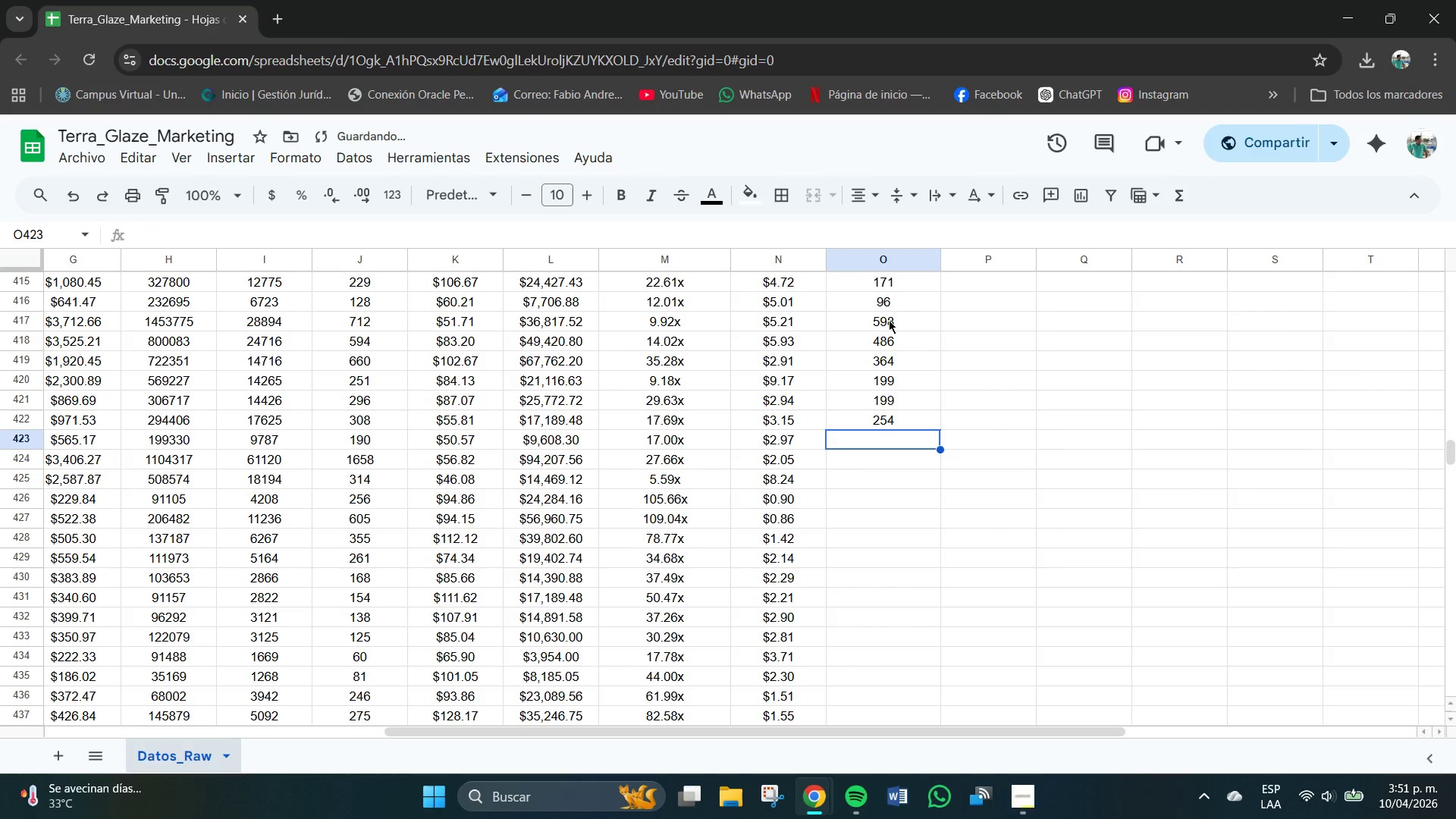 
key(Numpad1)
 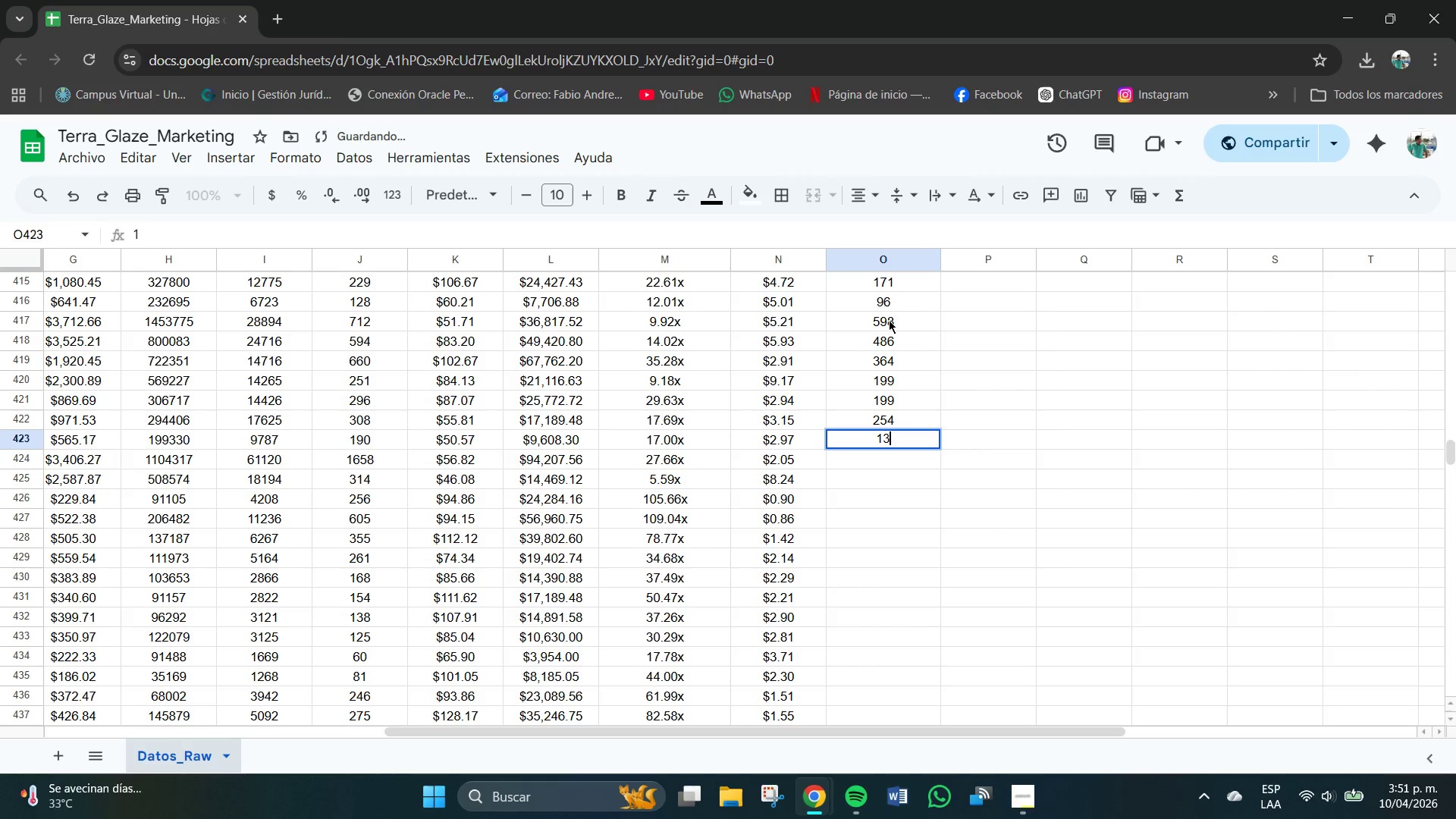 
key(Numpad3)
 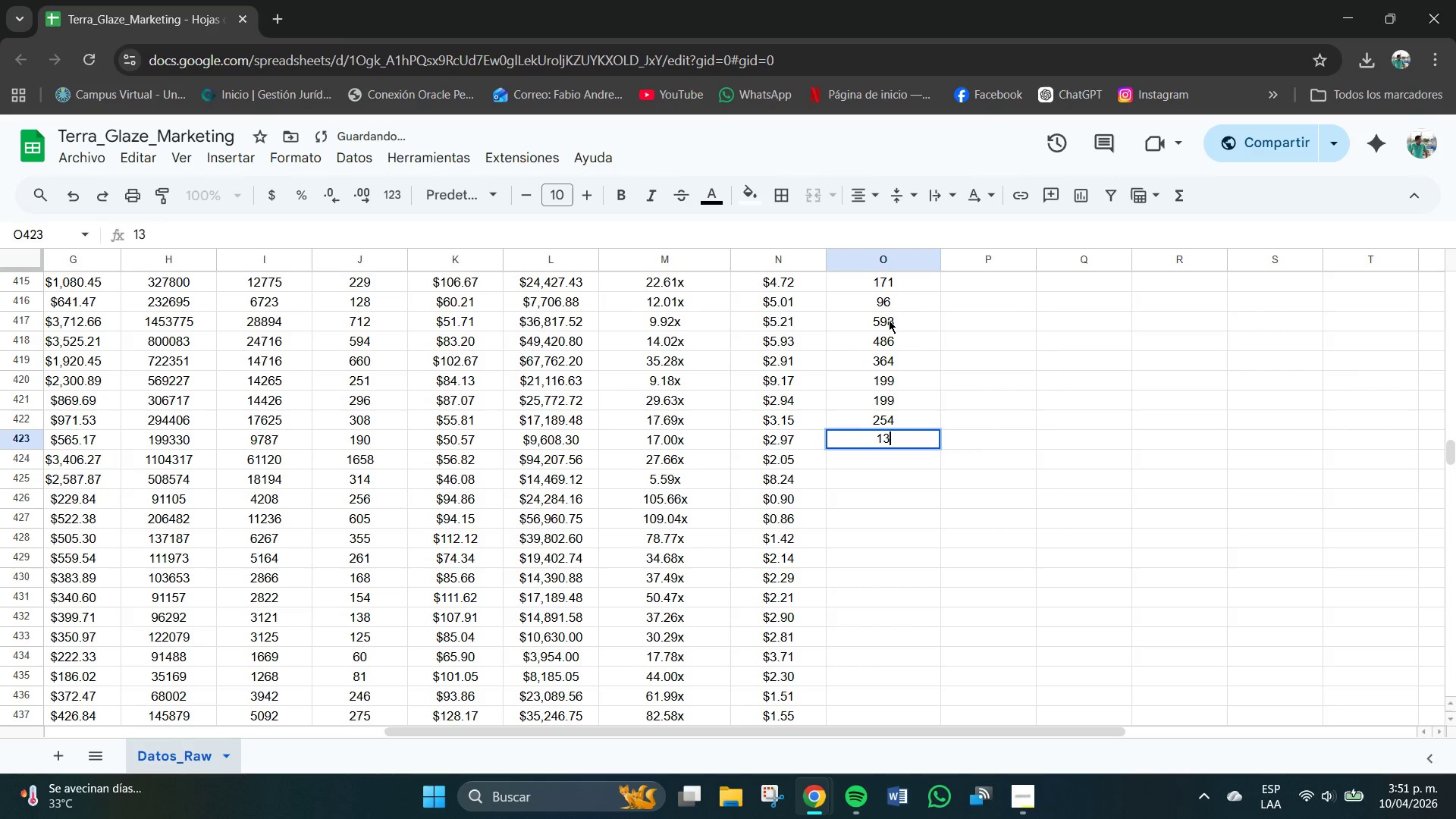 
key(Numpad0)
 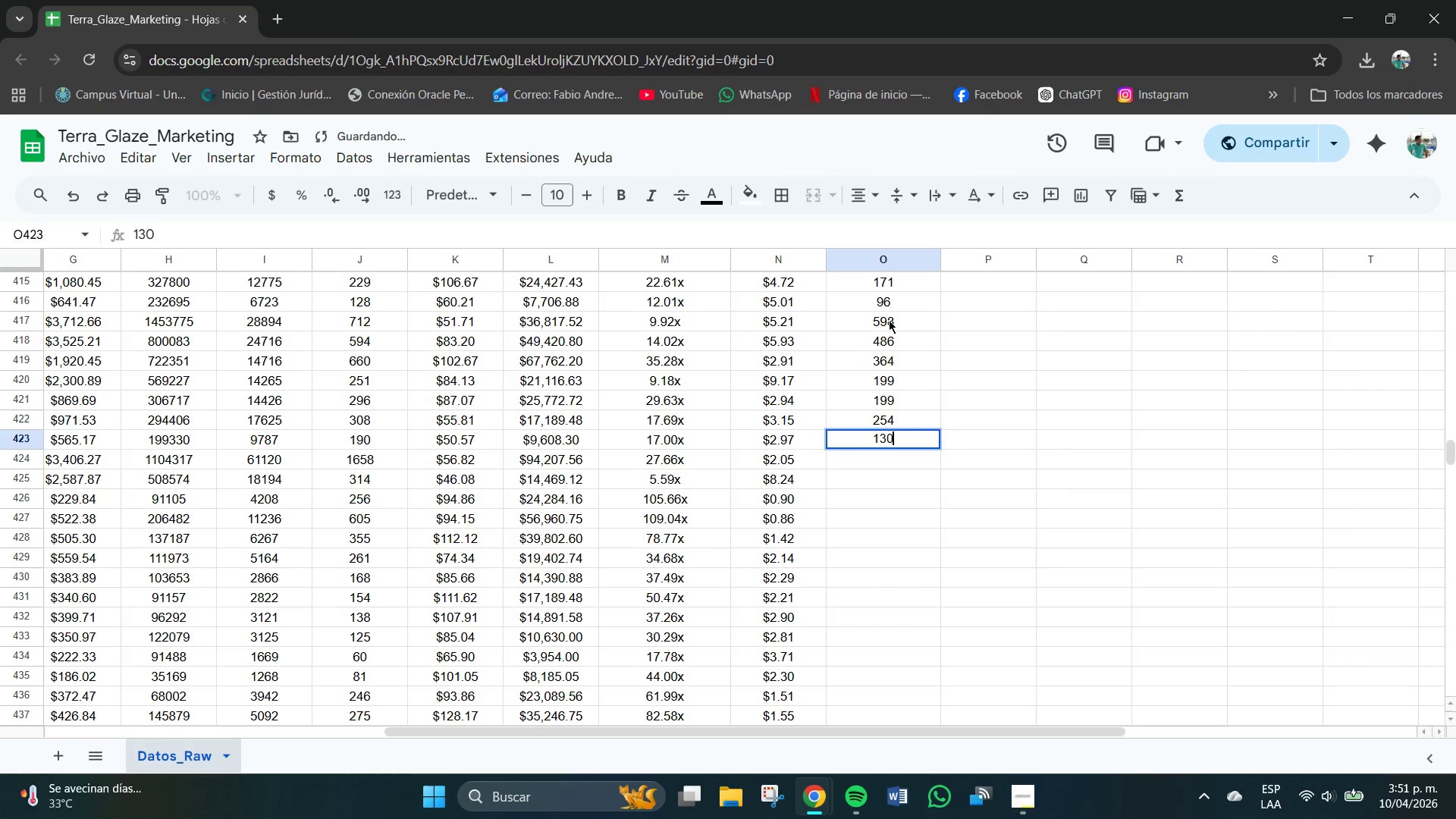 
key(NumpadEnter)
 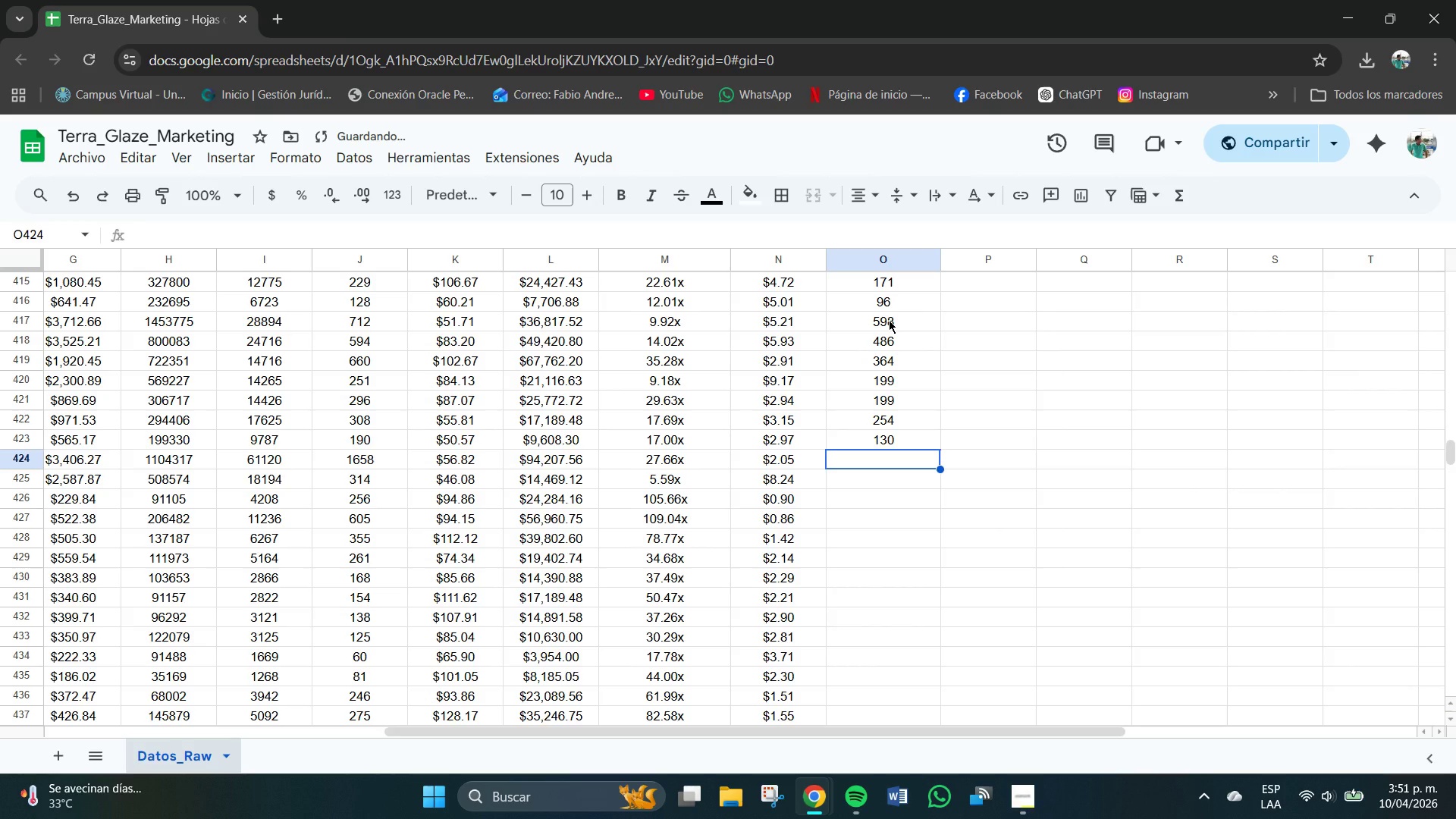 
key(Numpad1)
 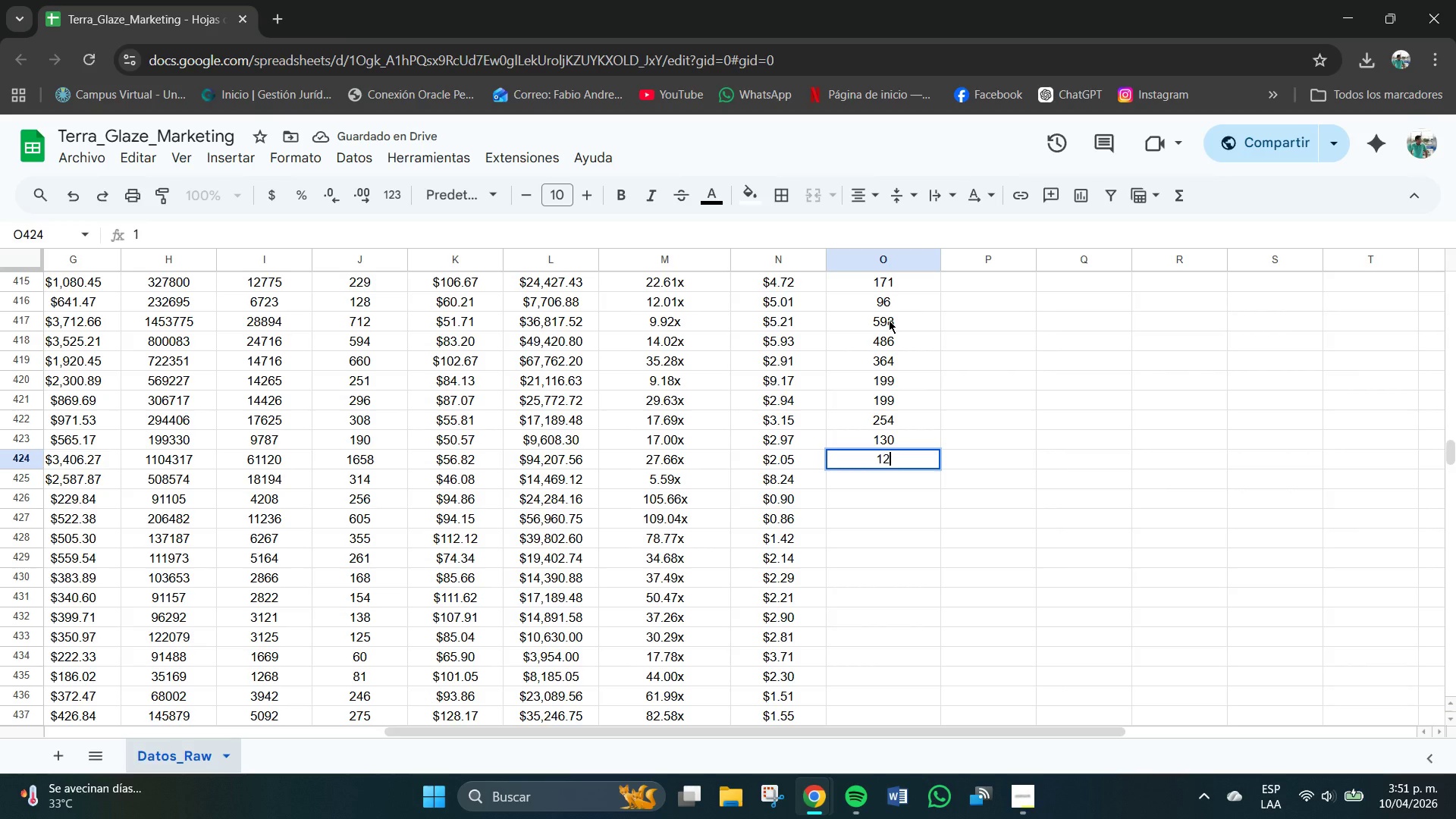 
key(Numpad2)
 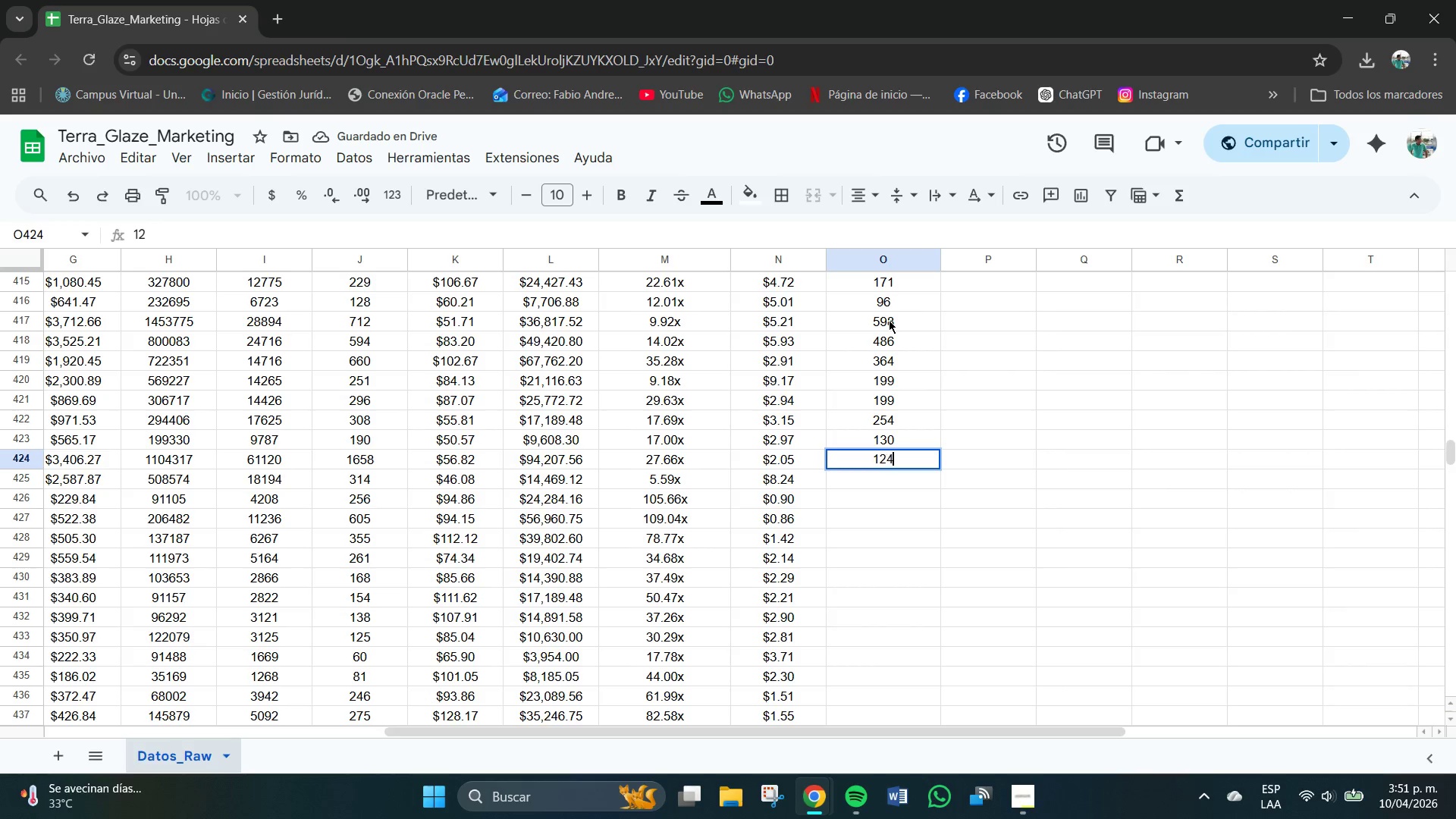 
key(Numpad4)
 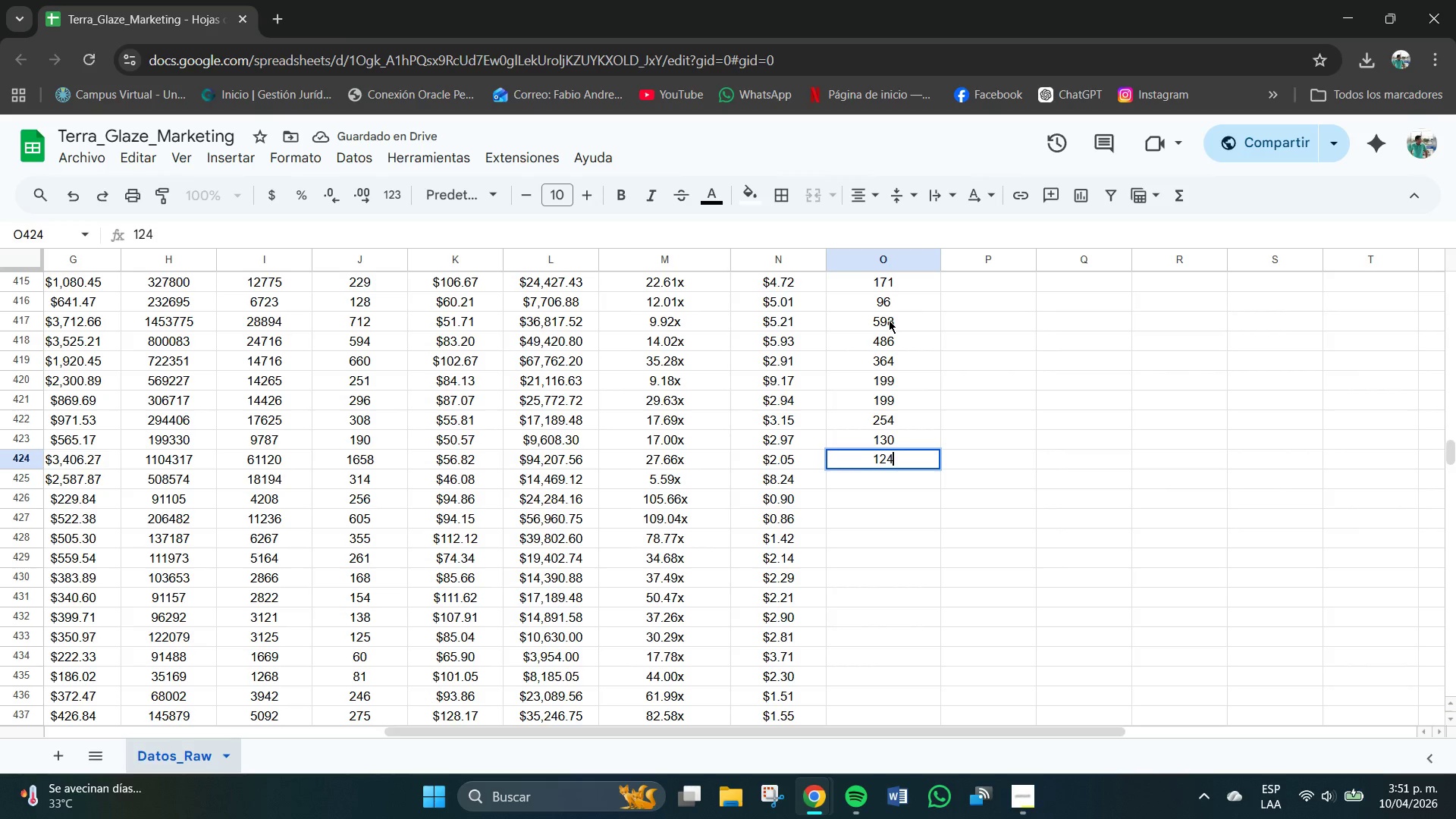 
key(Numpad0)
 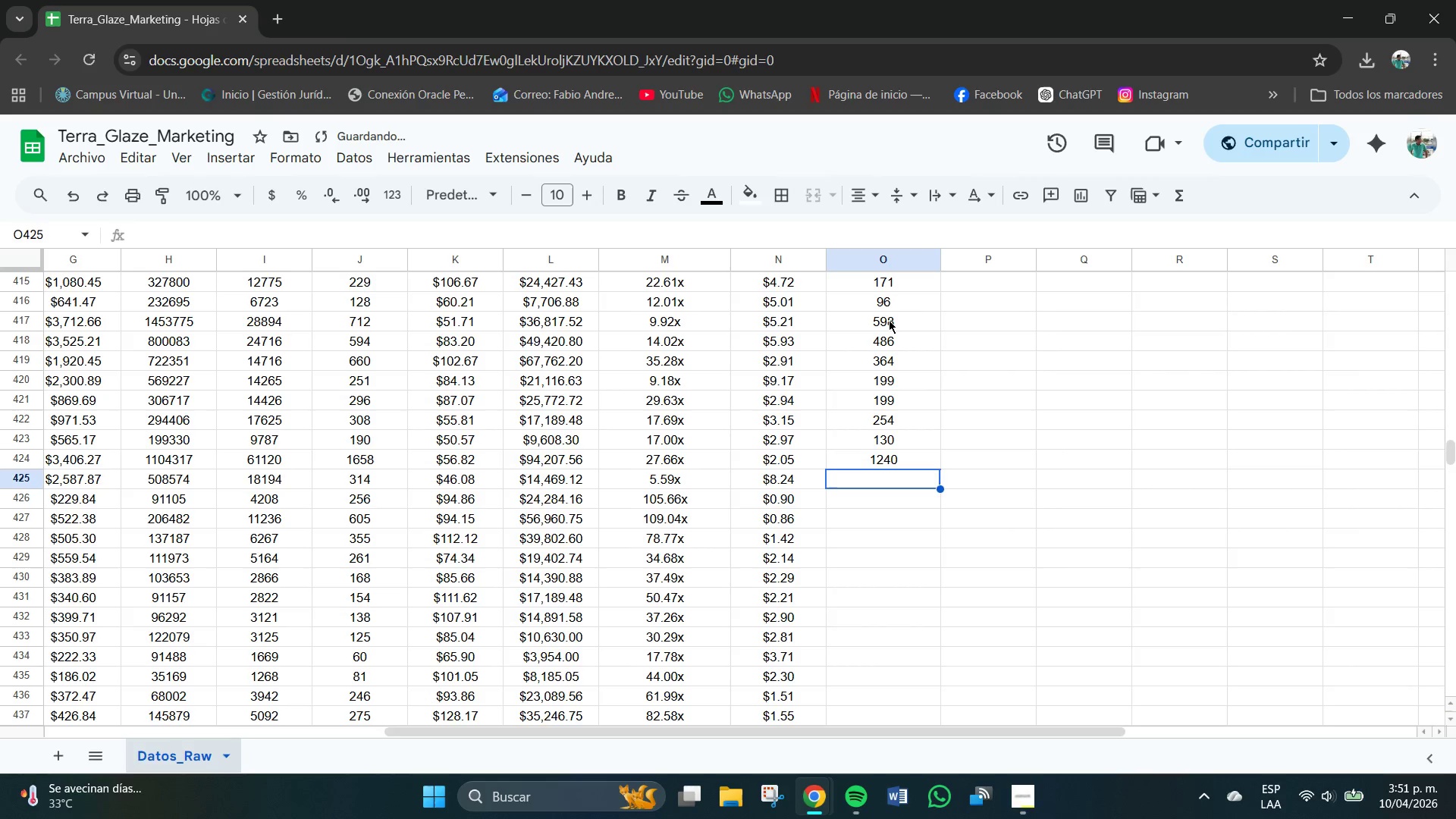 
key(NumpadEnter)
 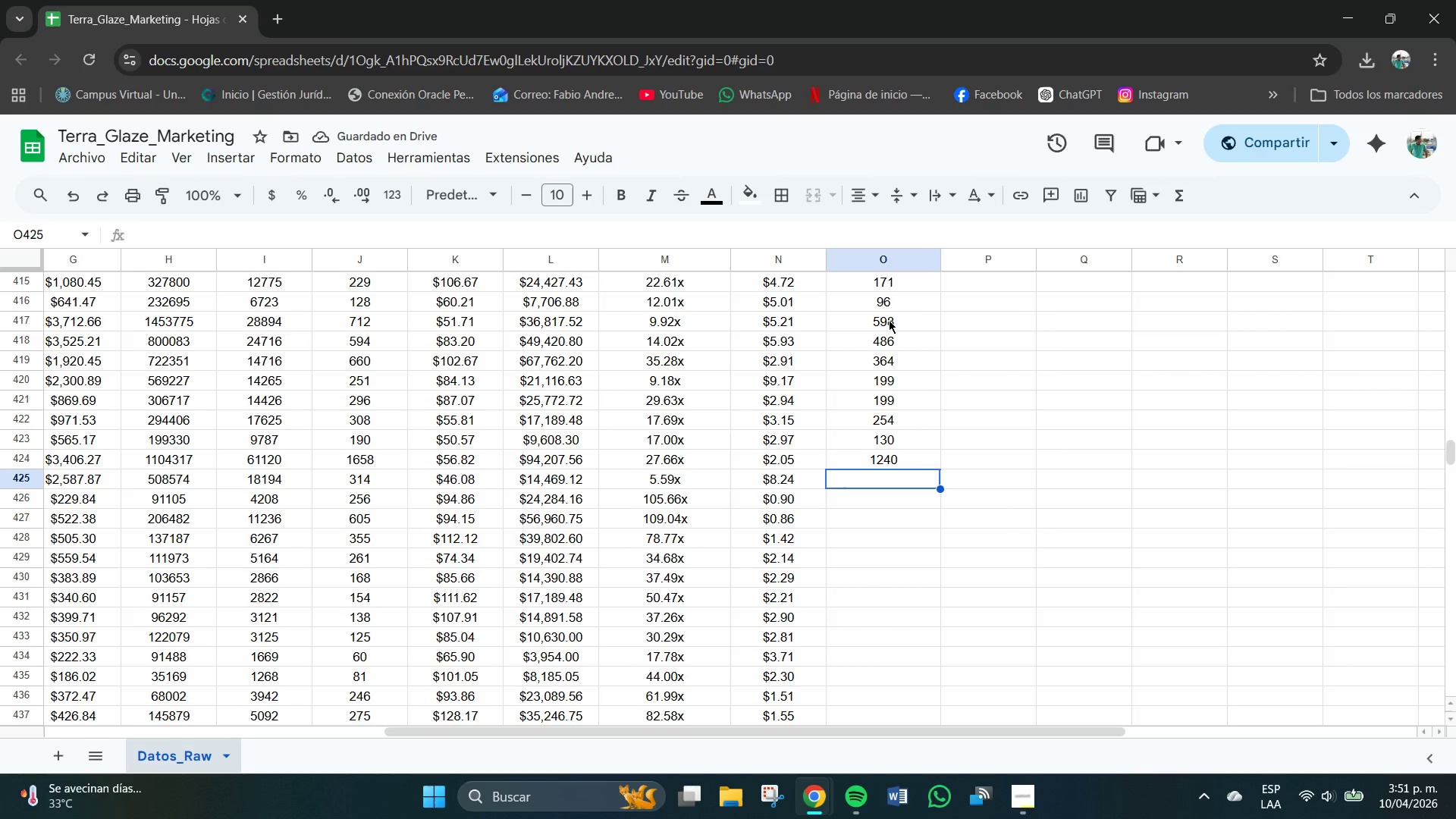 
key(Numpad2)
 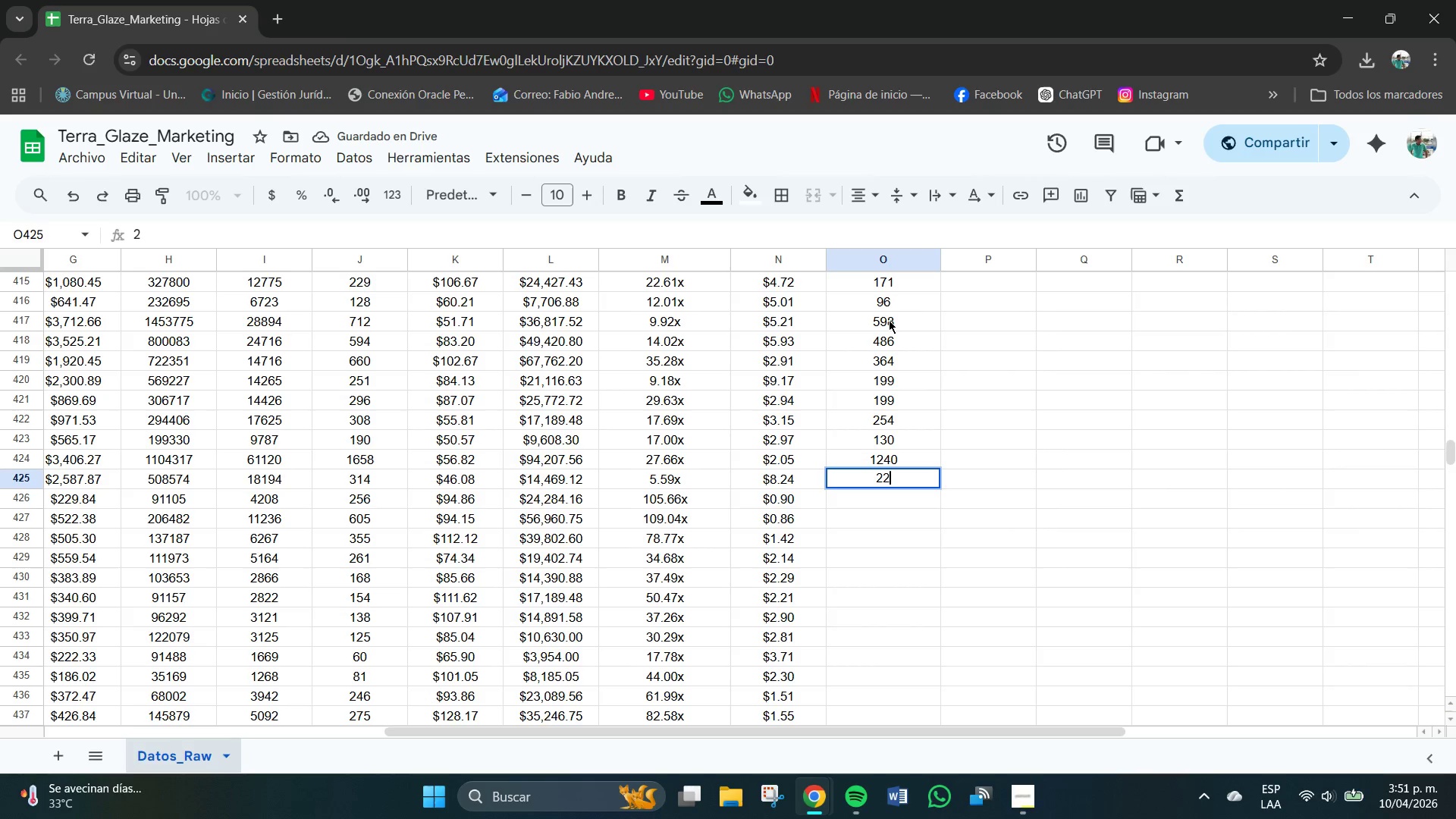 
key(Numpad2)
 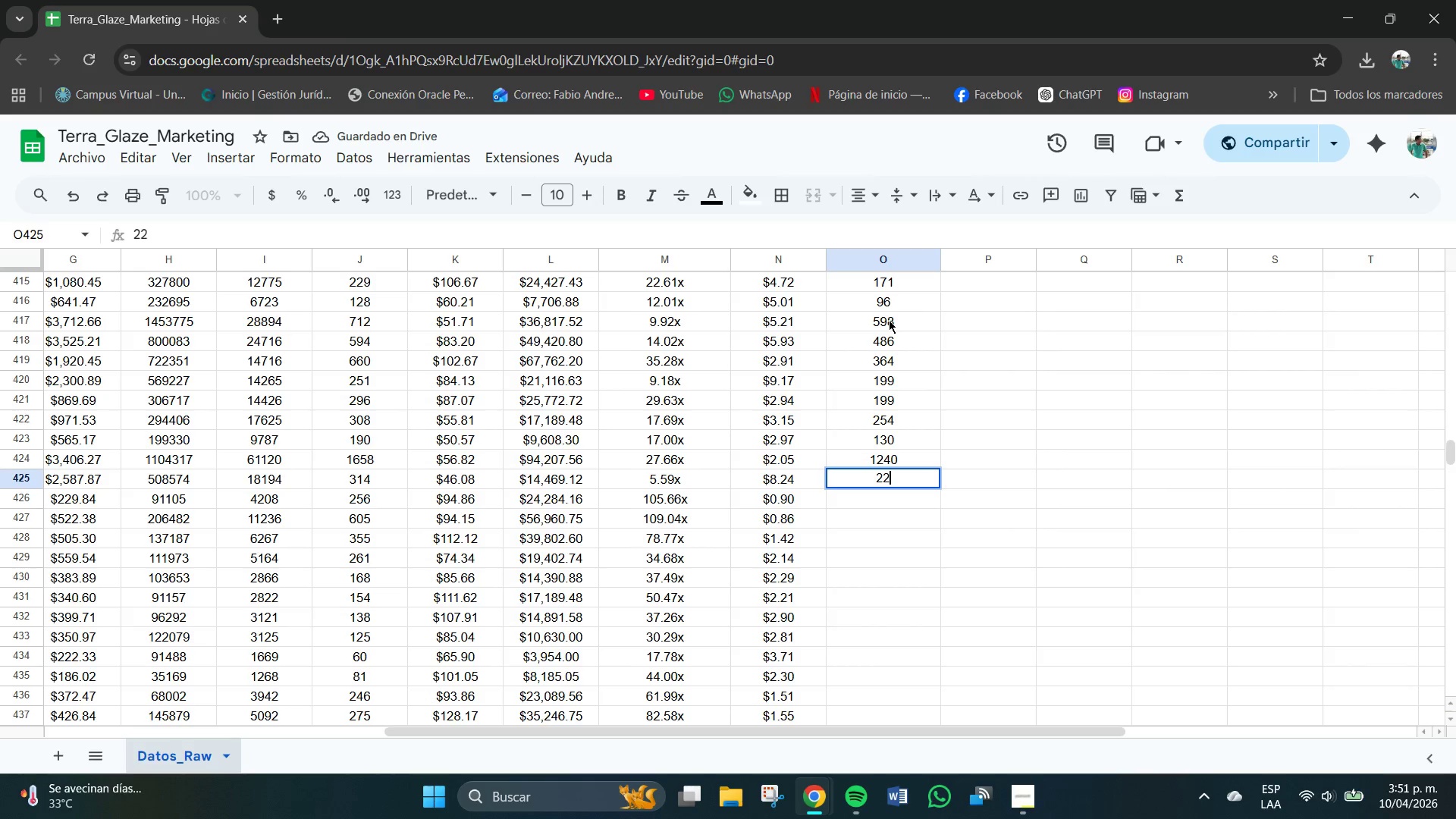 
key(Numpad1)
 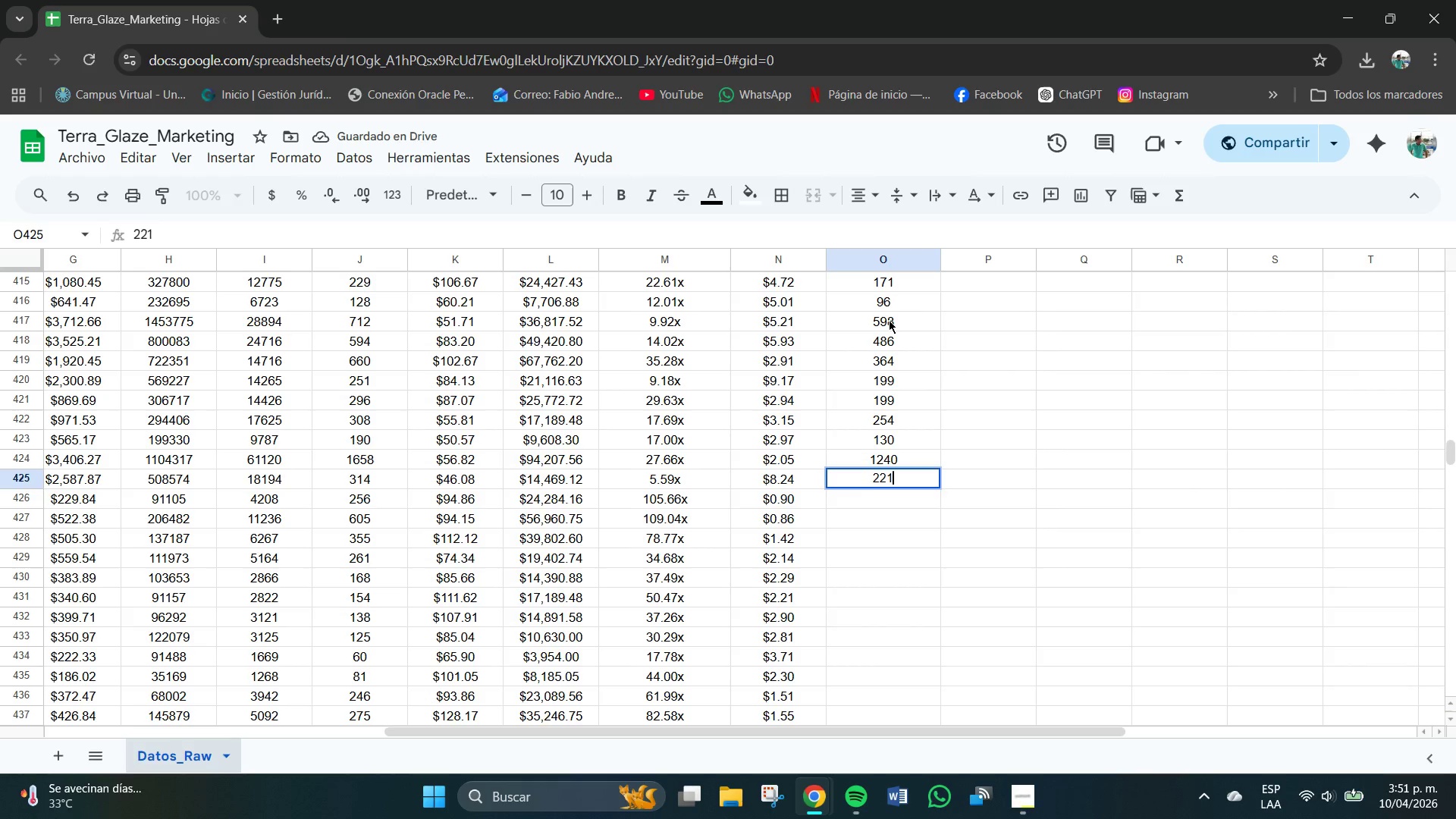 
key(NumpadEnter)
 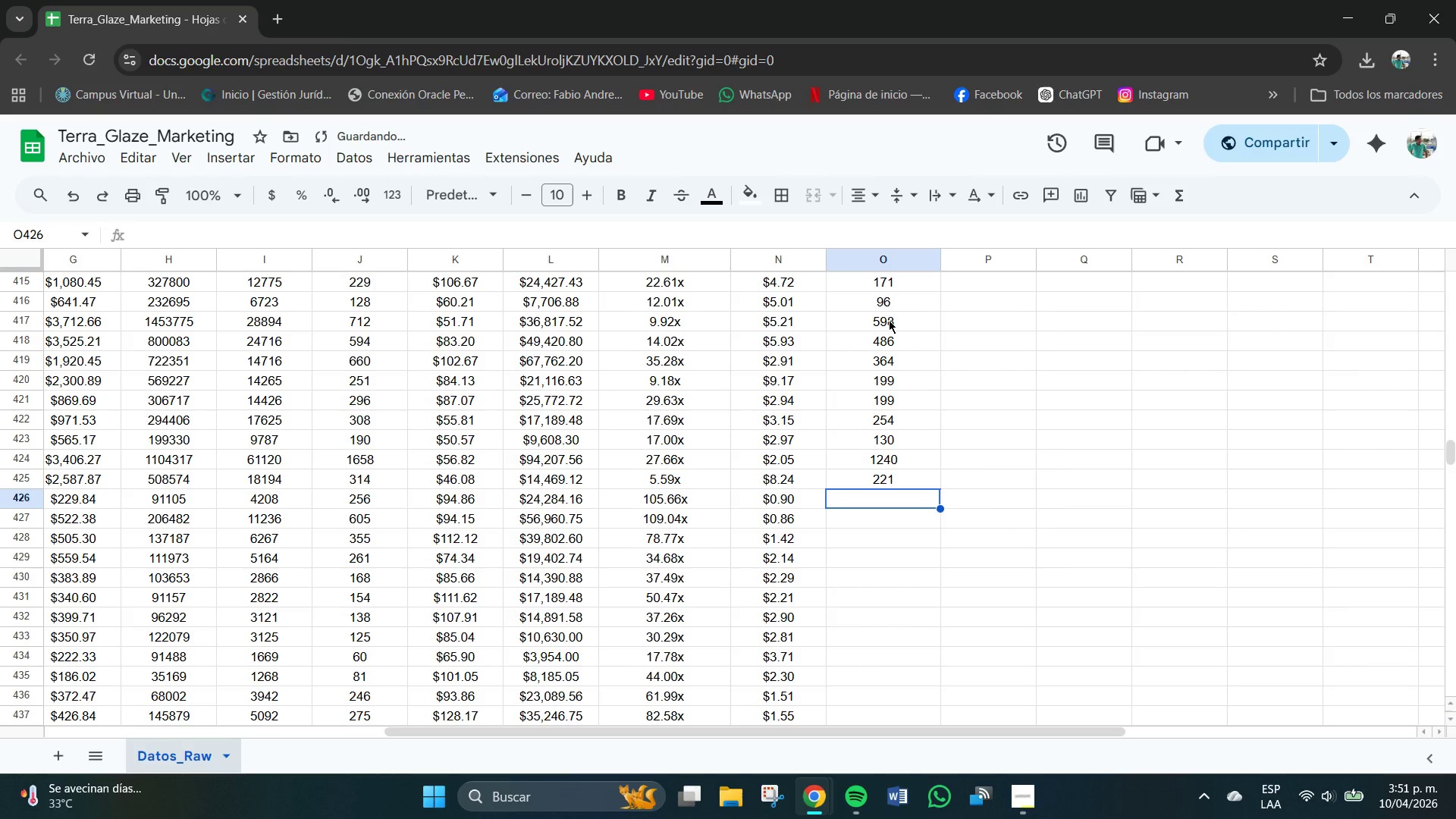 
key(Numpad1)
 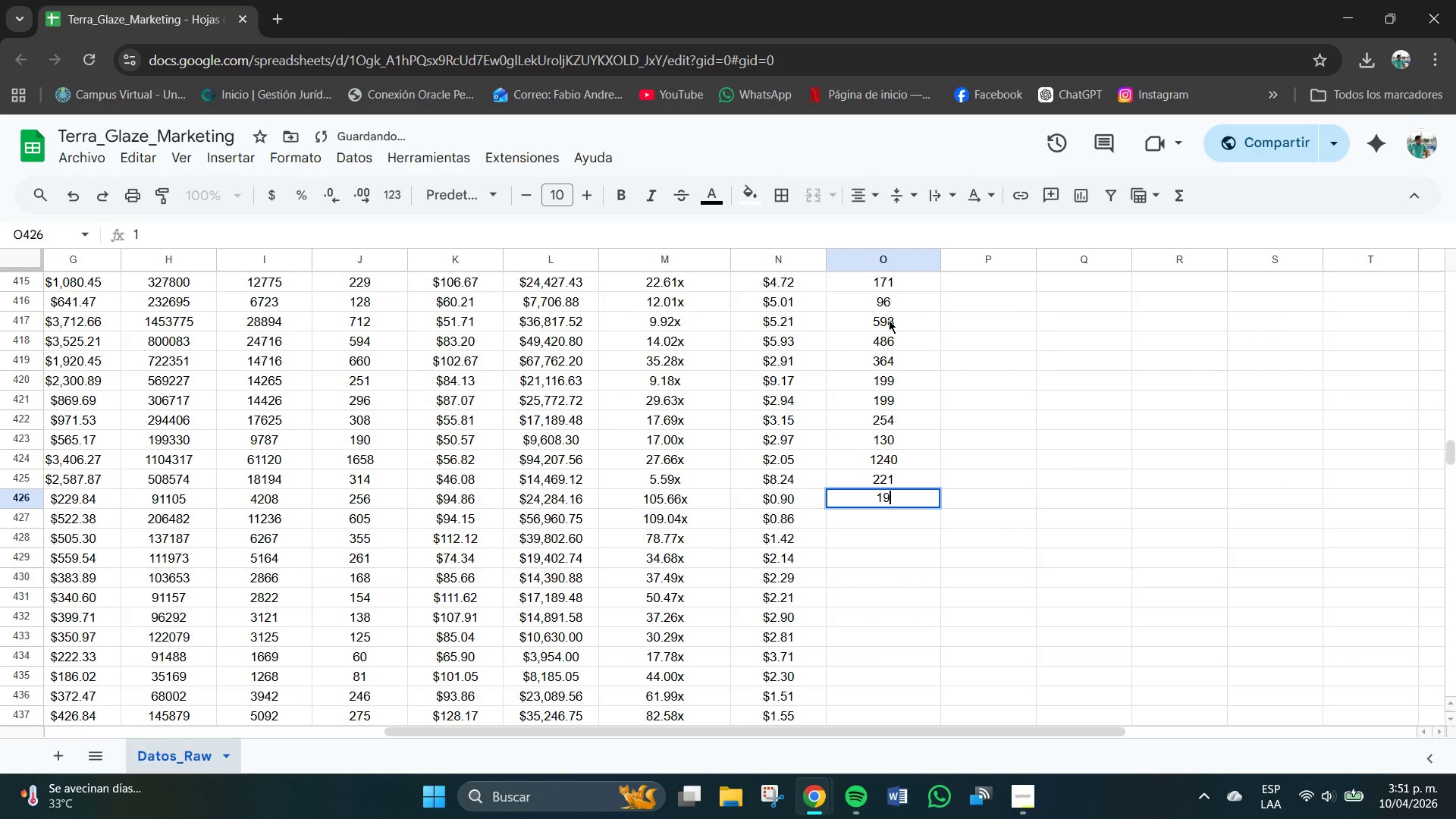 
key(Numpad9)
 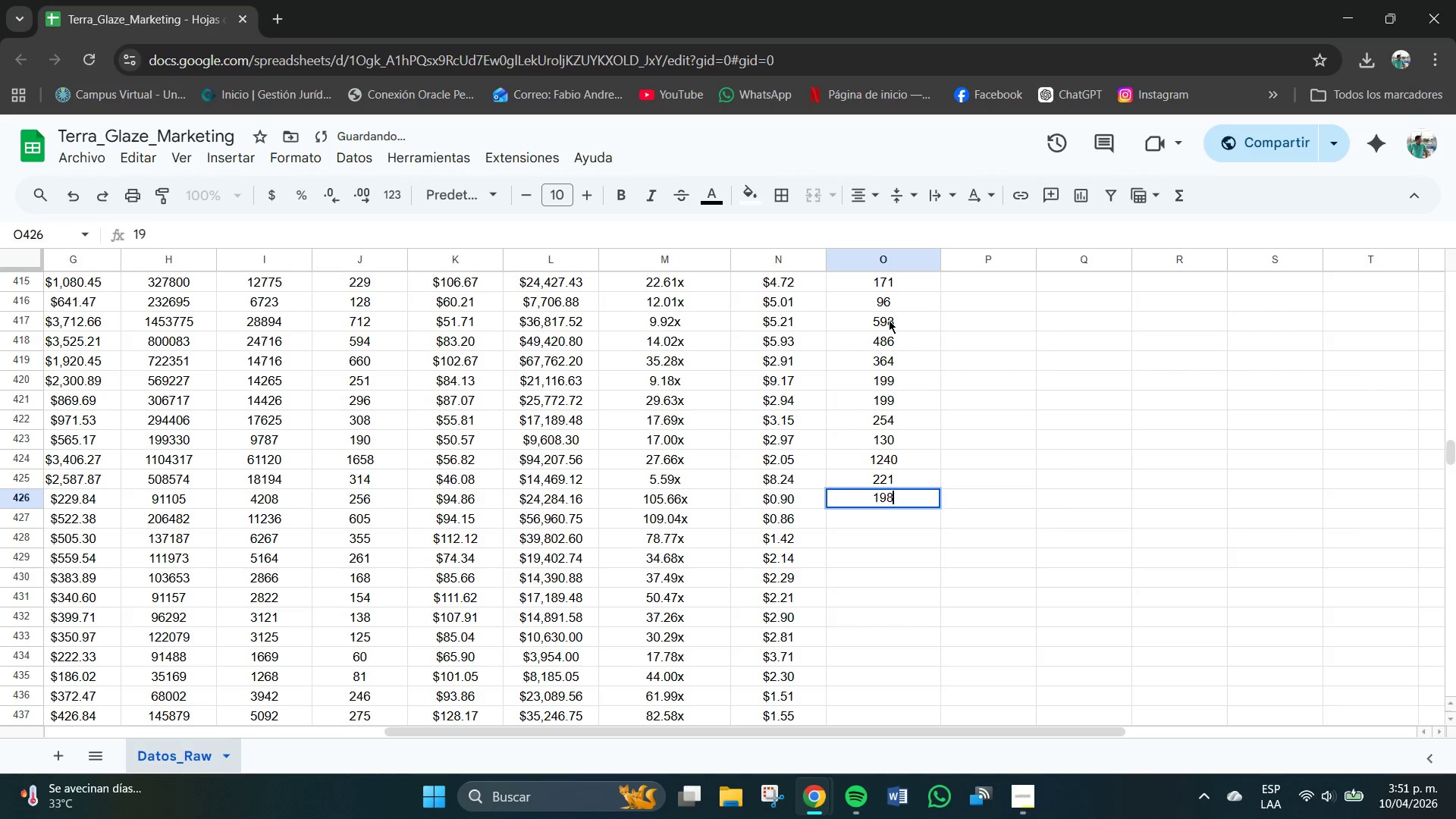 
key(Numpad8)
 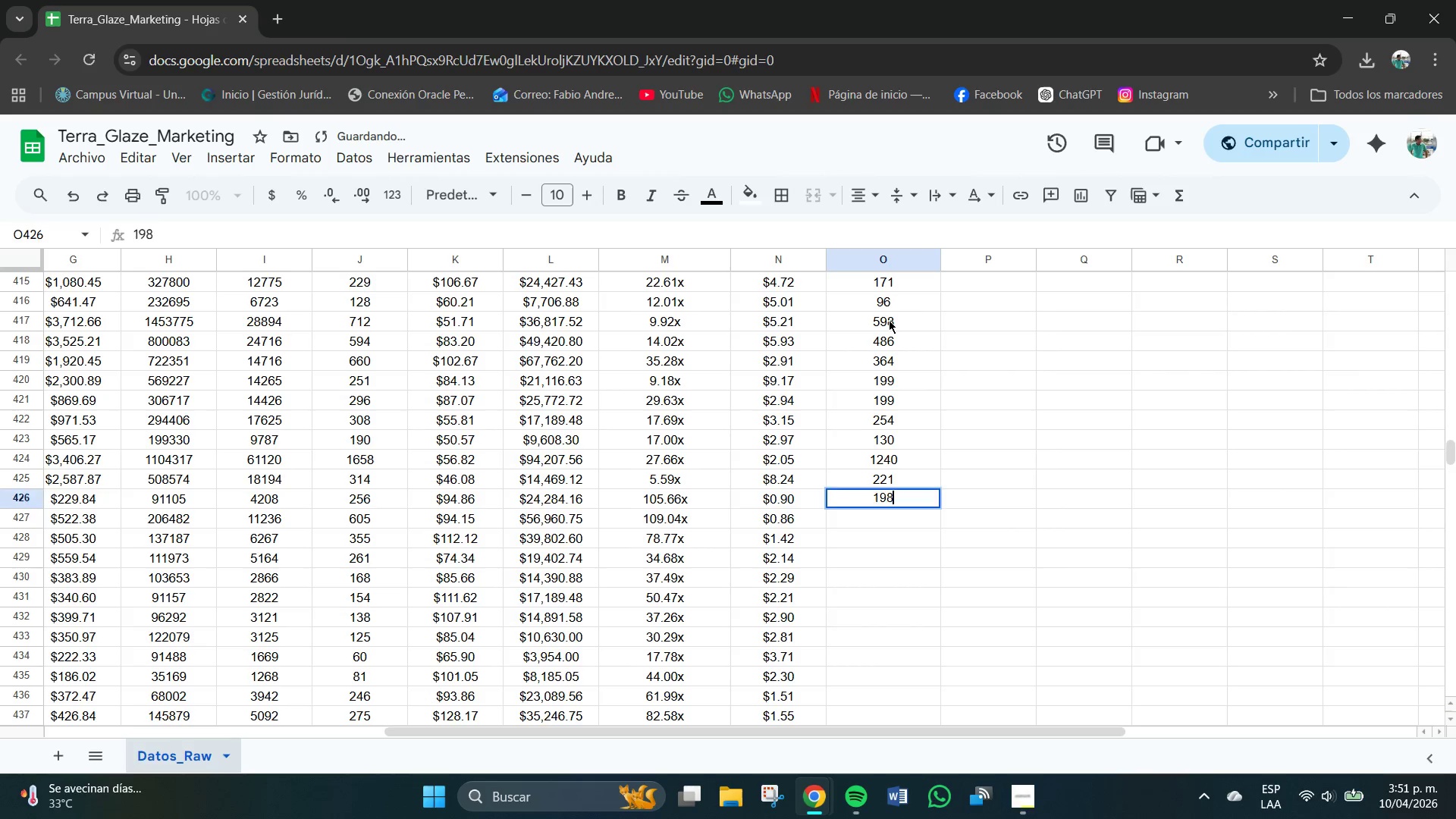 
key(NumpadEnter)
 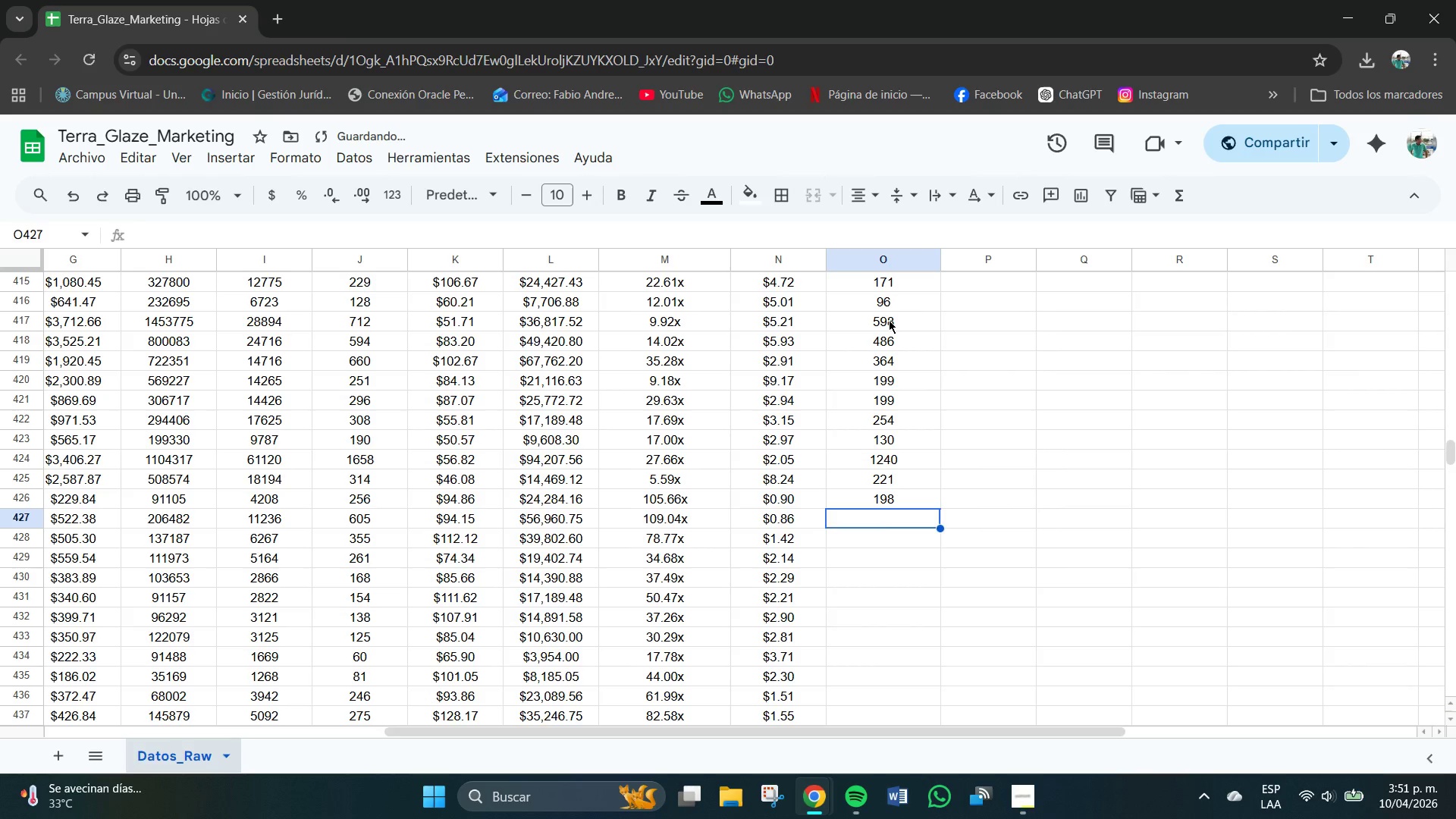 
key(Numpad3)
 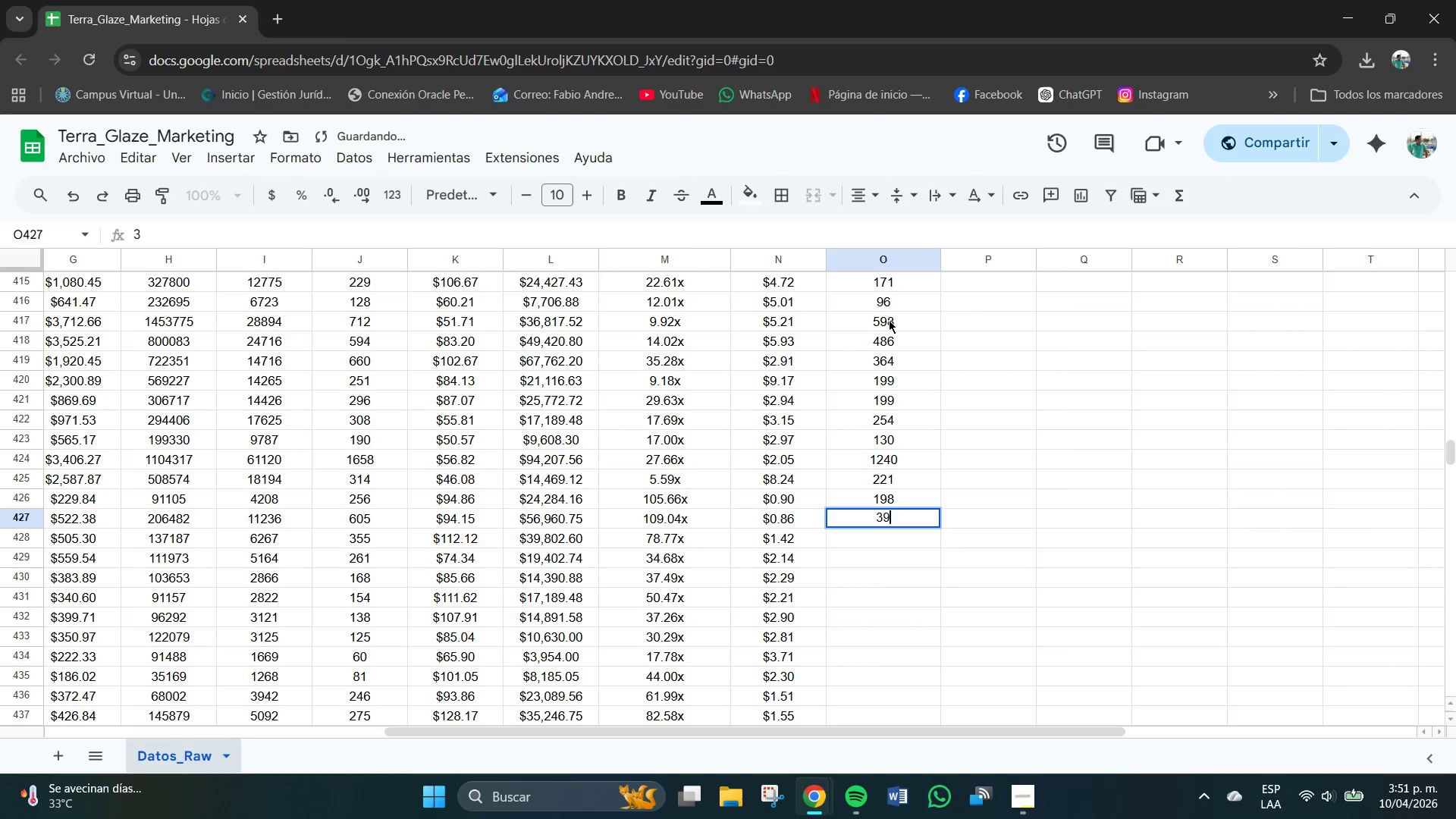 
key(Numpad9)
 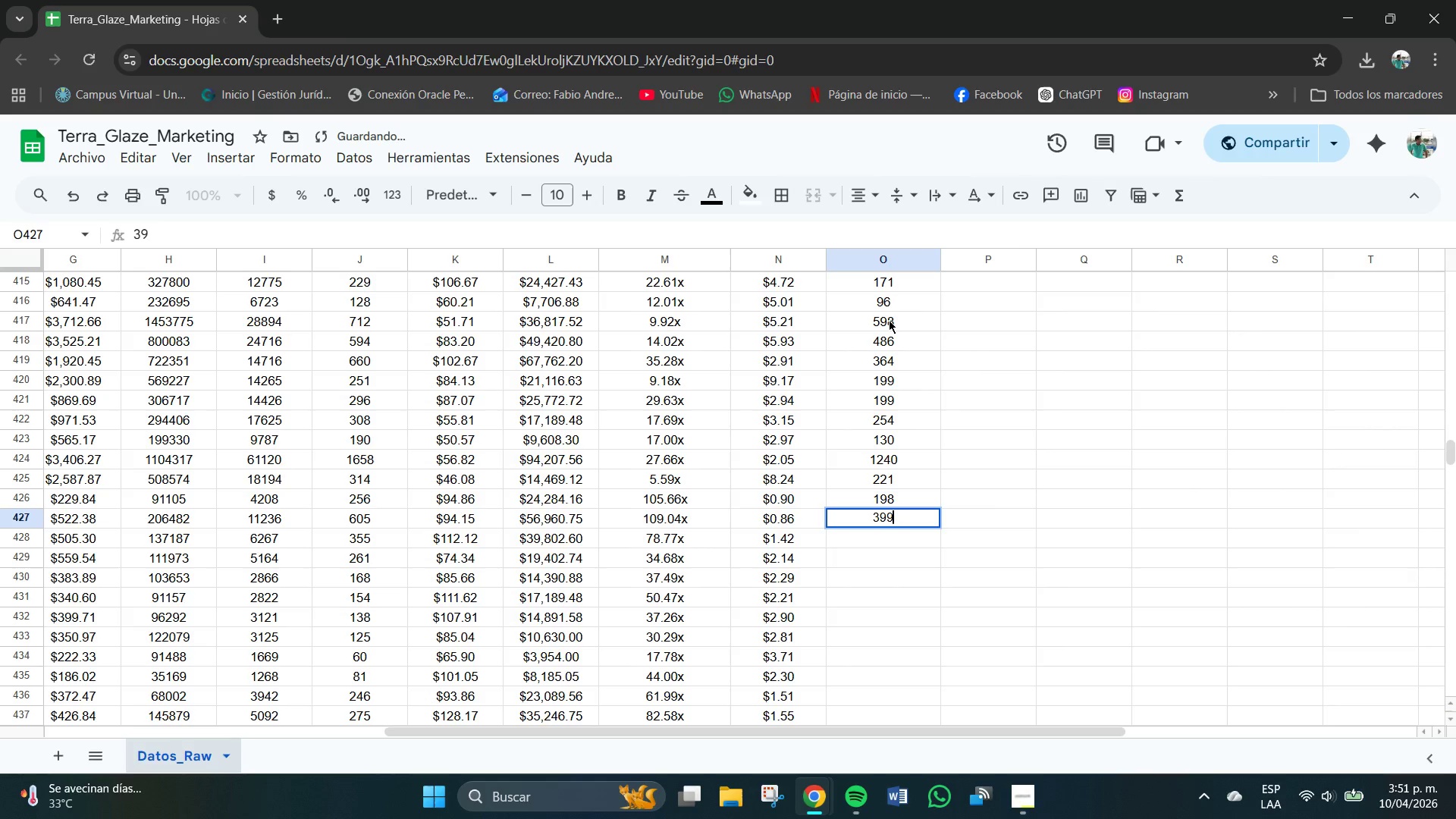 
key(Numpad9)
 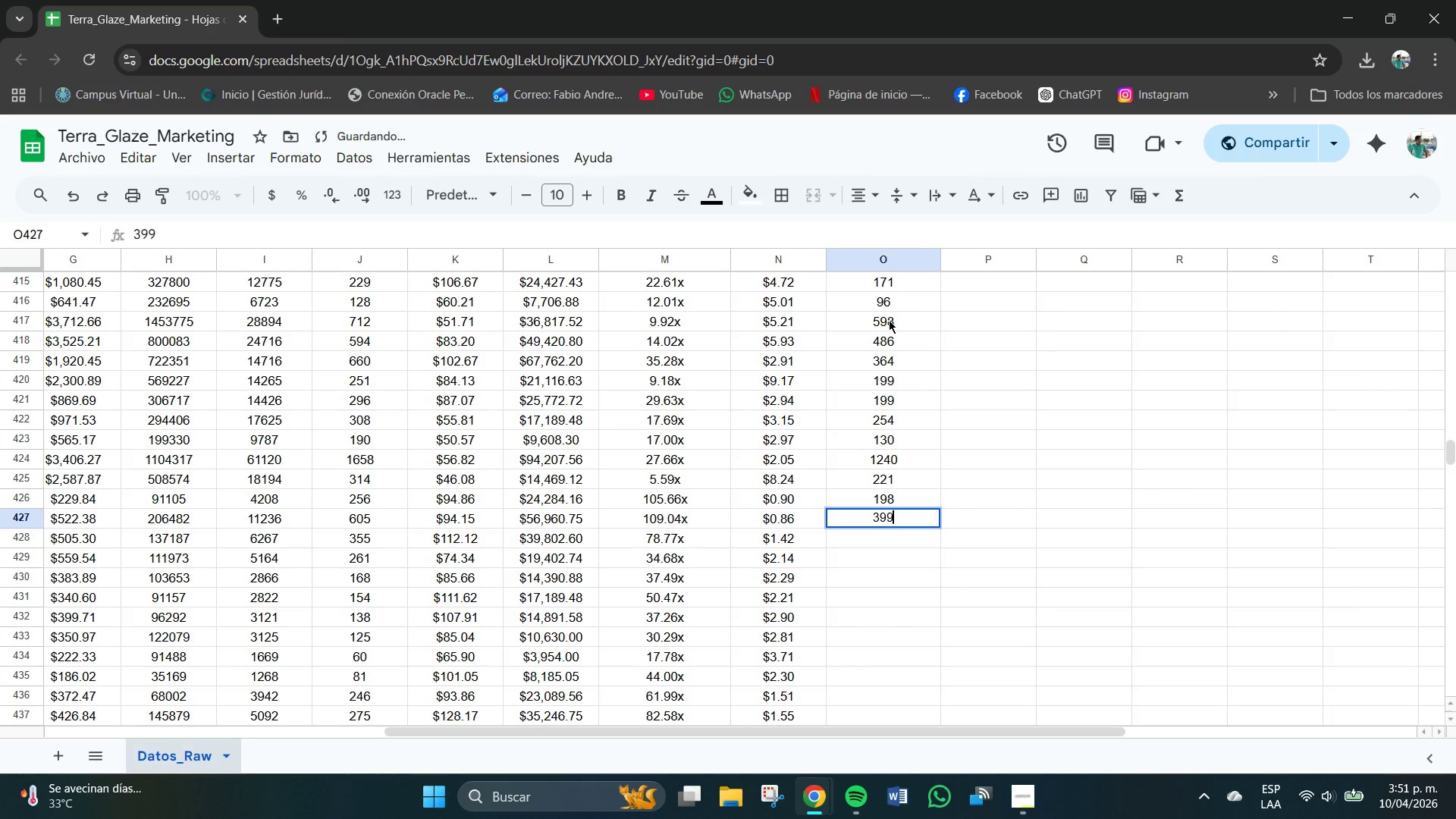 
key(NumpadEnter)
 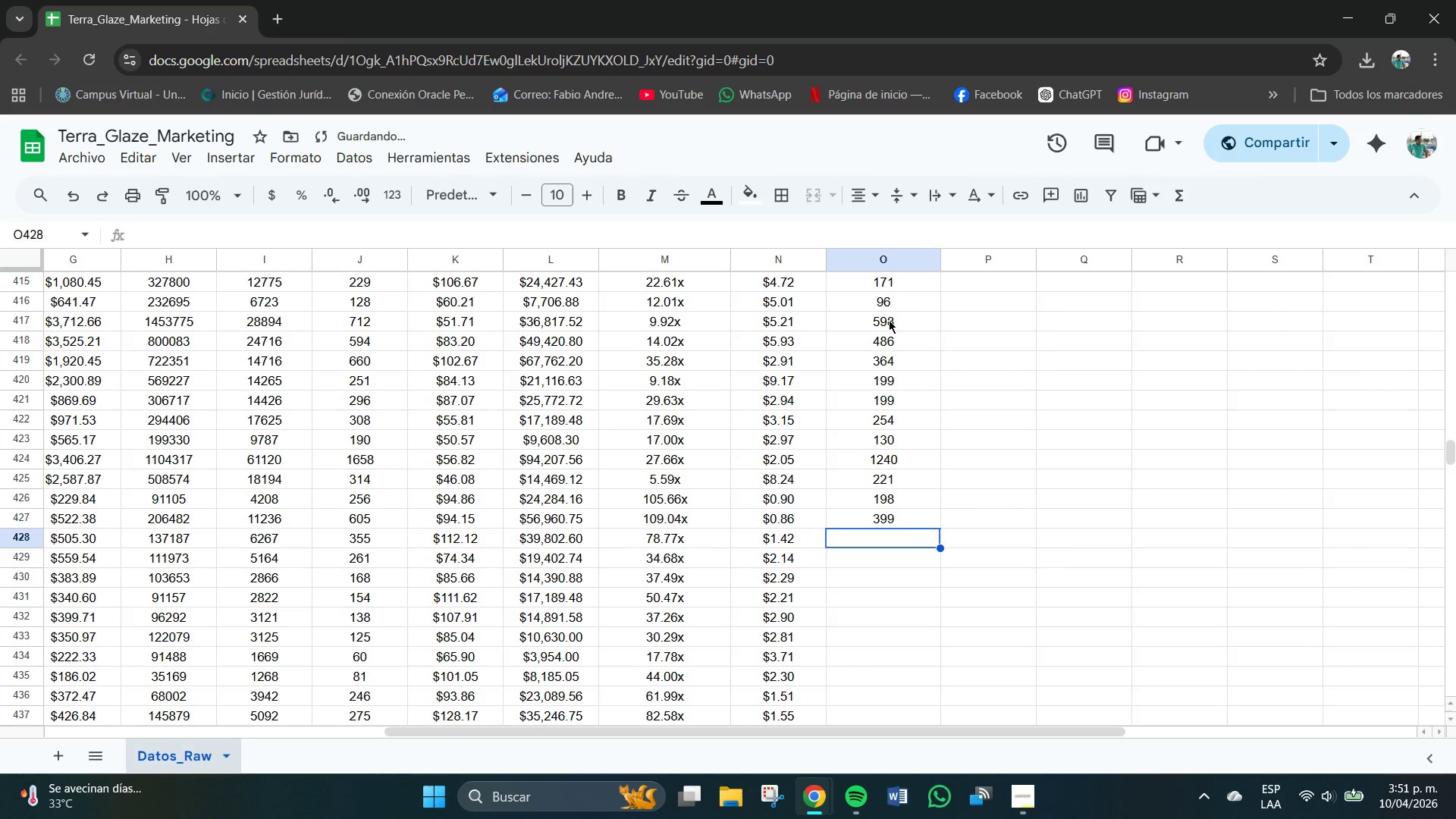 
key(Numpad2)
 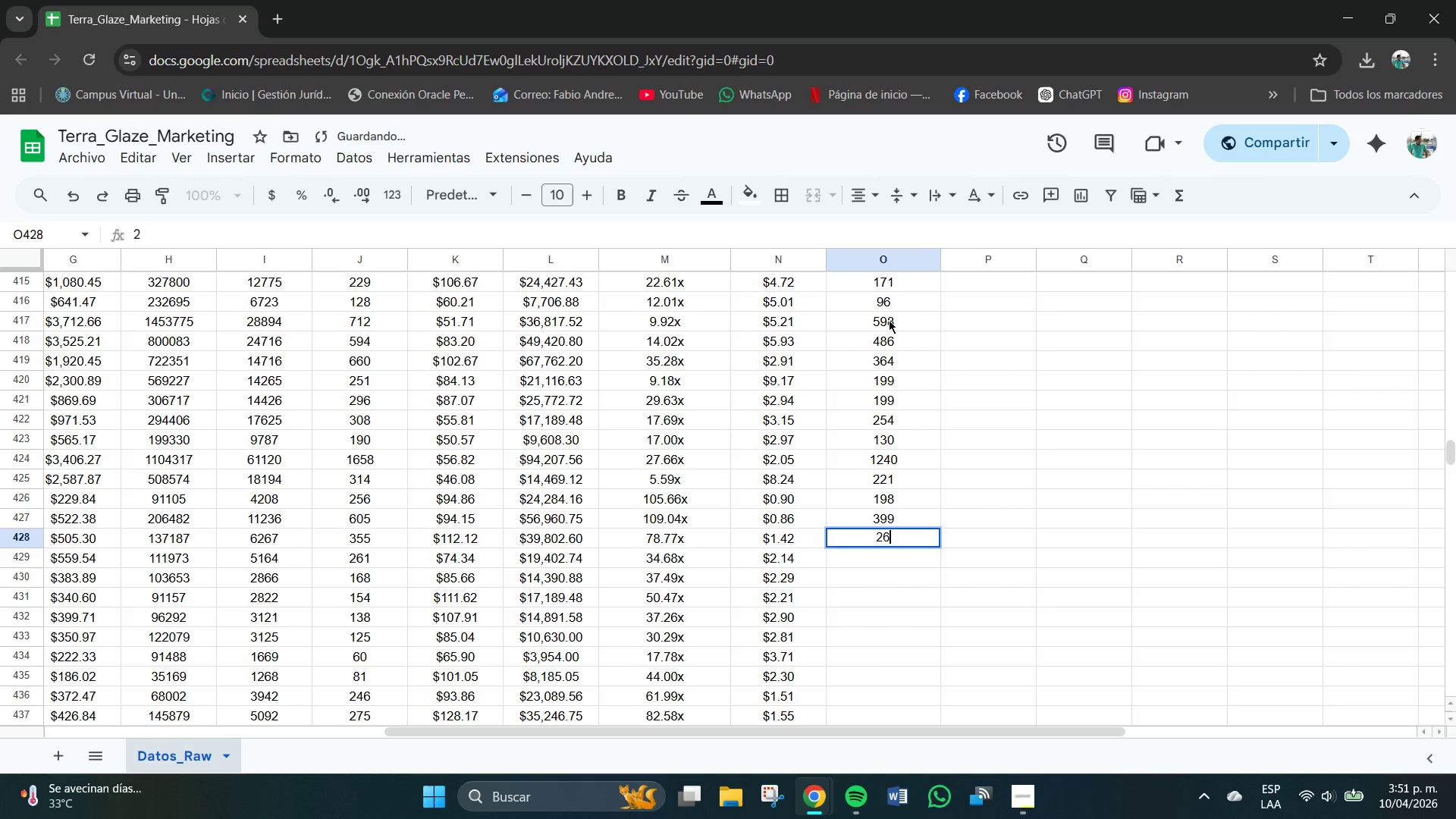 
key(Numpad6)
 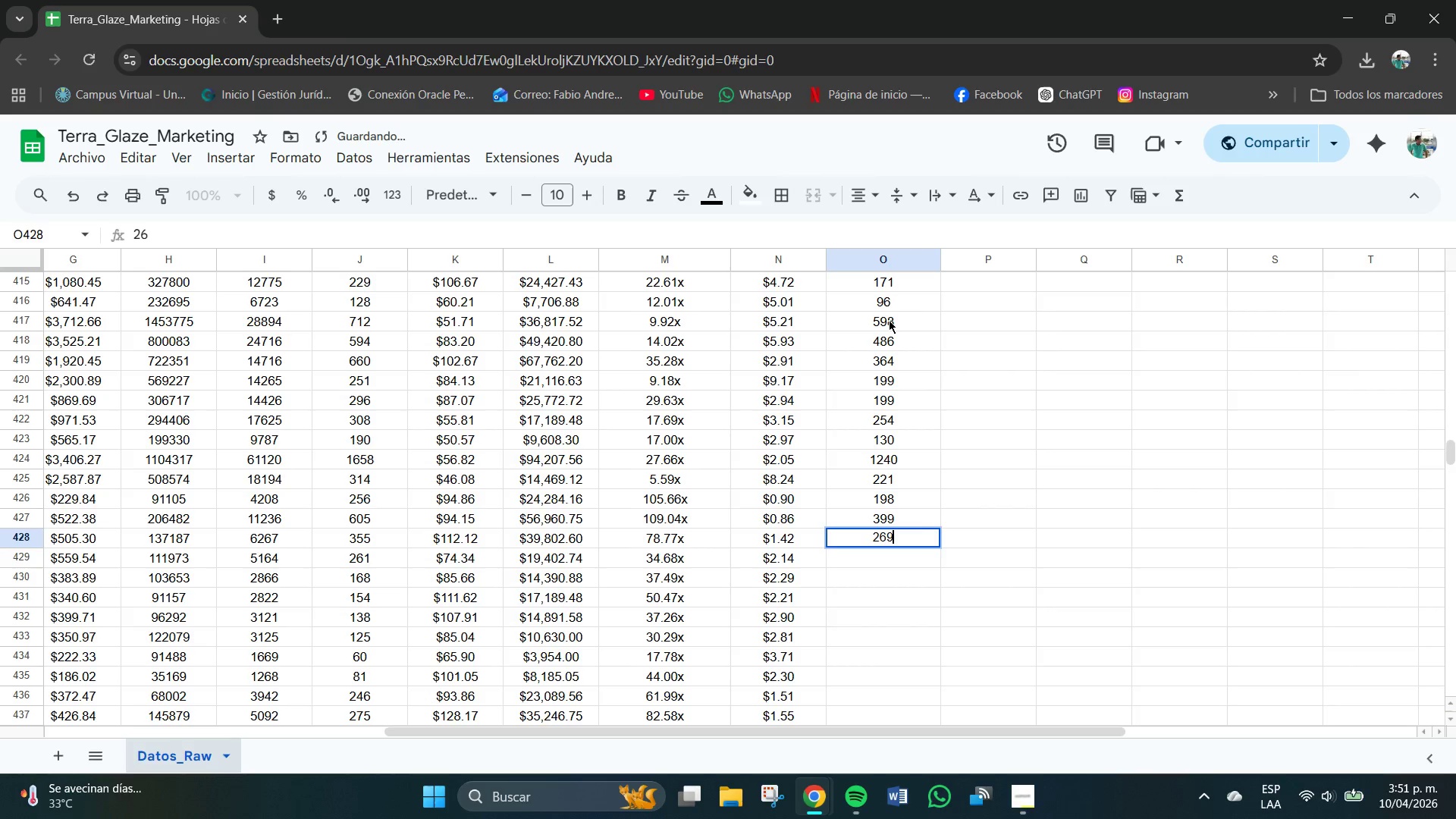 
key(Numpad9)
 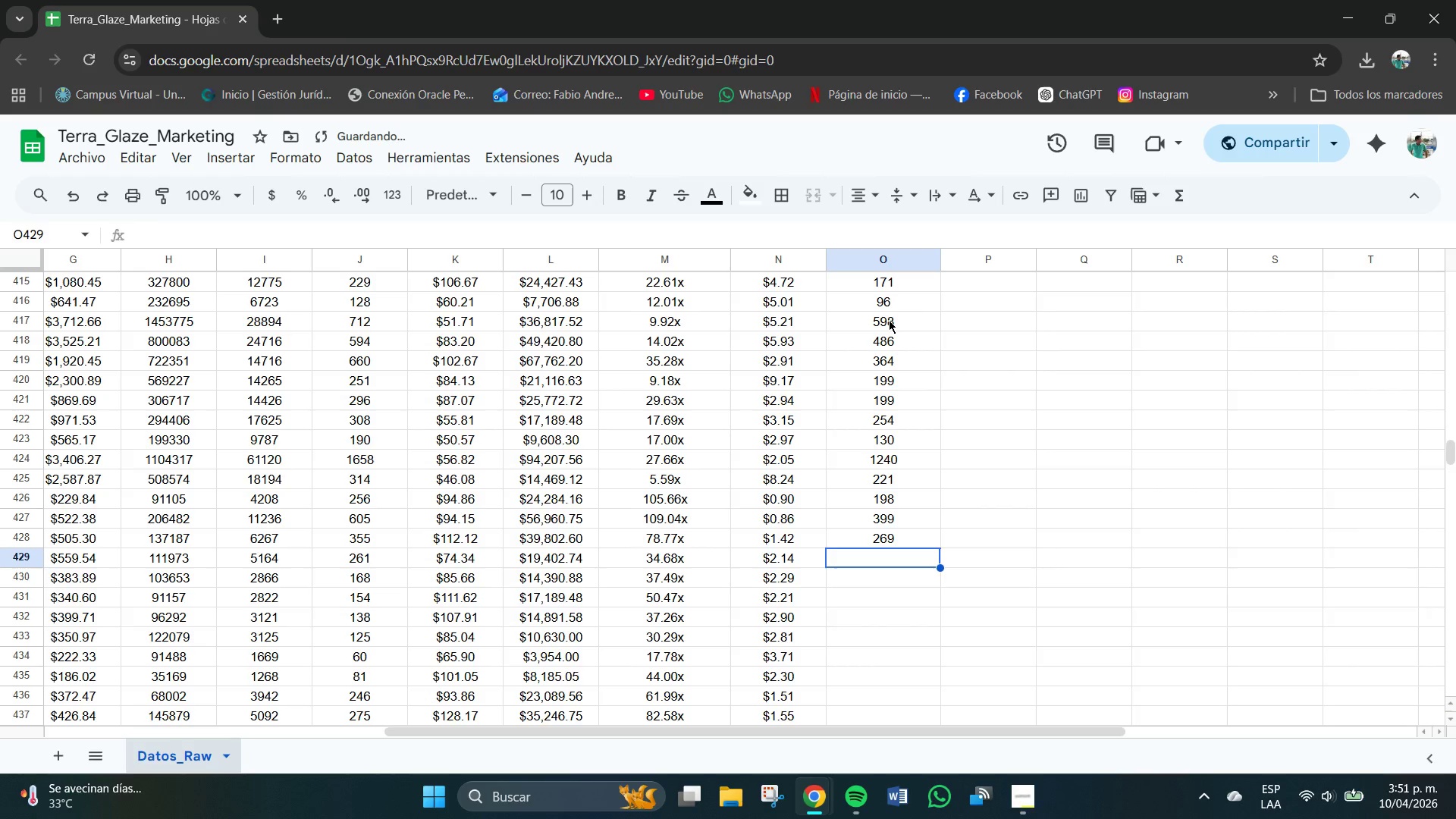 
key(NumpadEnter)
 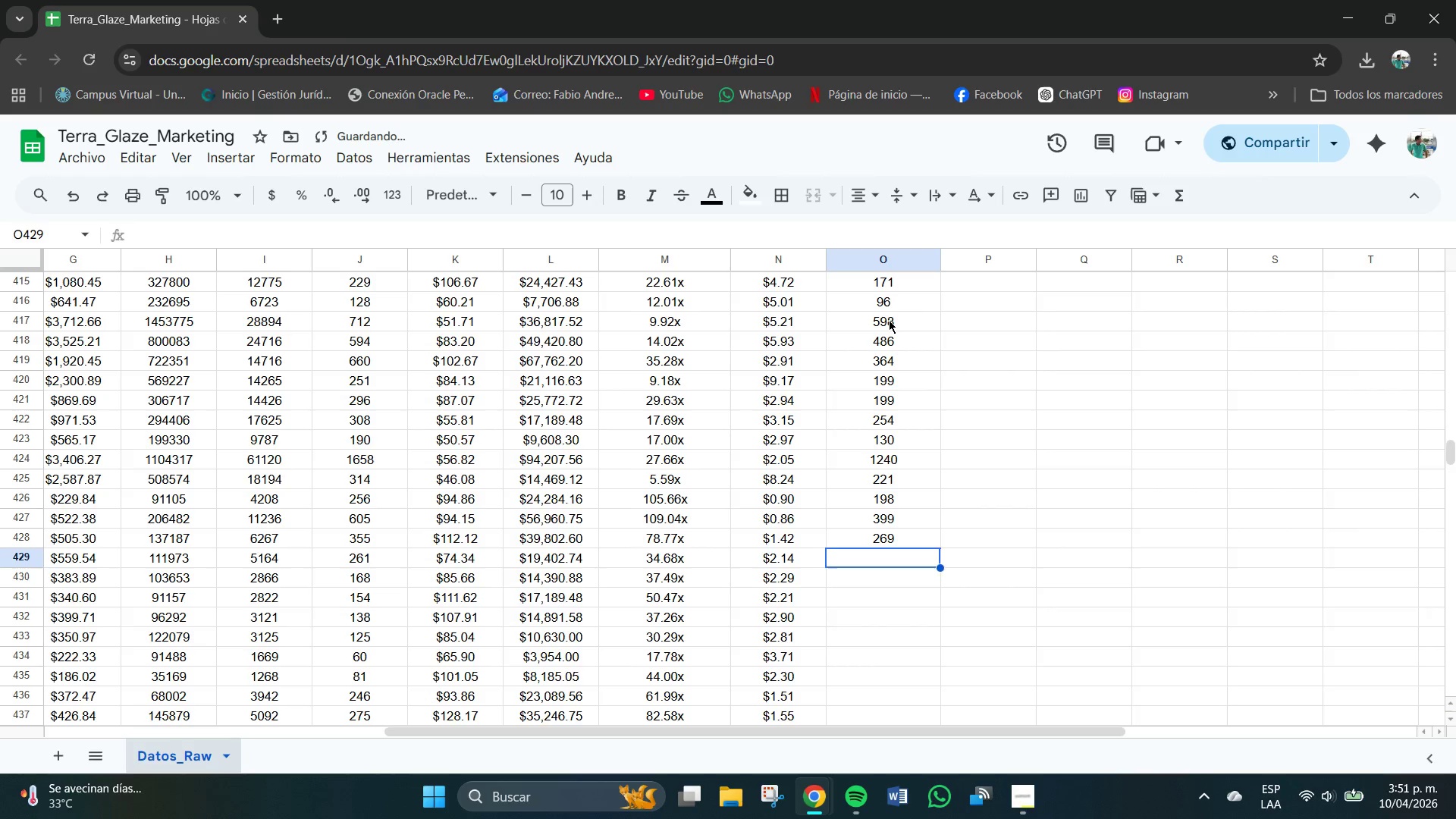 
key(Numpad1)
 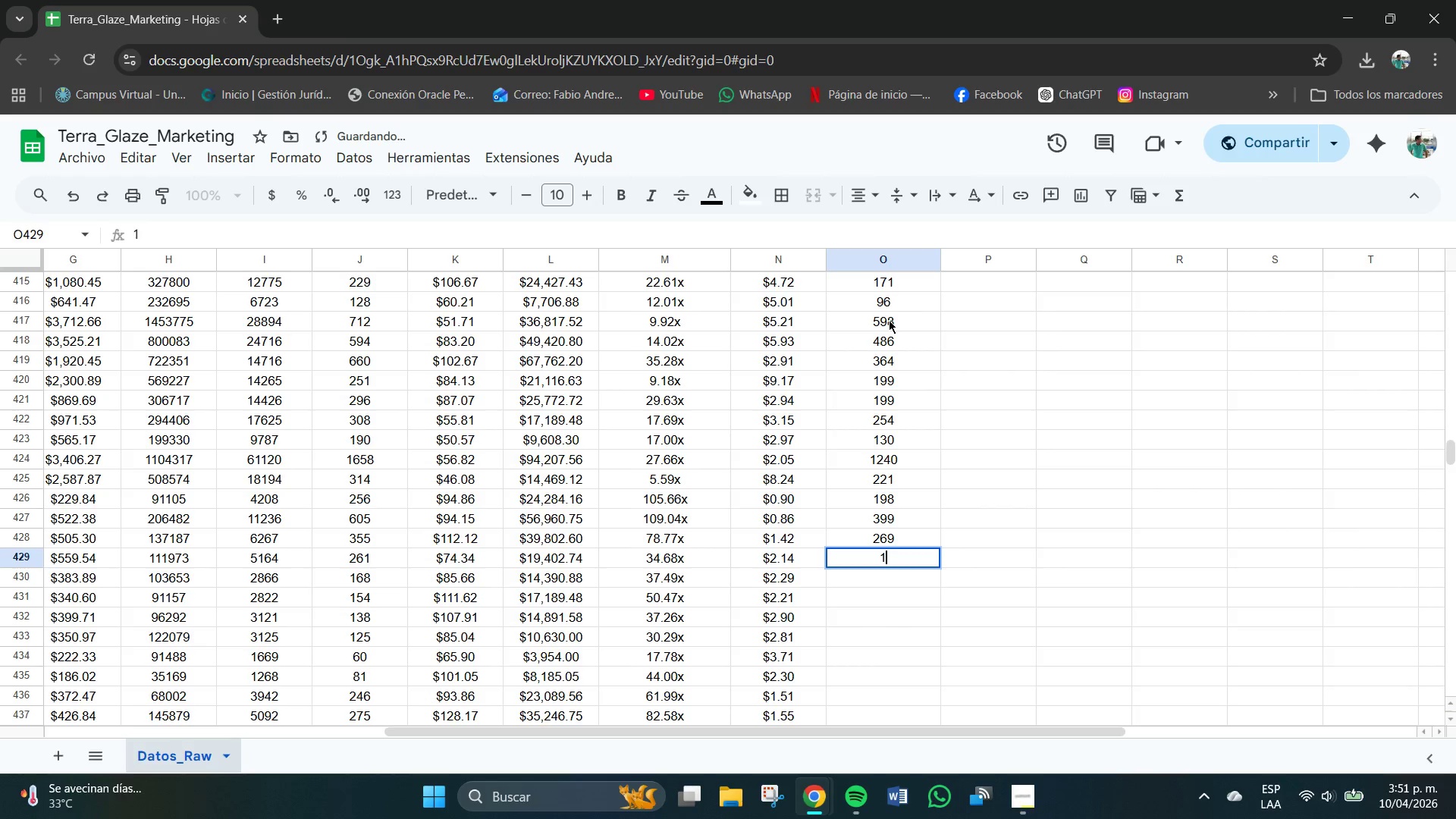 
key(Numpad4)
 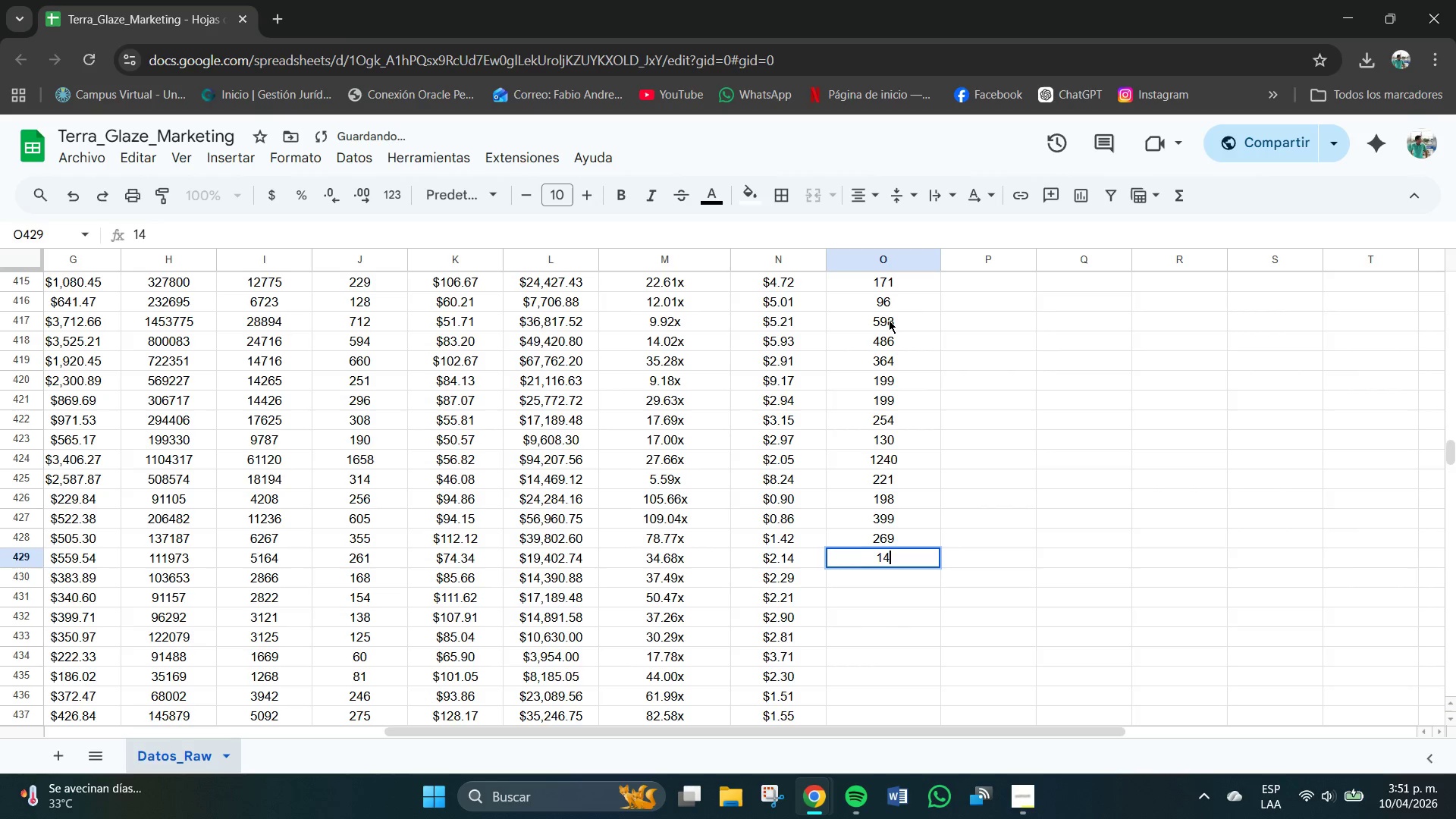 
key(Numpad3)
 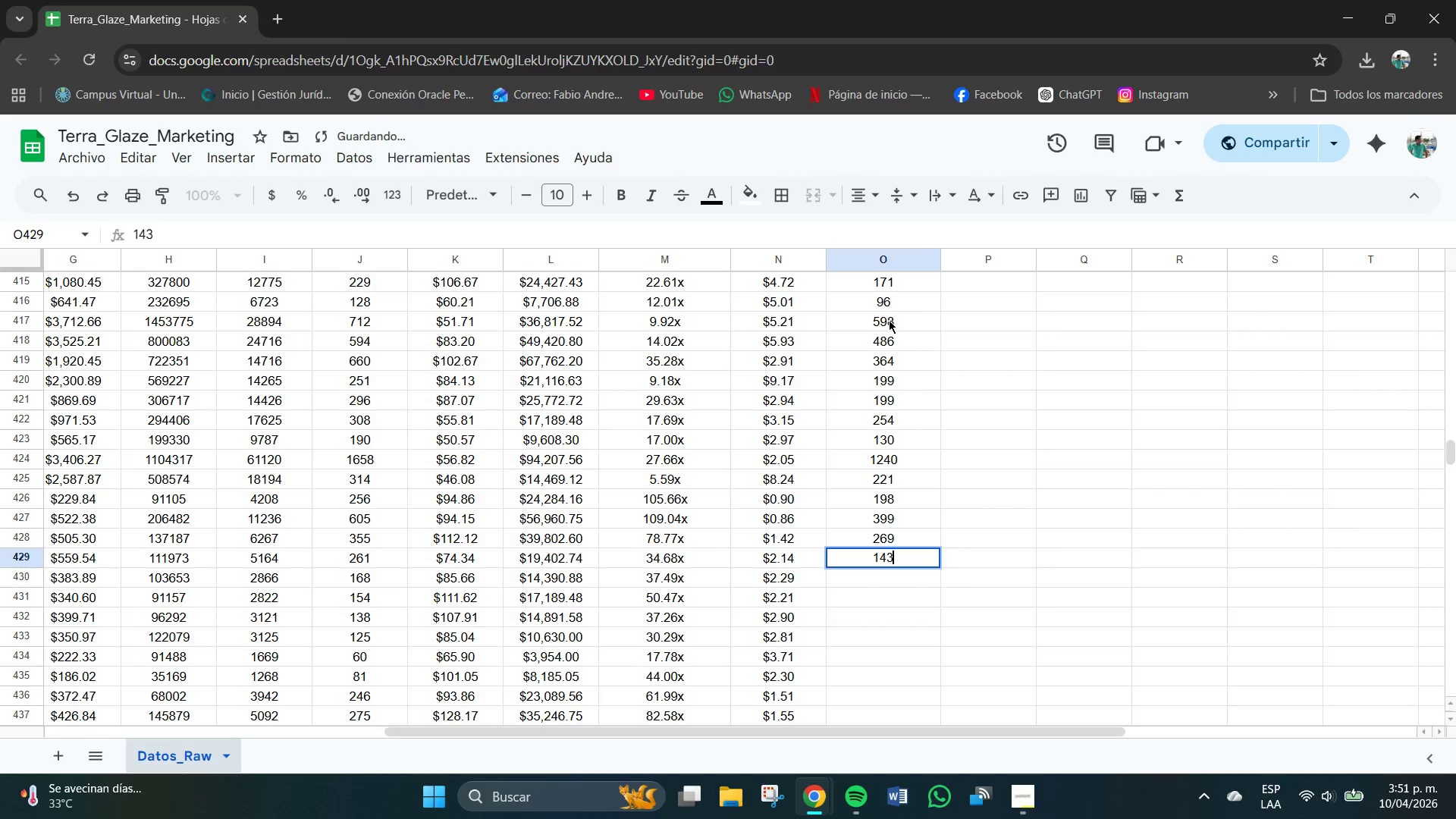 
key(NumpadEnter)
 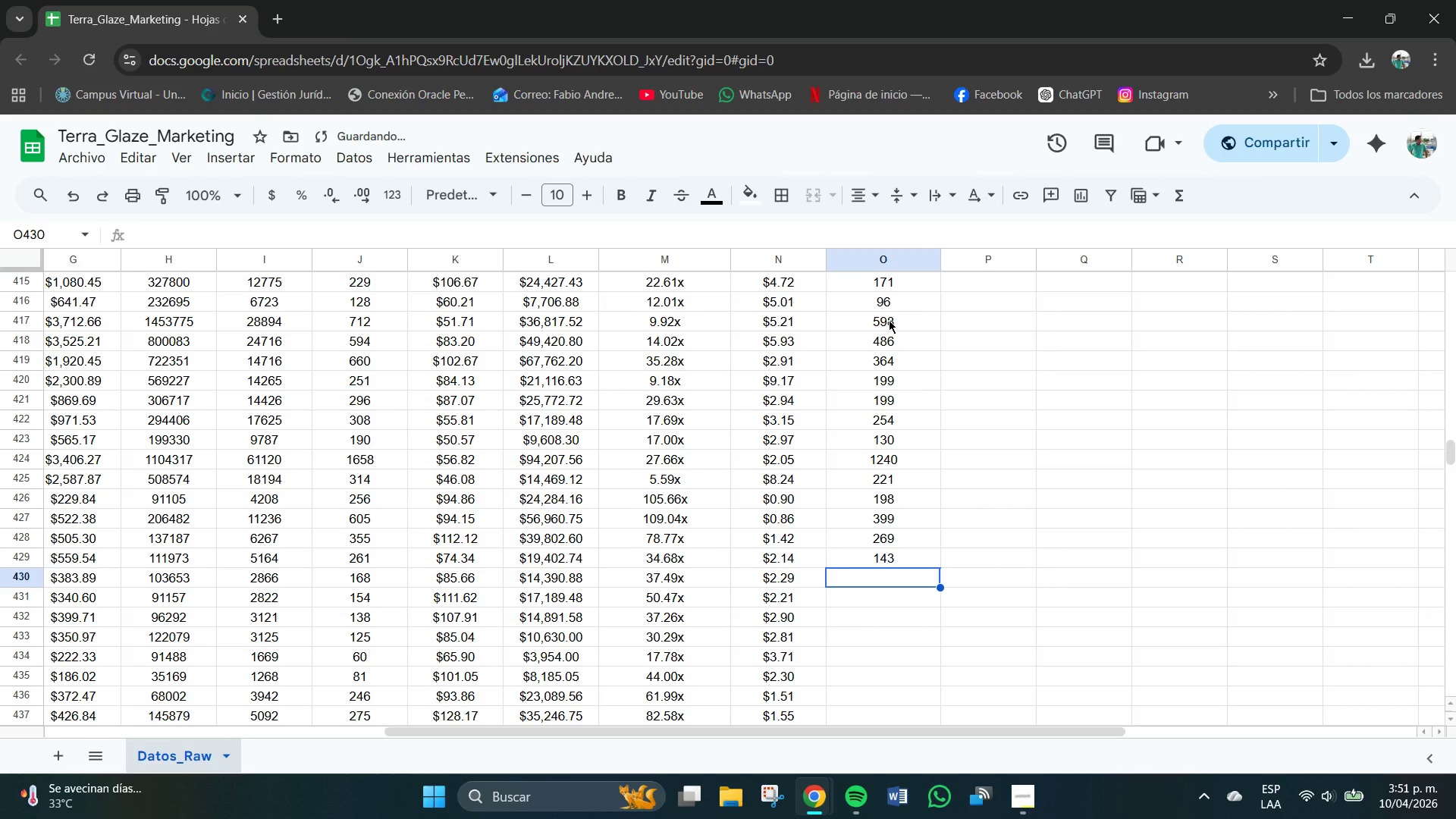 
key(Numpad9)
 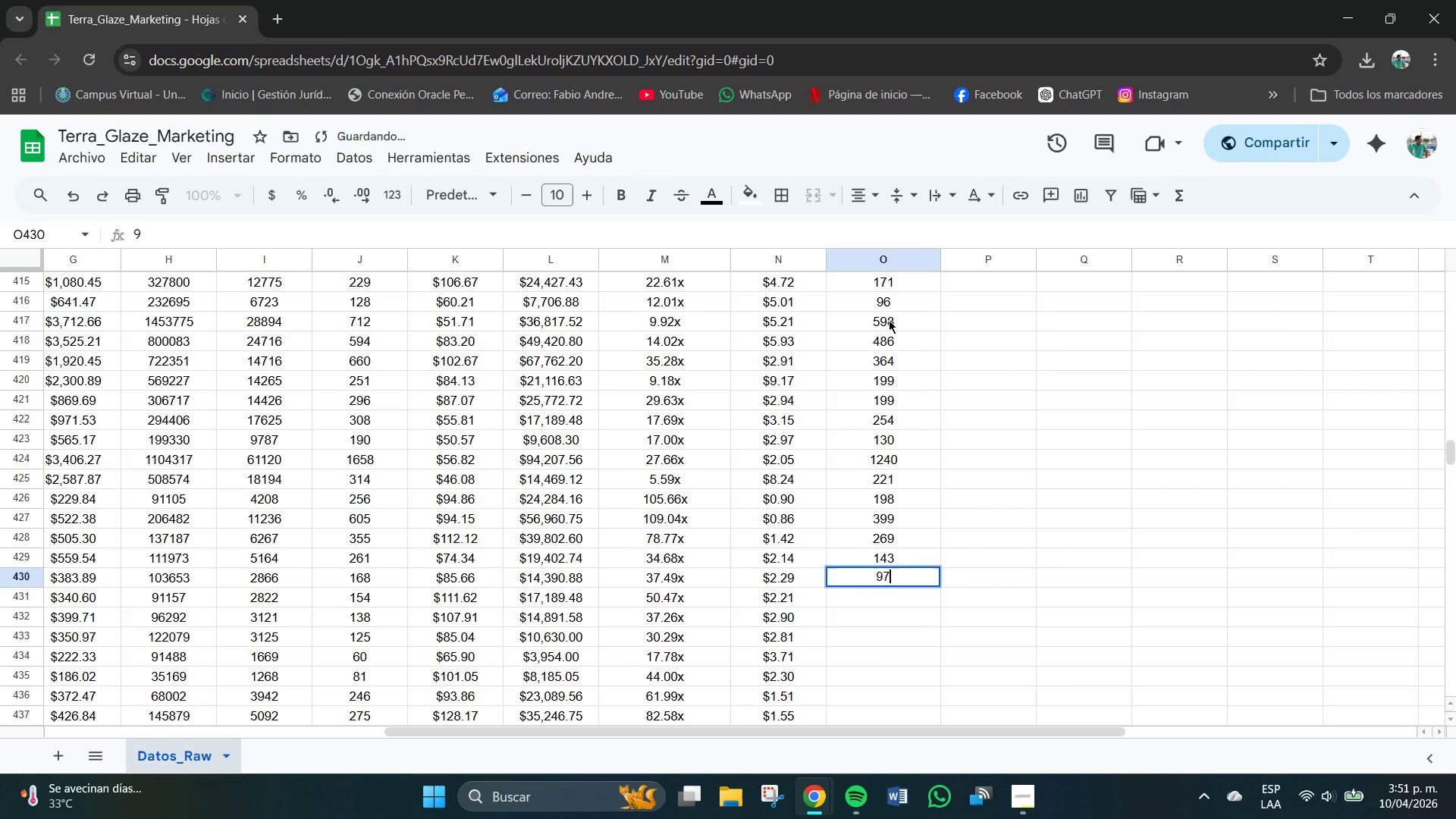 
key(Numpad7)
 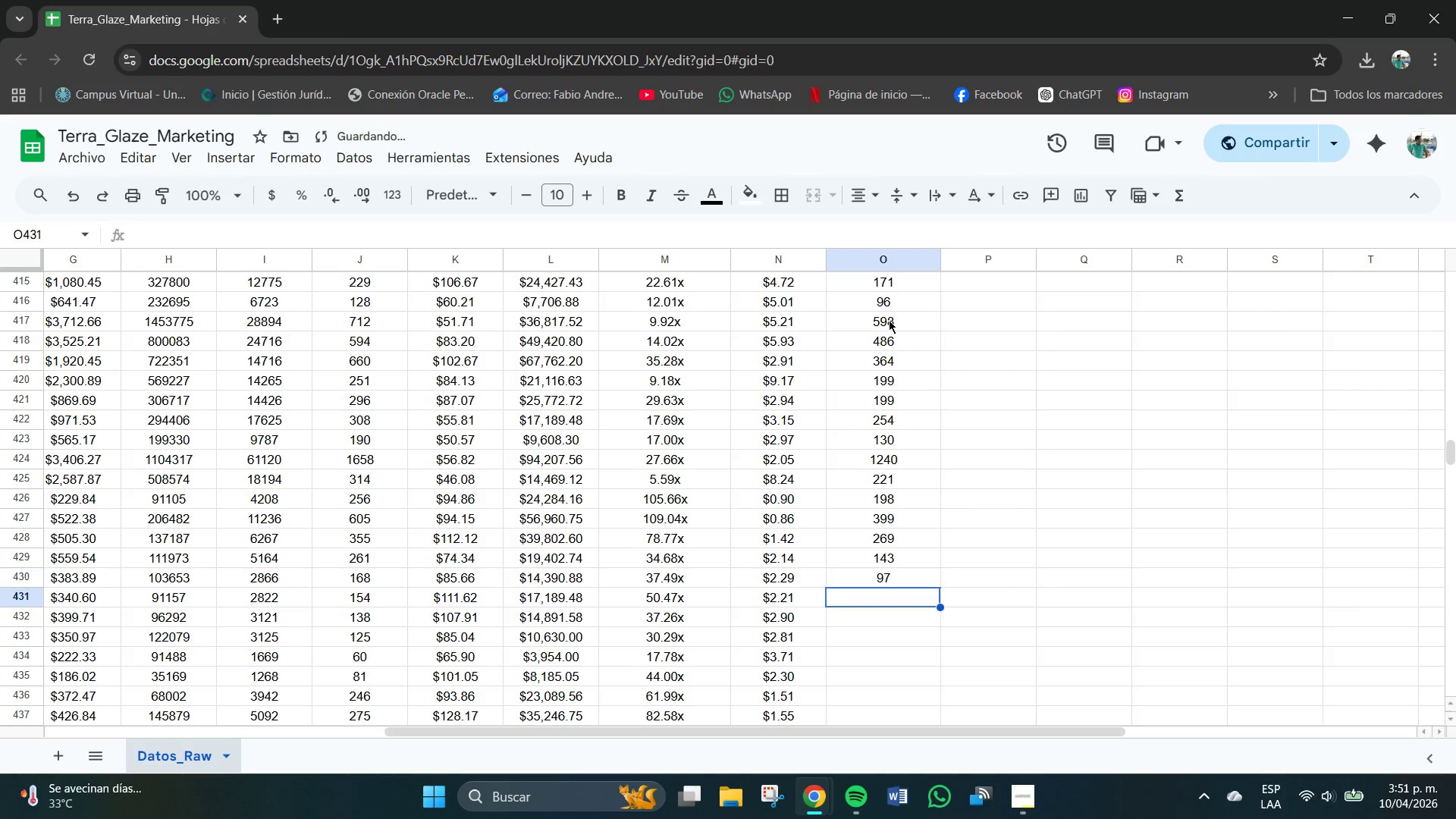 
key(NumpadEnter)
 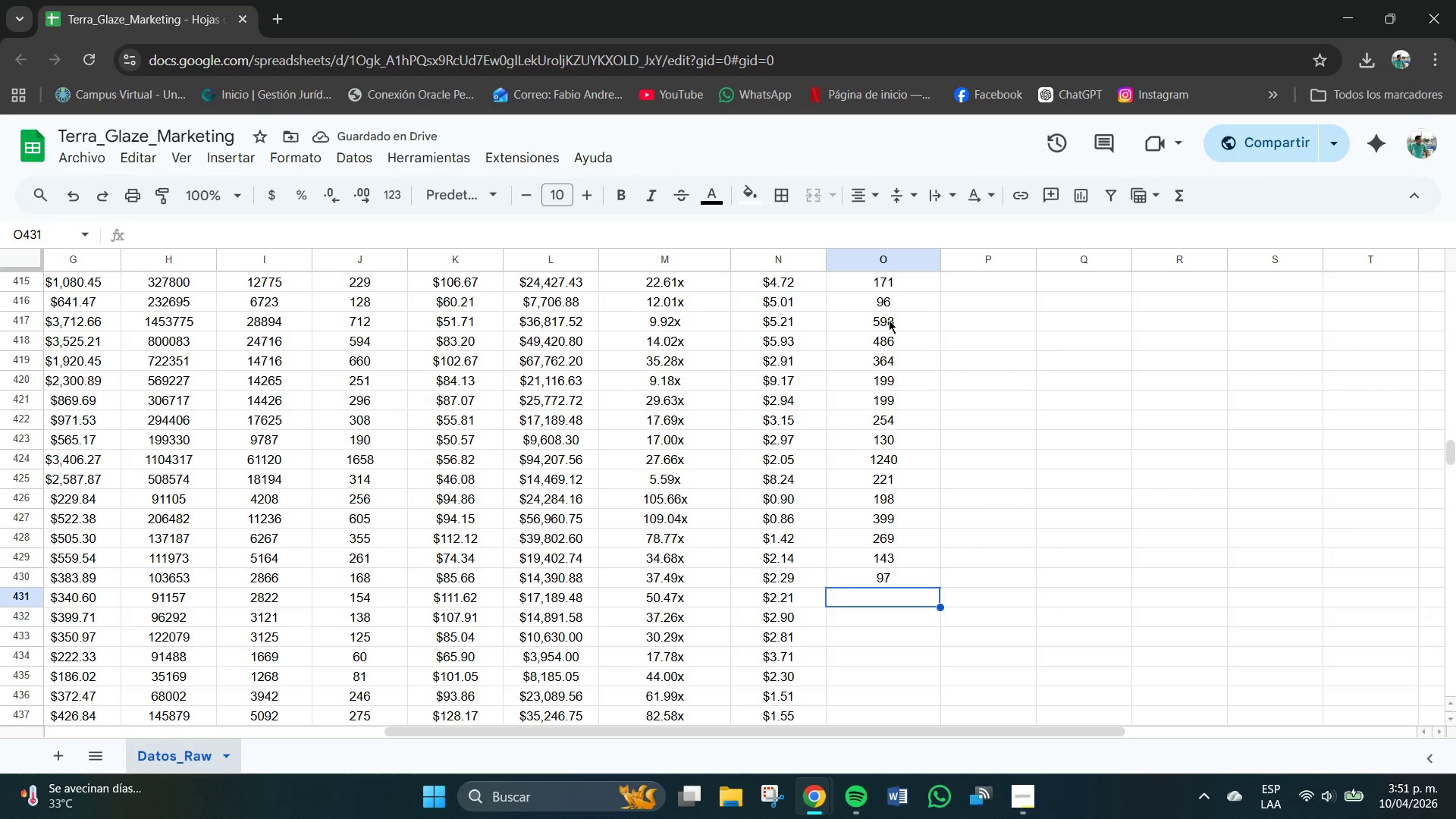 
key(Numpad1)
 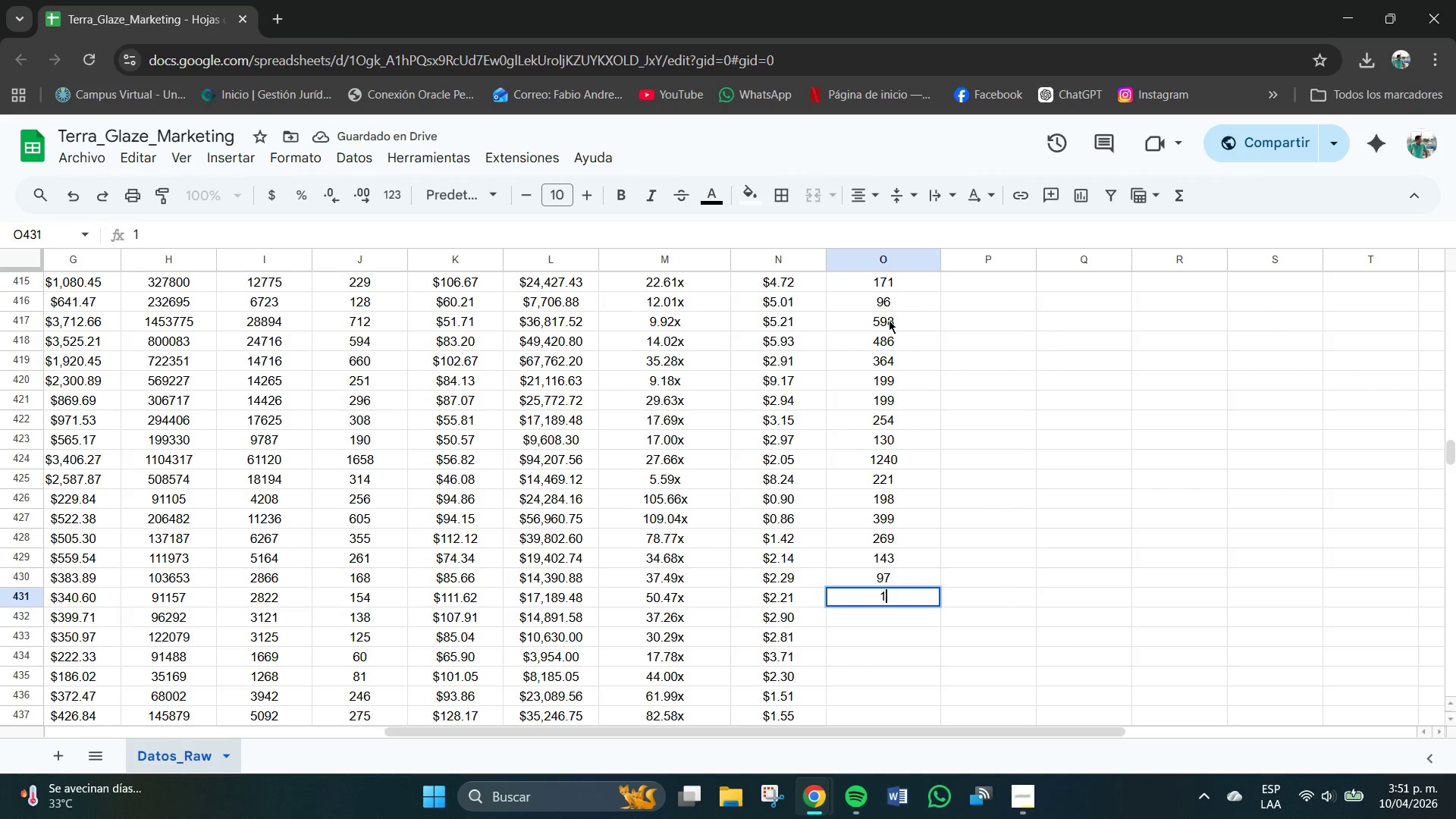 
key(Numpad0)
 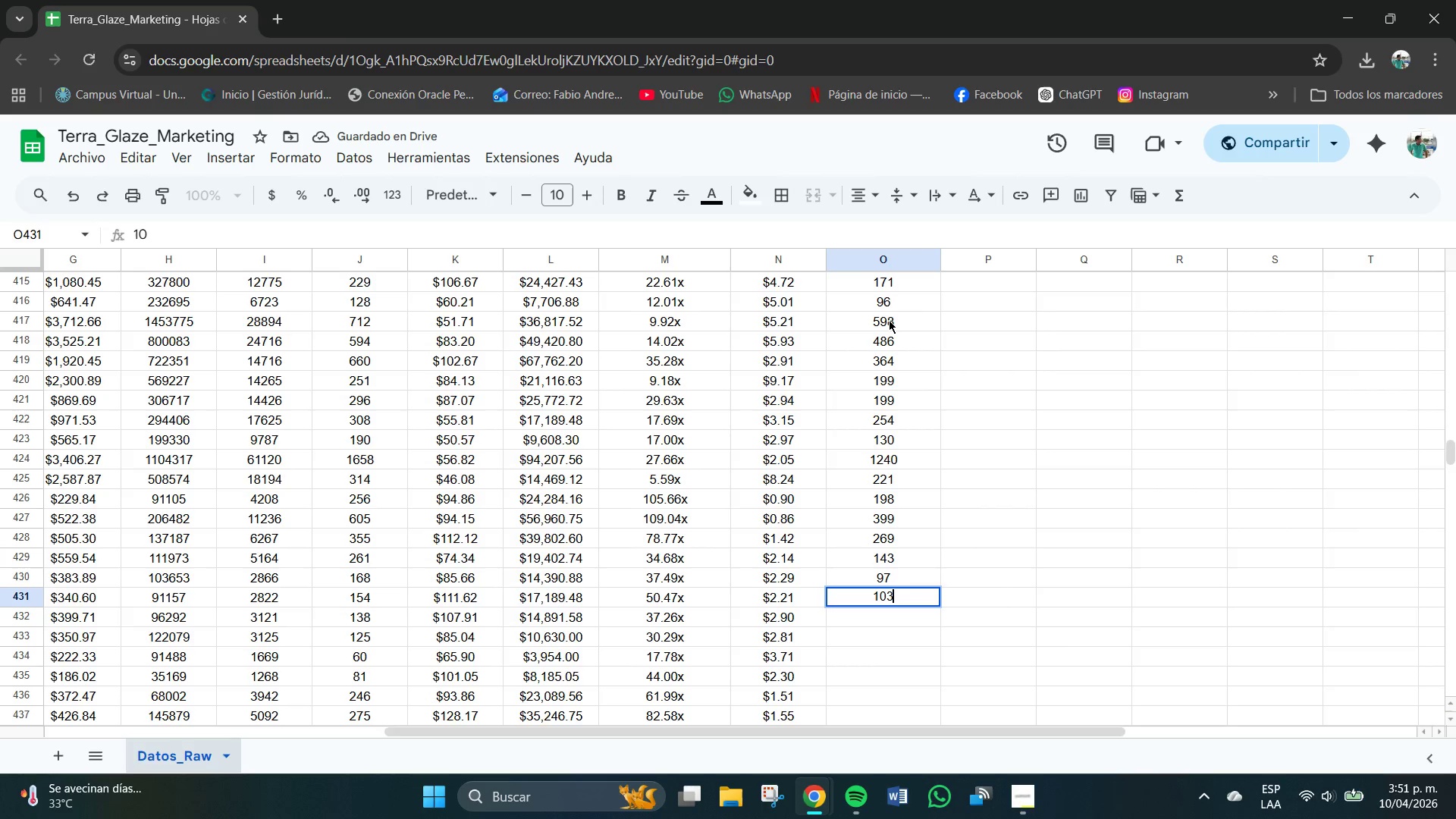 
key(Numpad3)
 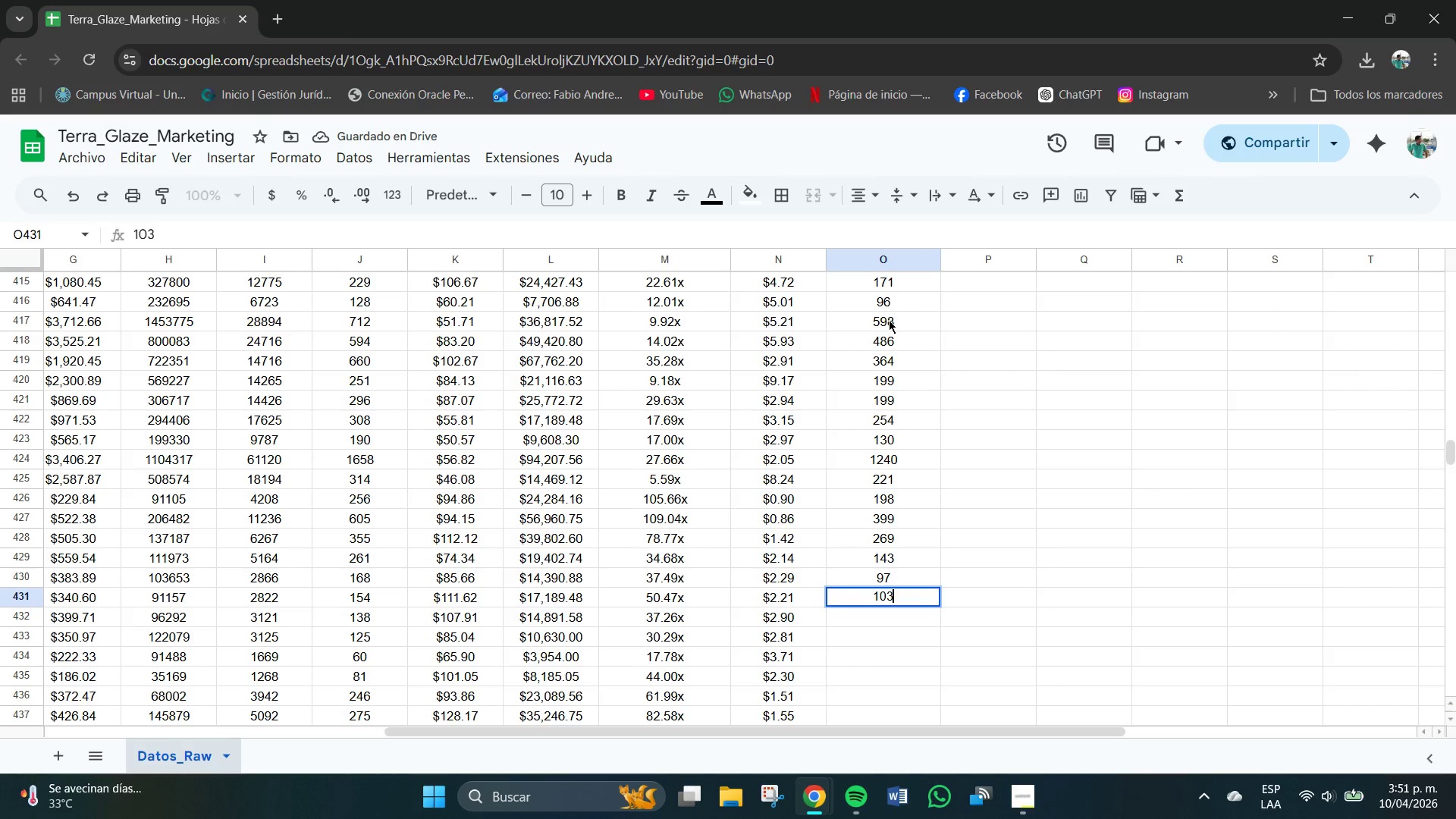 
key(NumpadEnter)
 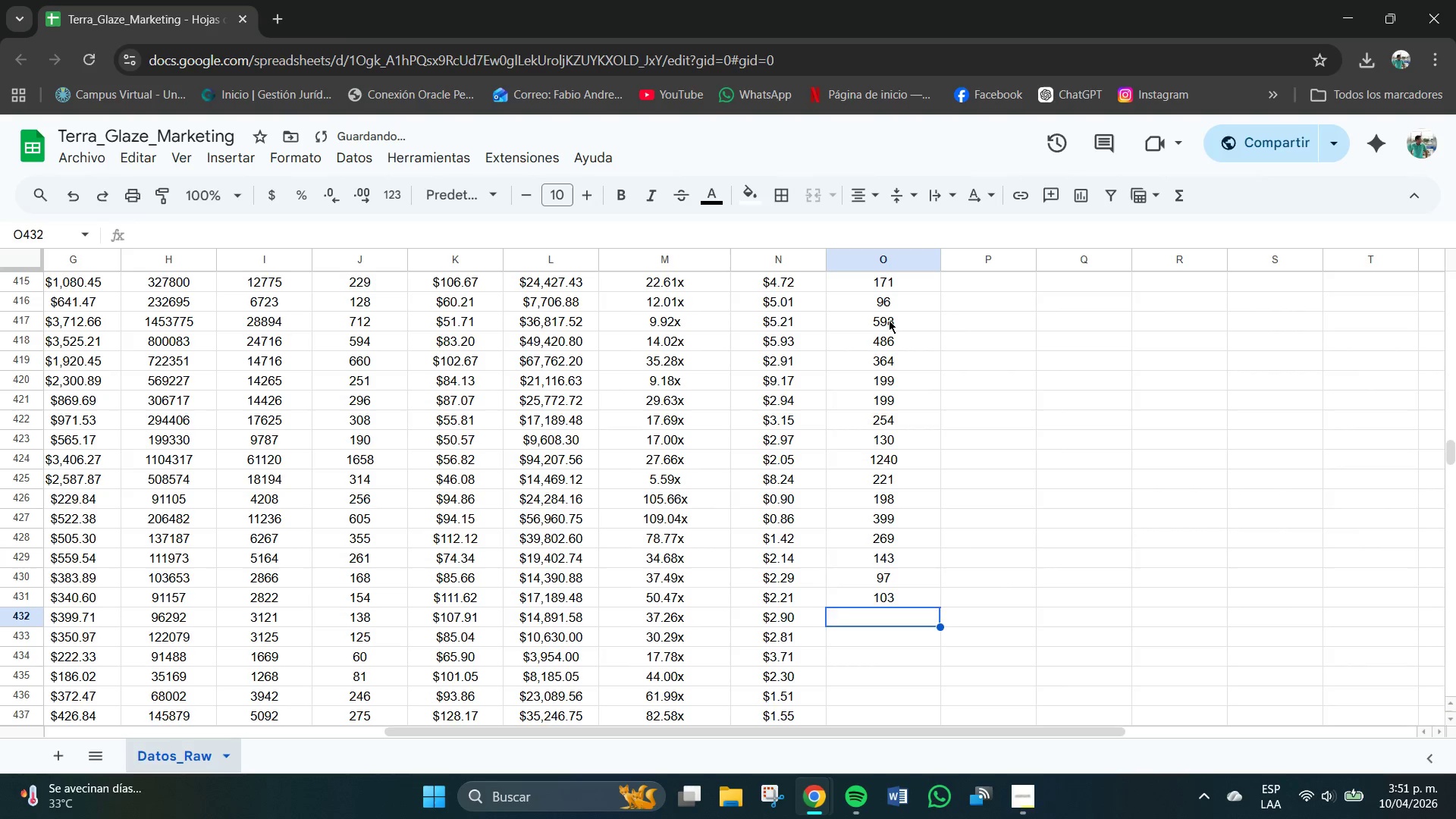 
key(Numpad1)
 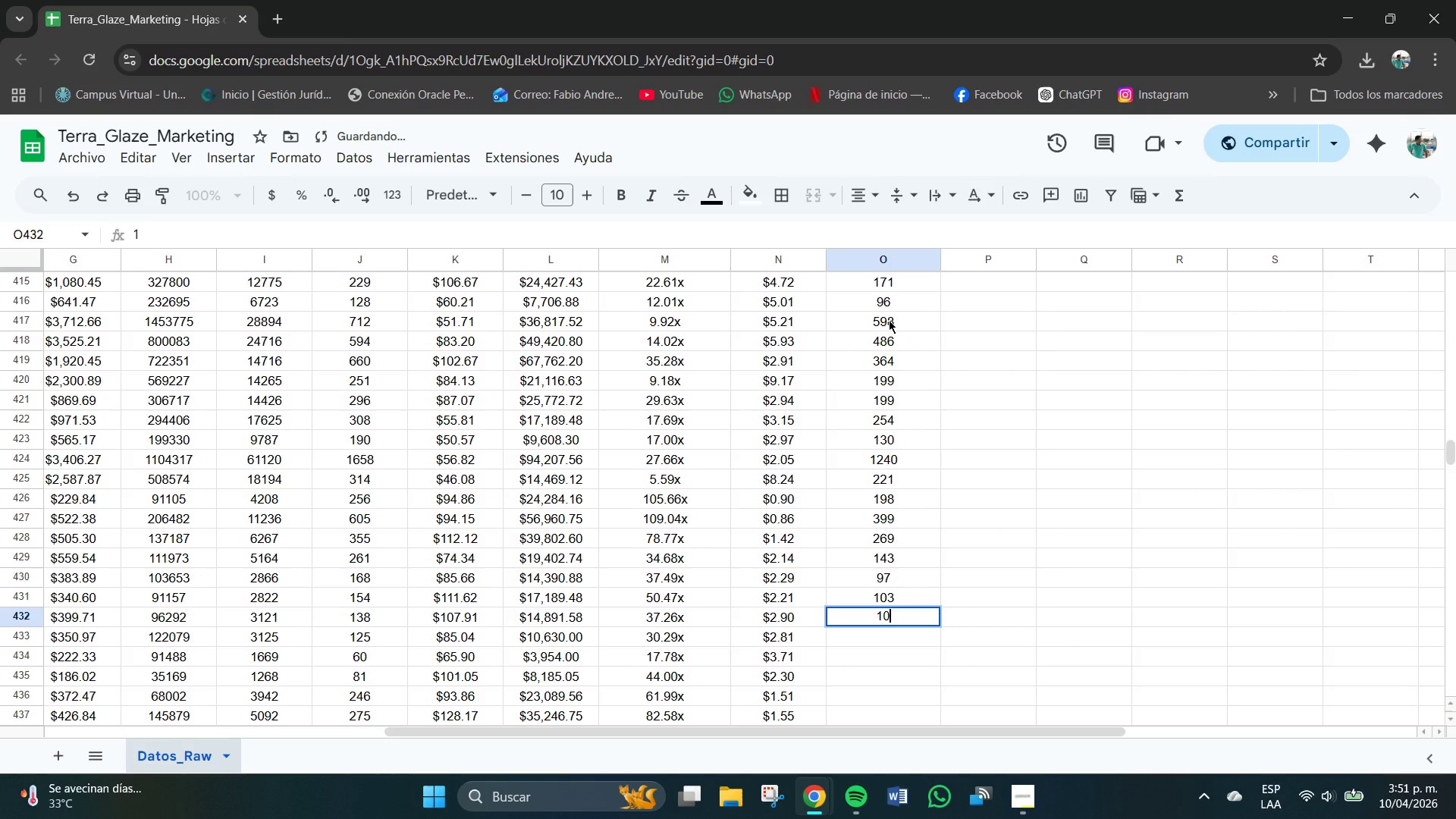 
key(Numpad0)
 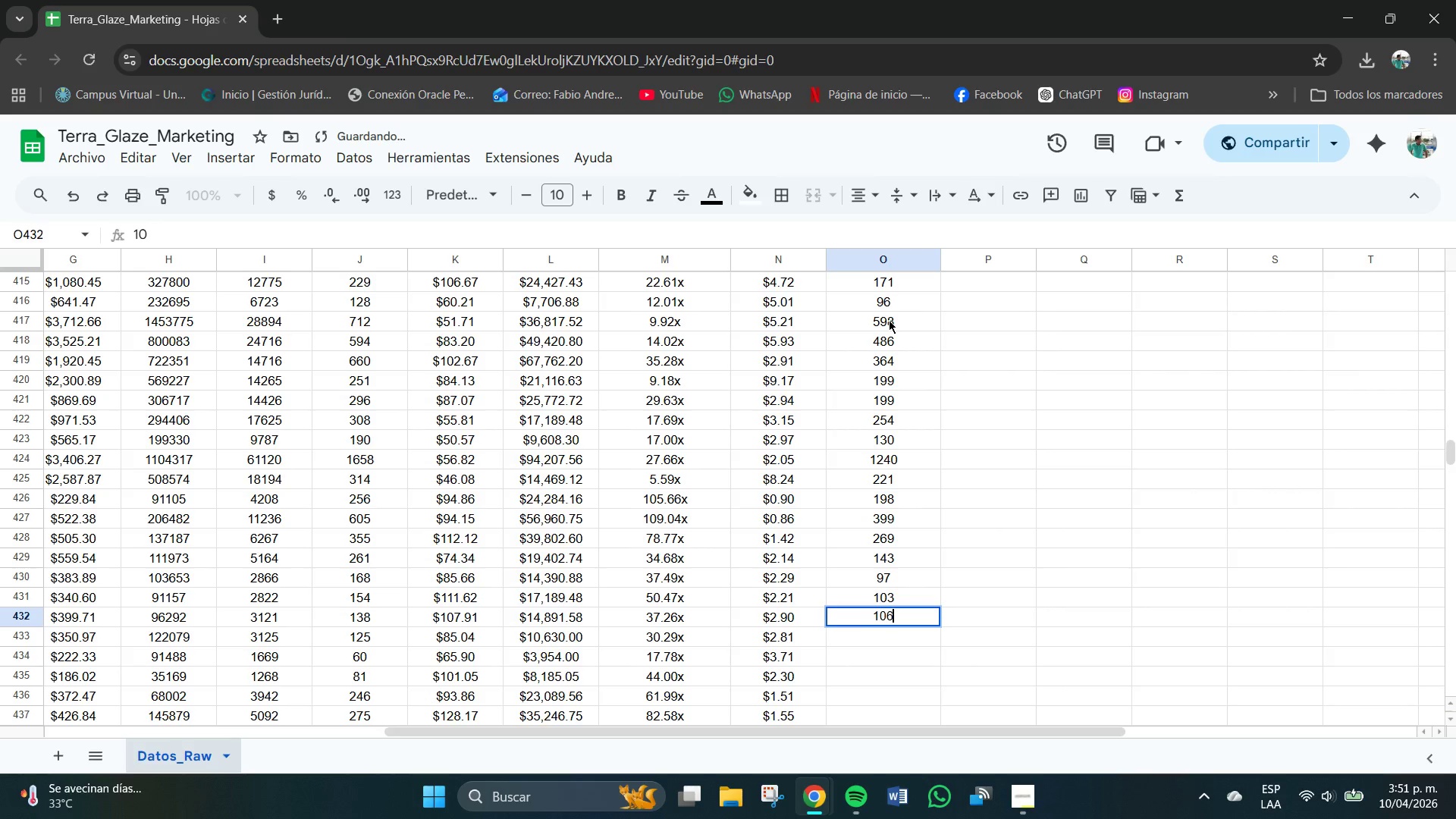 
key(Numpad6)
 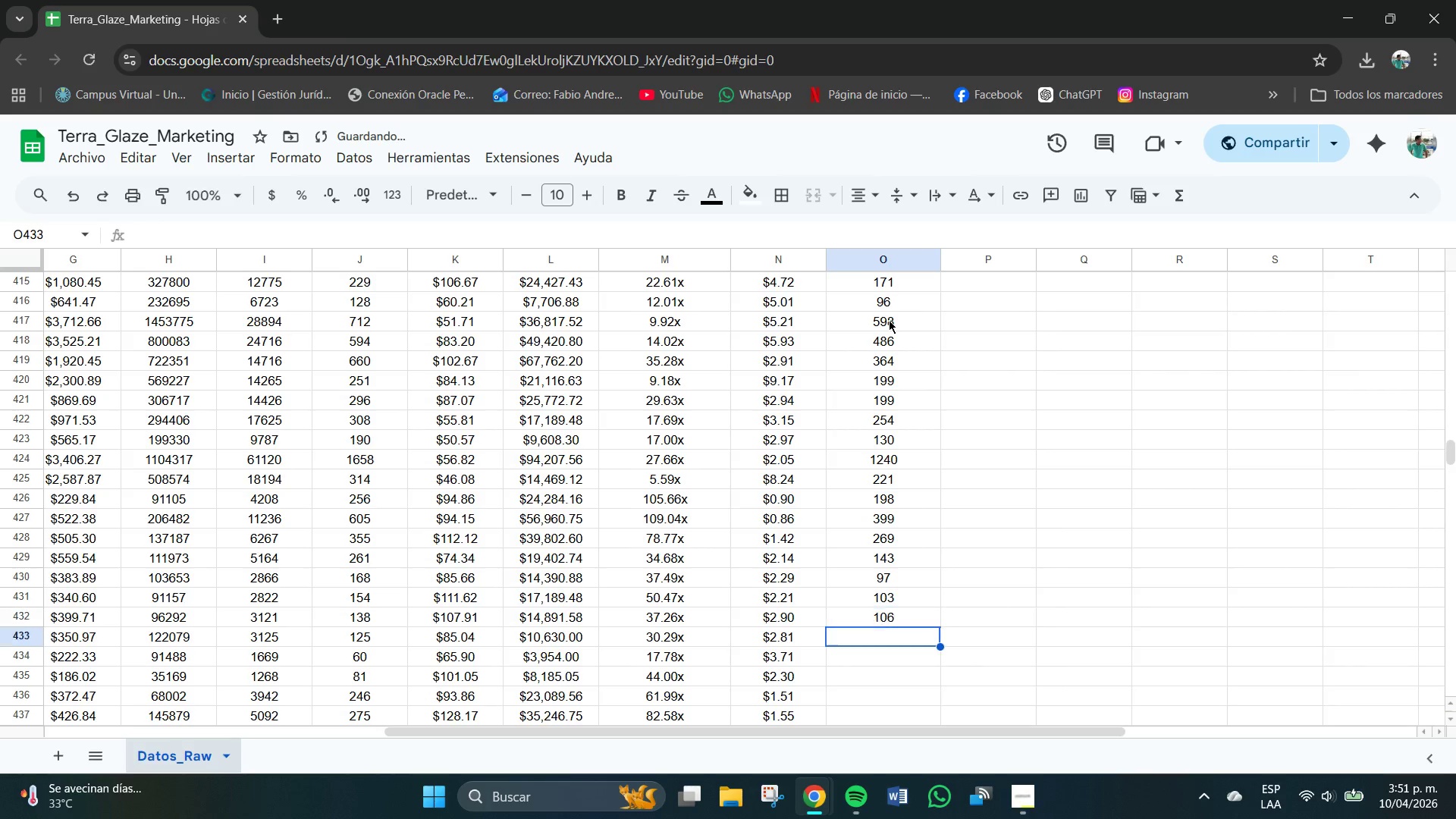 
key(NumpadEnter)
 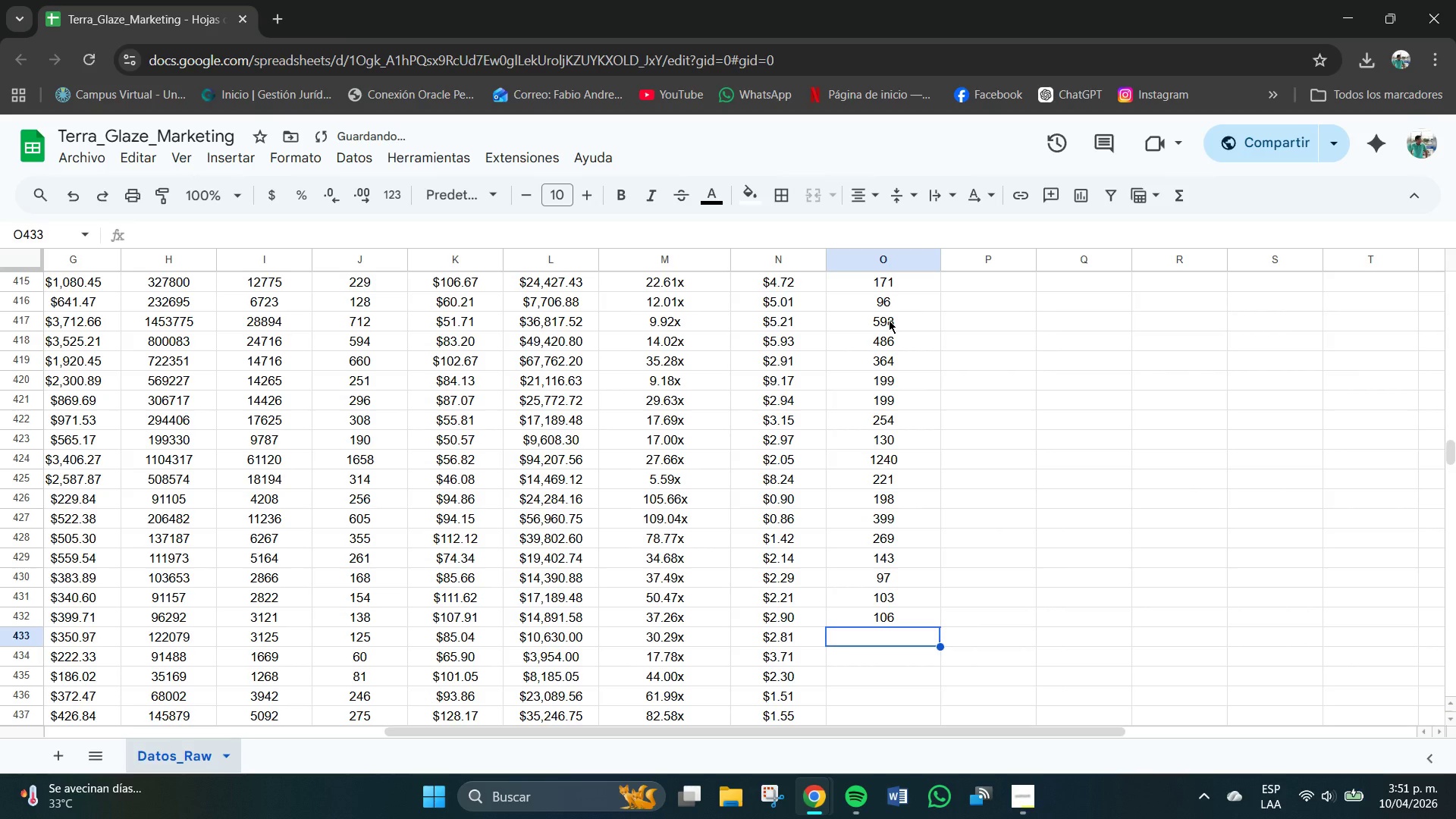 
key(Numpad8)
 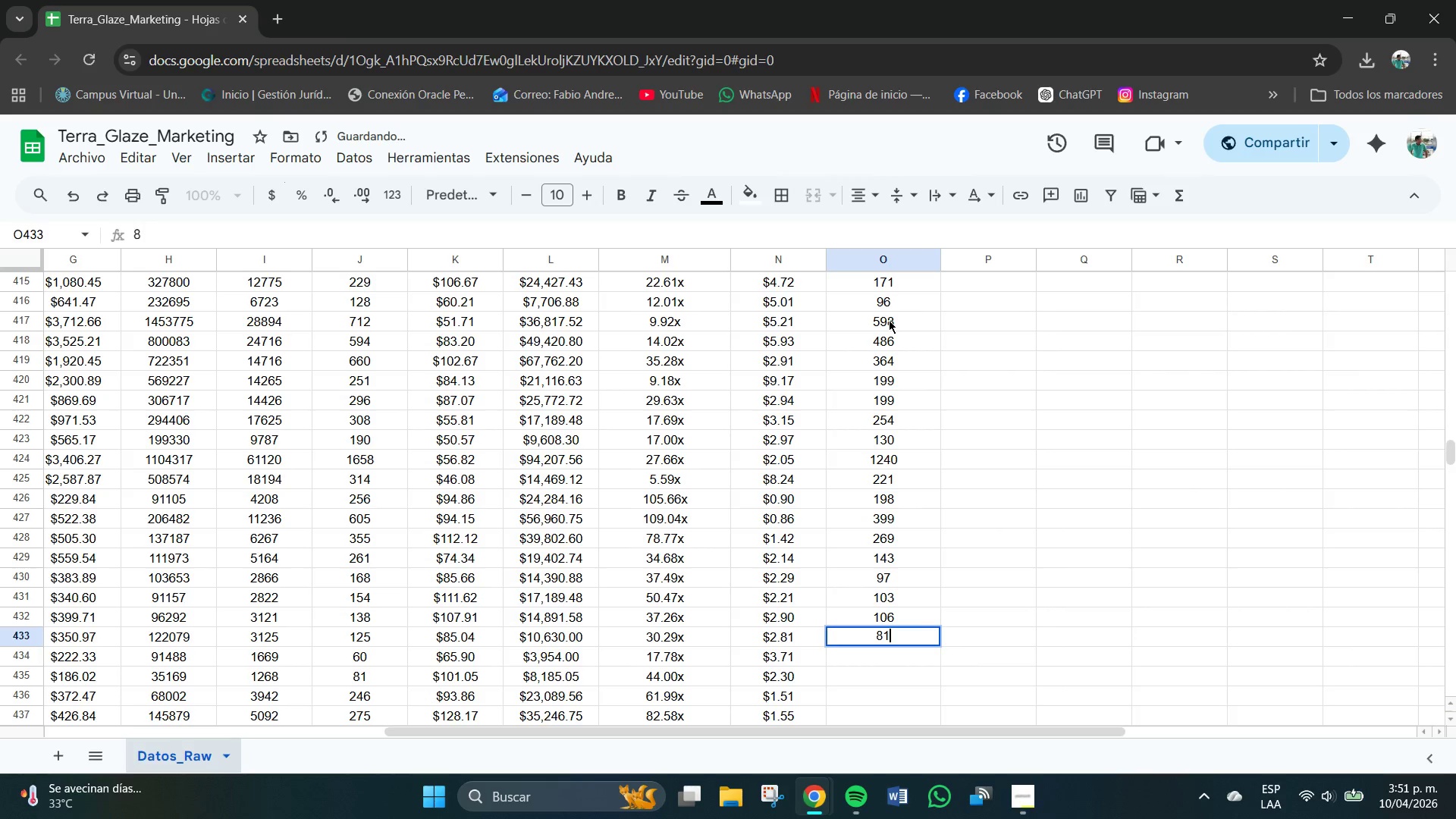 
key(Numpad1)
 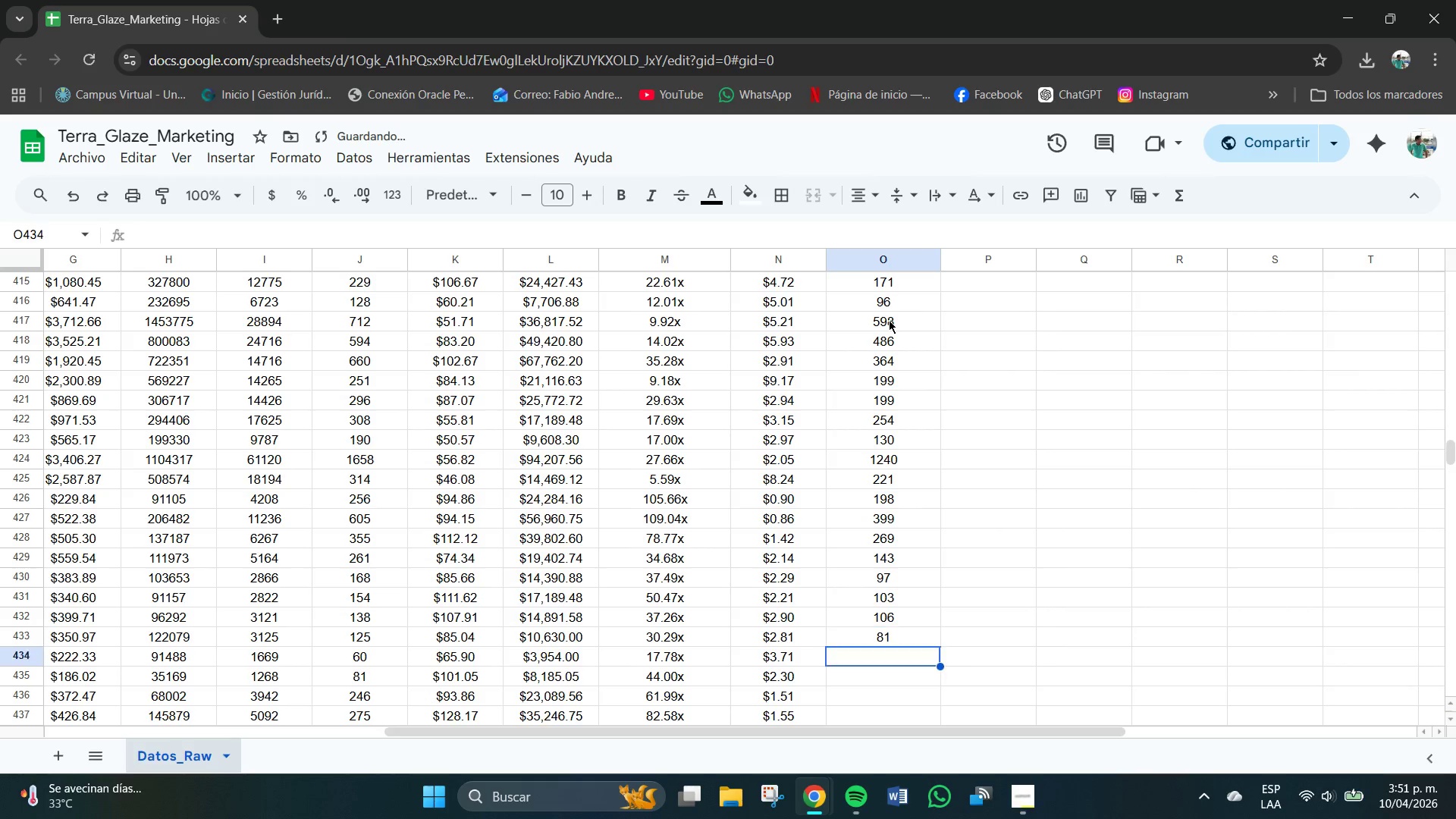 
key(NumpadEnter)
 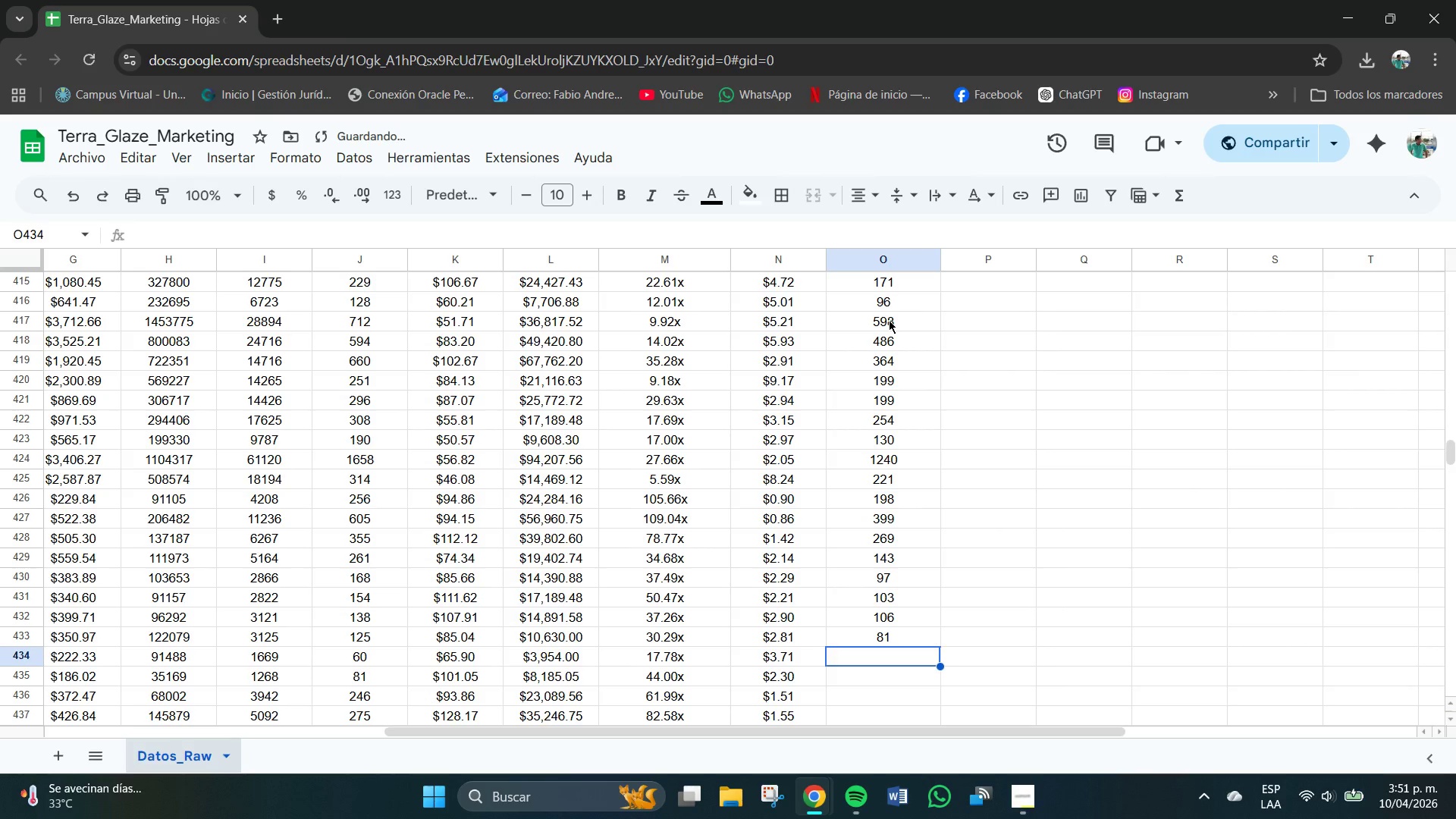 
key(Numpad4)
 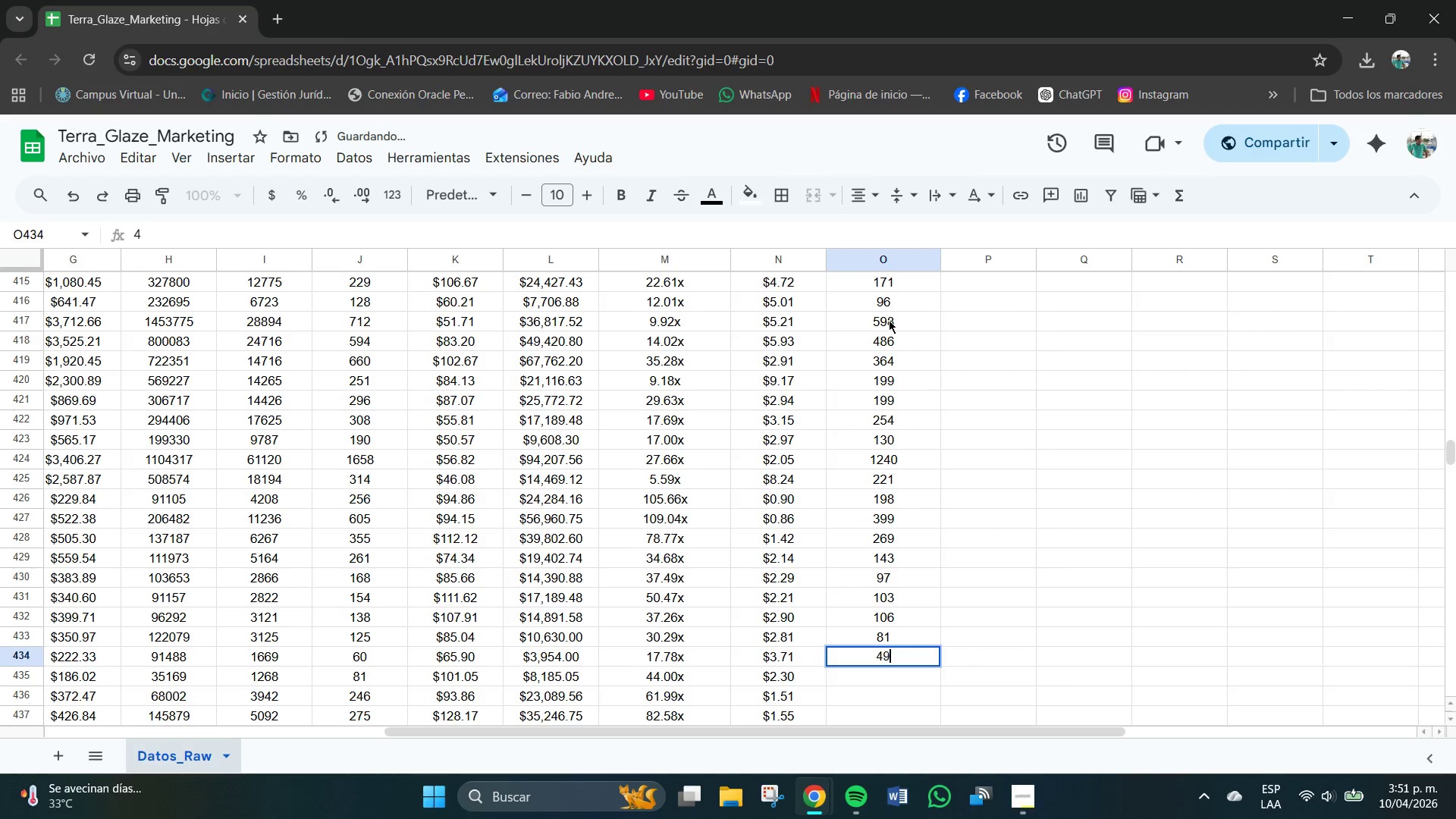 
key(Numpad9)
 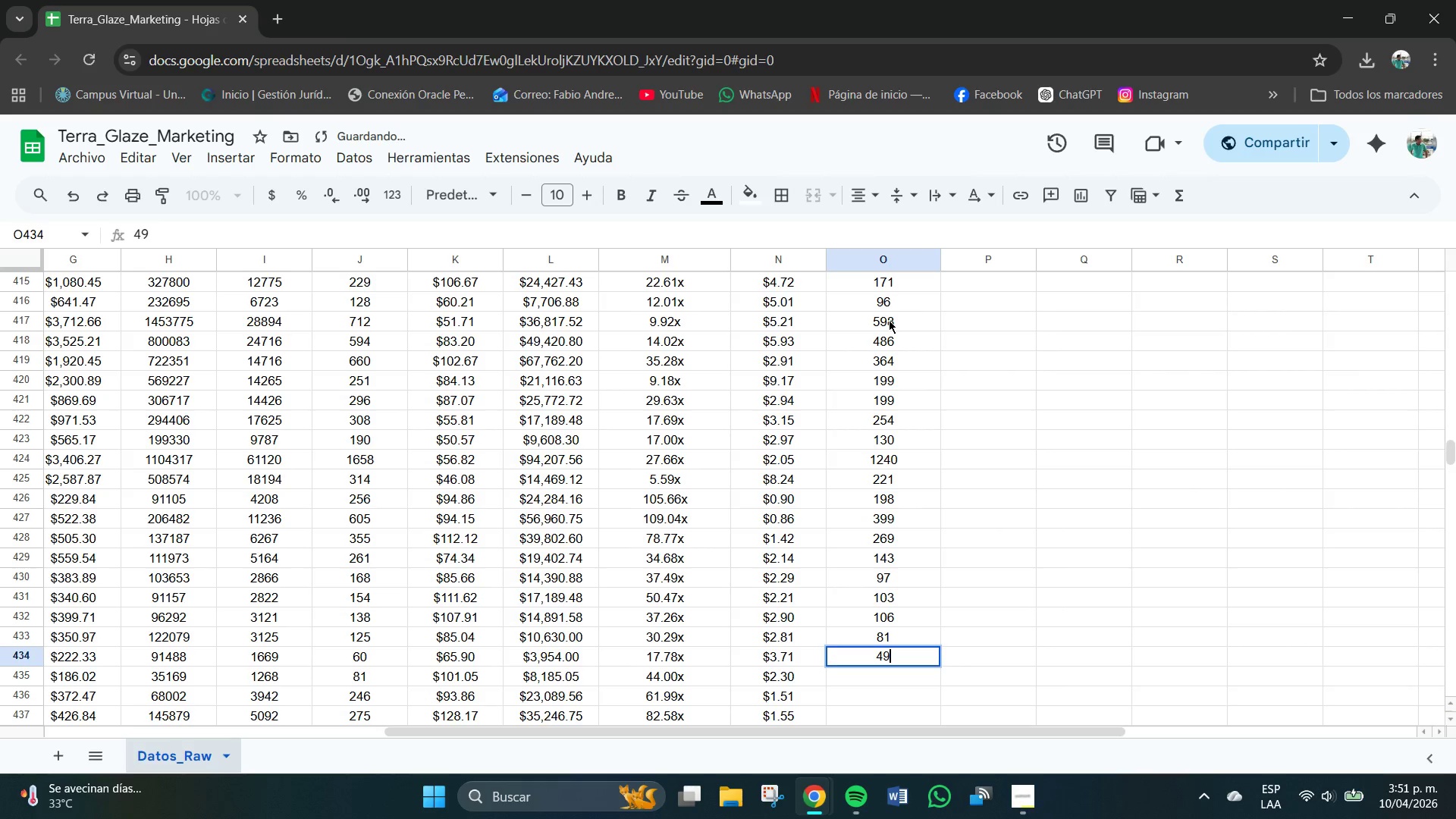 
key(NumpadEnter)
 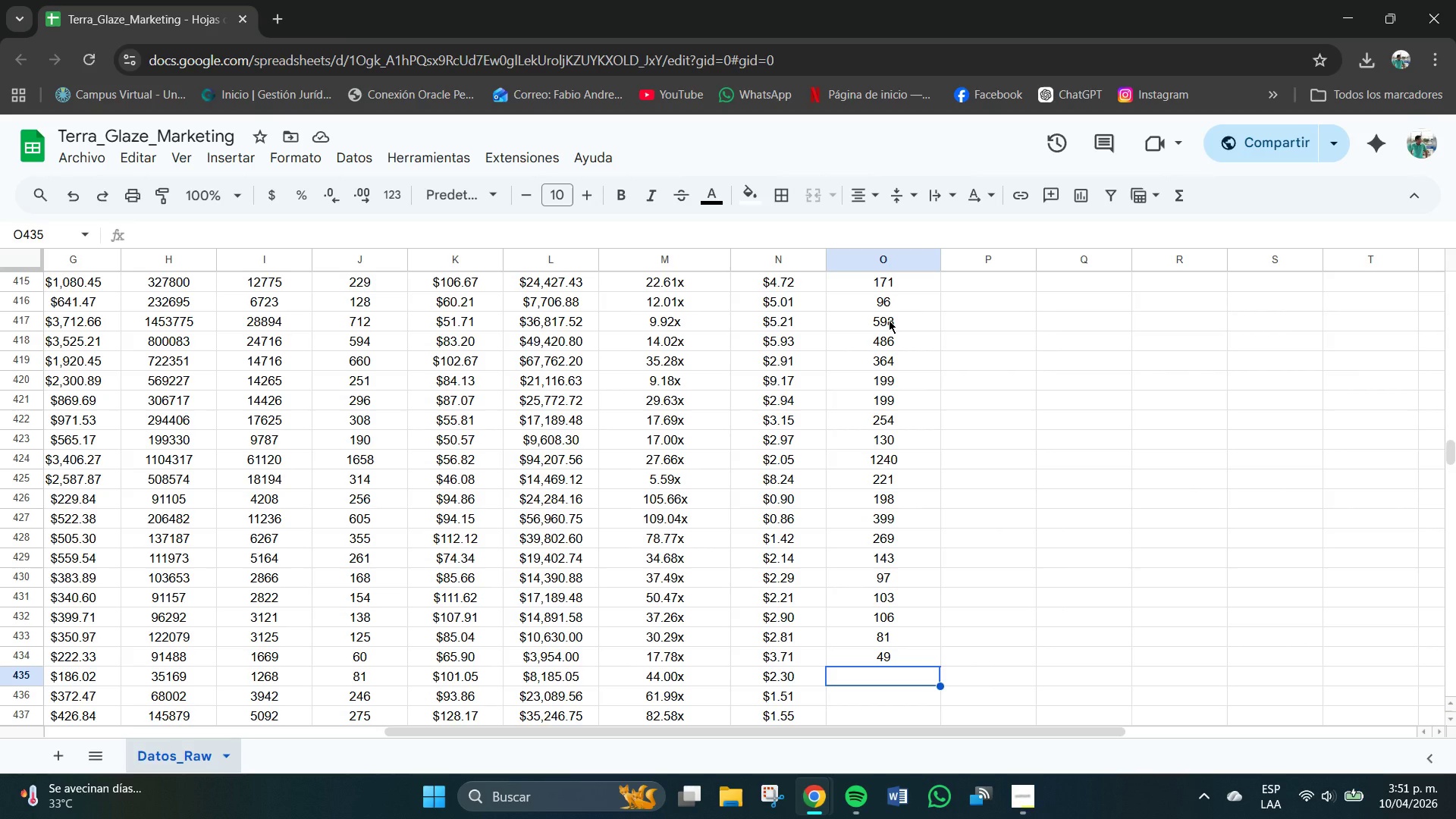 
wait(14.95)
 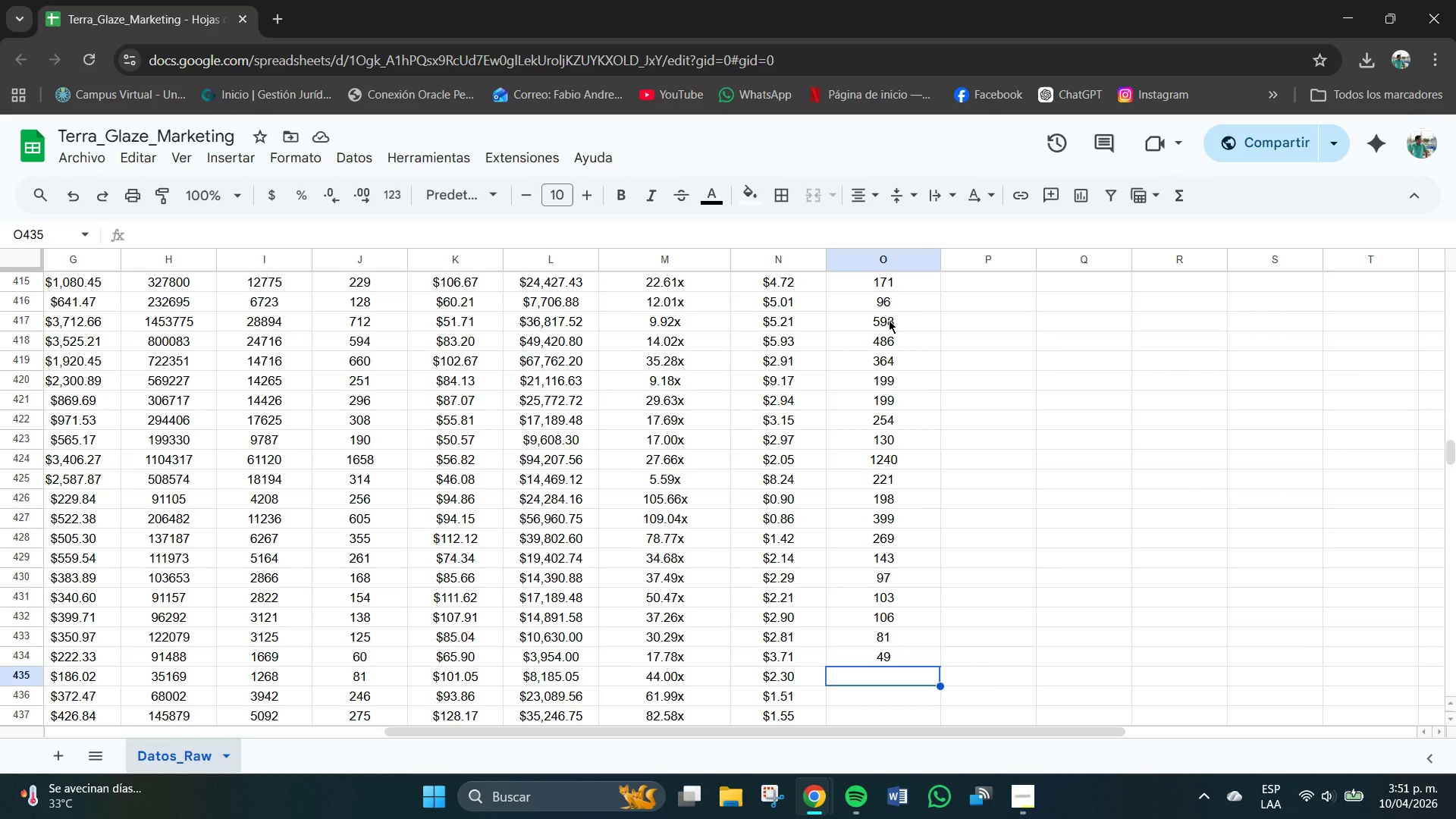 
key(Numpad5)
 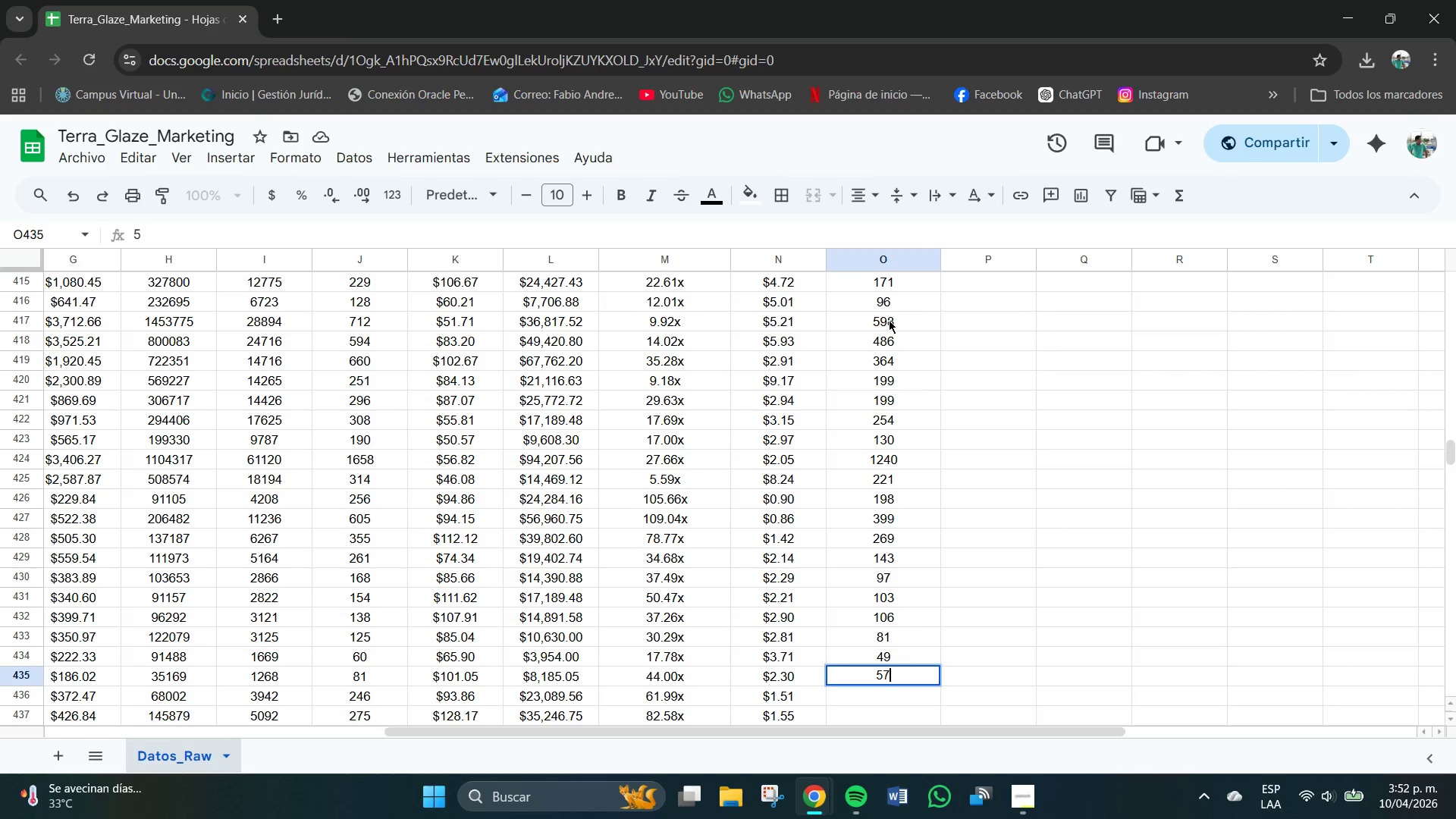 
key(Numpad7)
 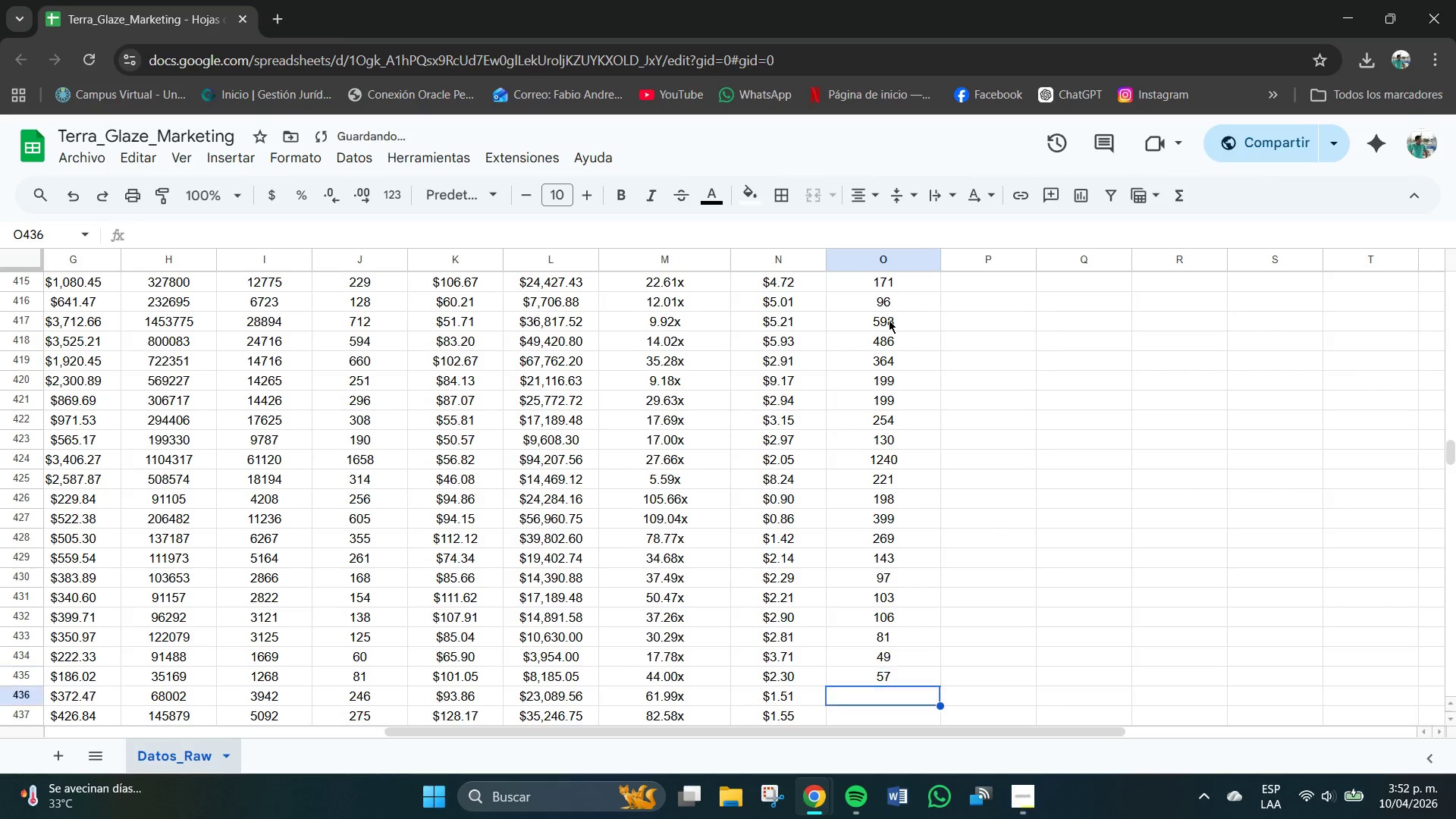 
key(NumpadEnter)
 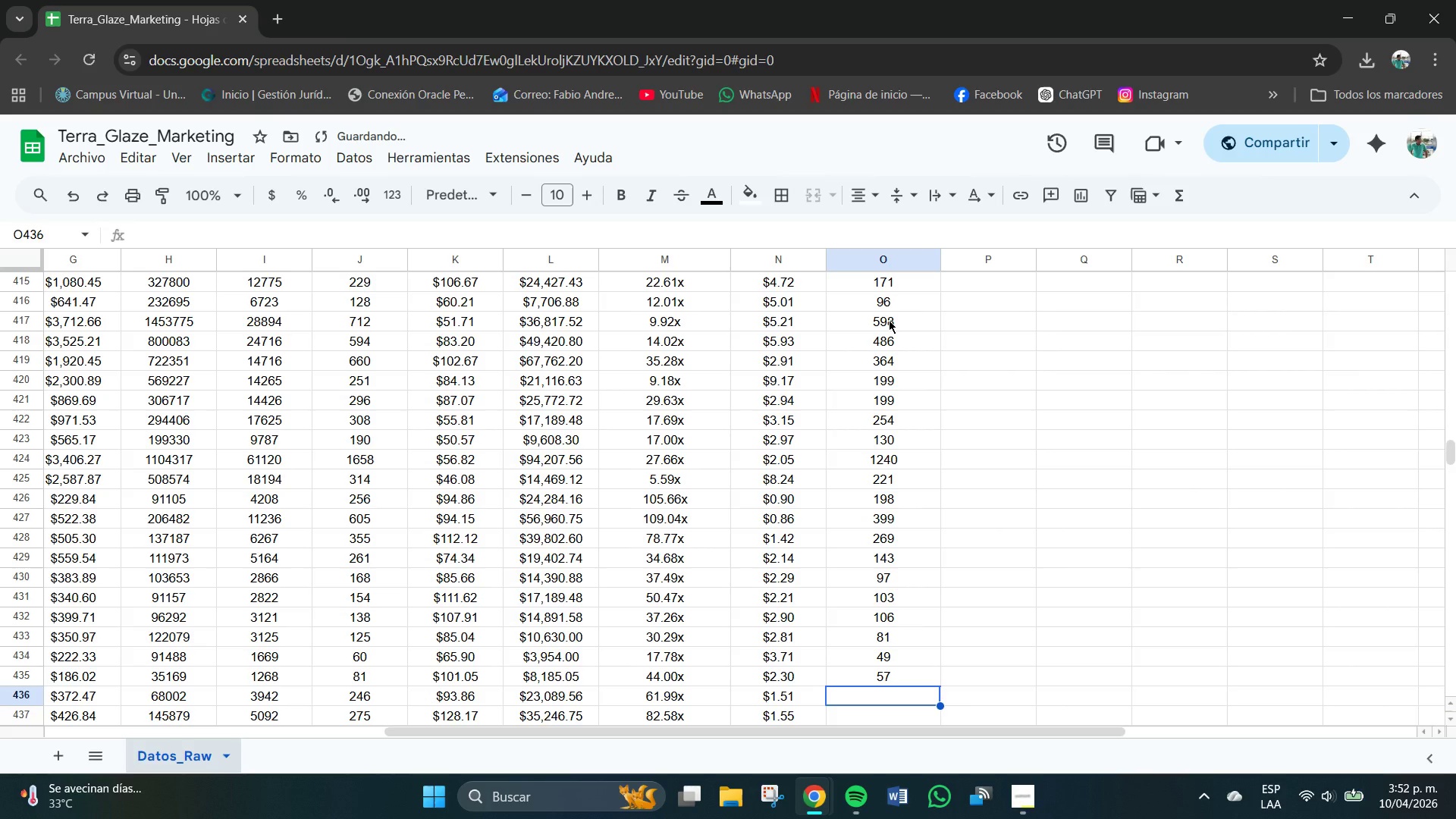 
key(Numpad1)
 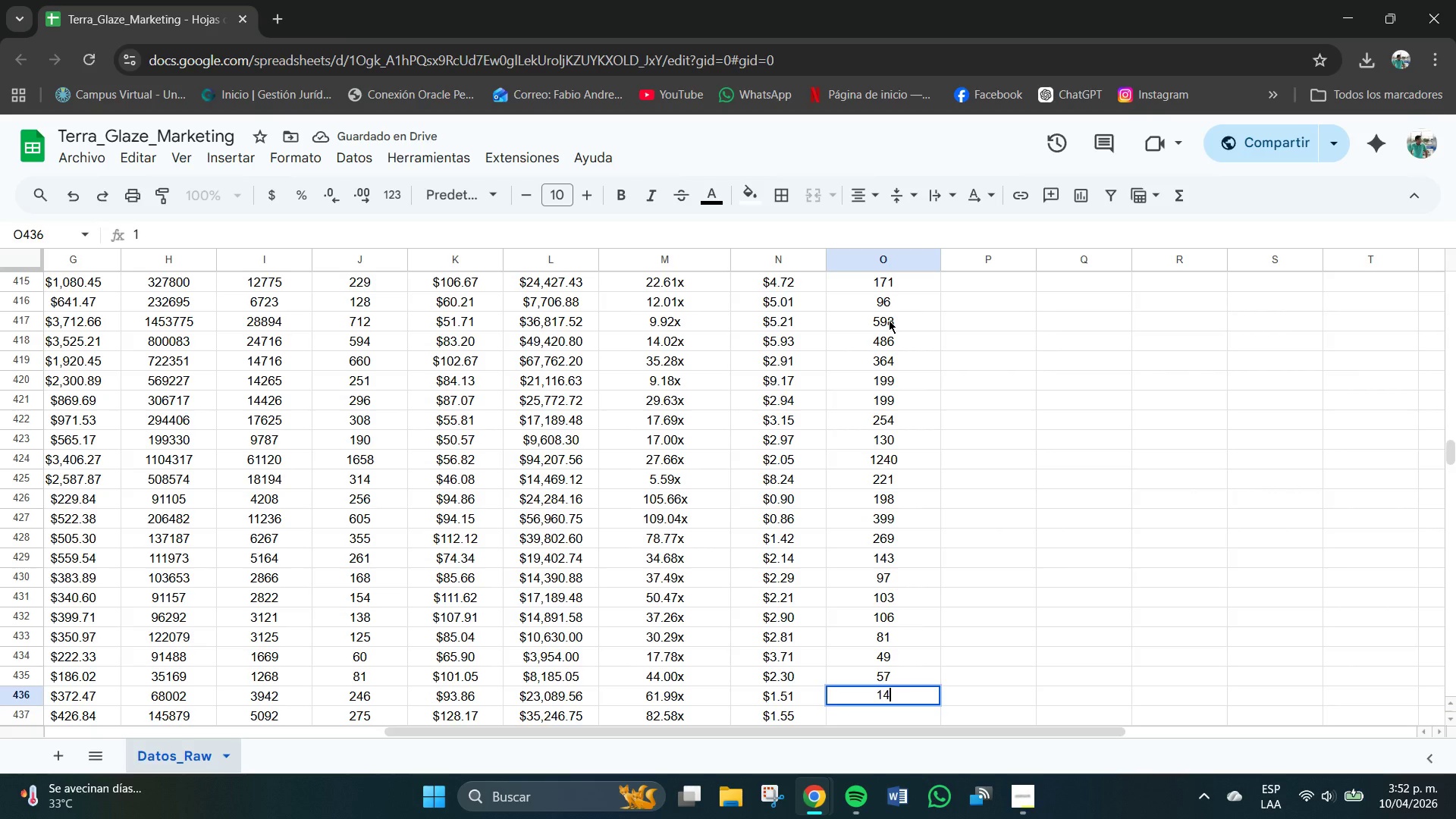 
key(Numpad4)
 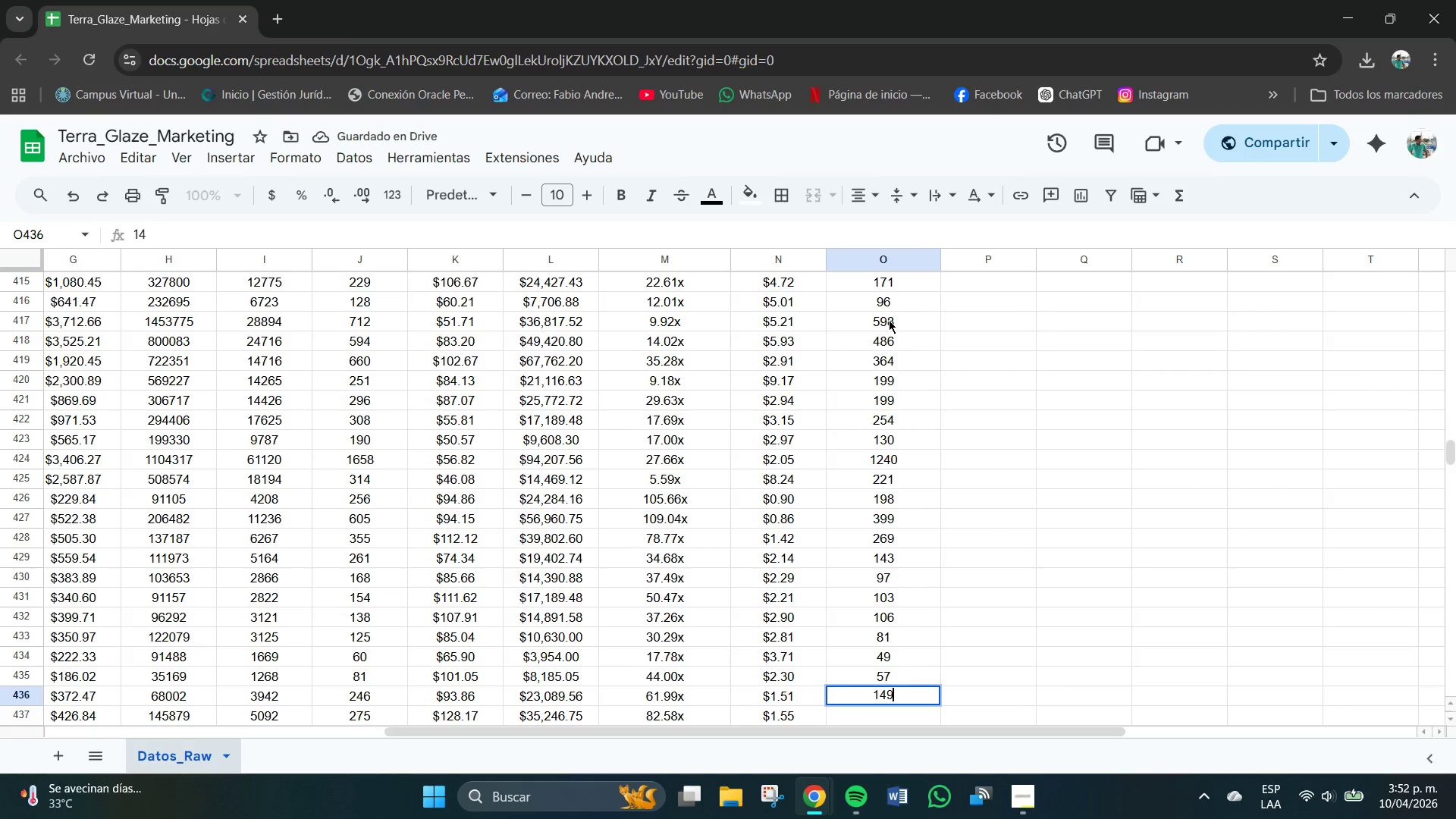 
key(Numpad9)
 